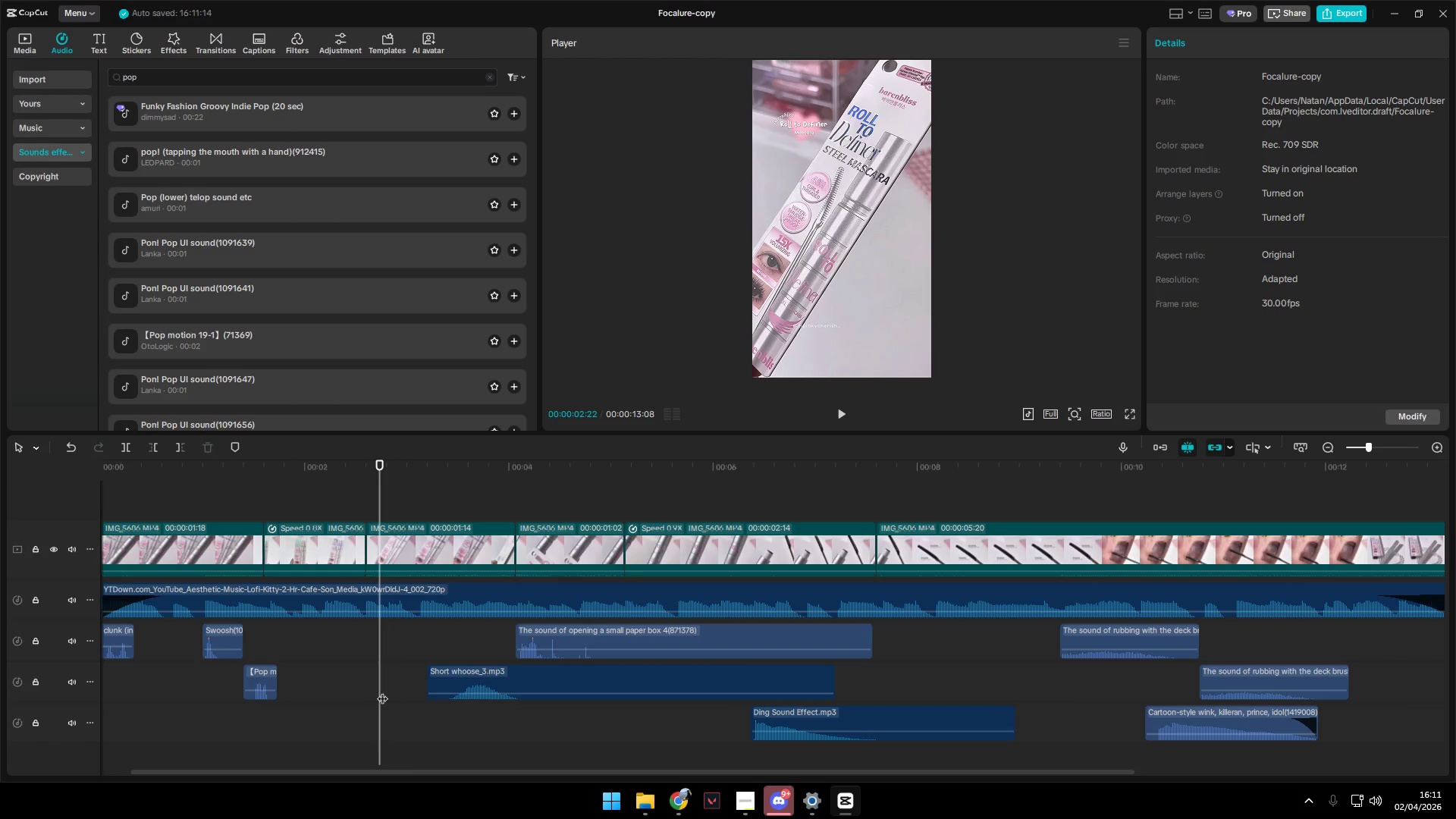 
left_click_drag(start_coordinate=[378, 692], to_coordinate=[363, 695])
 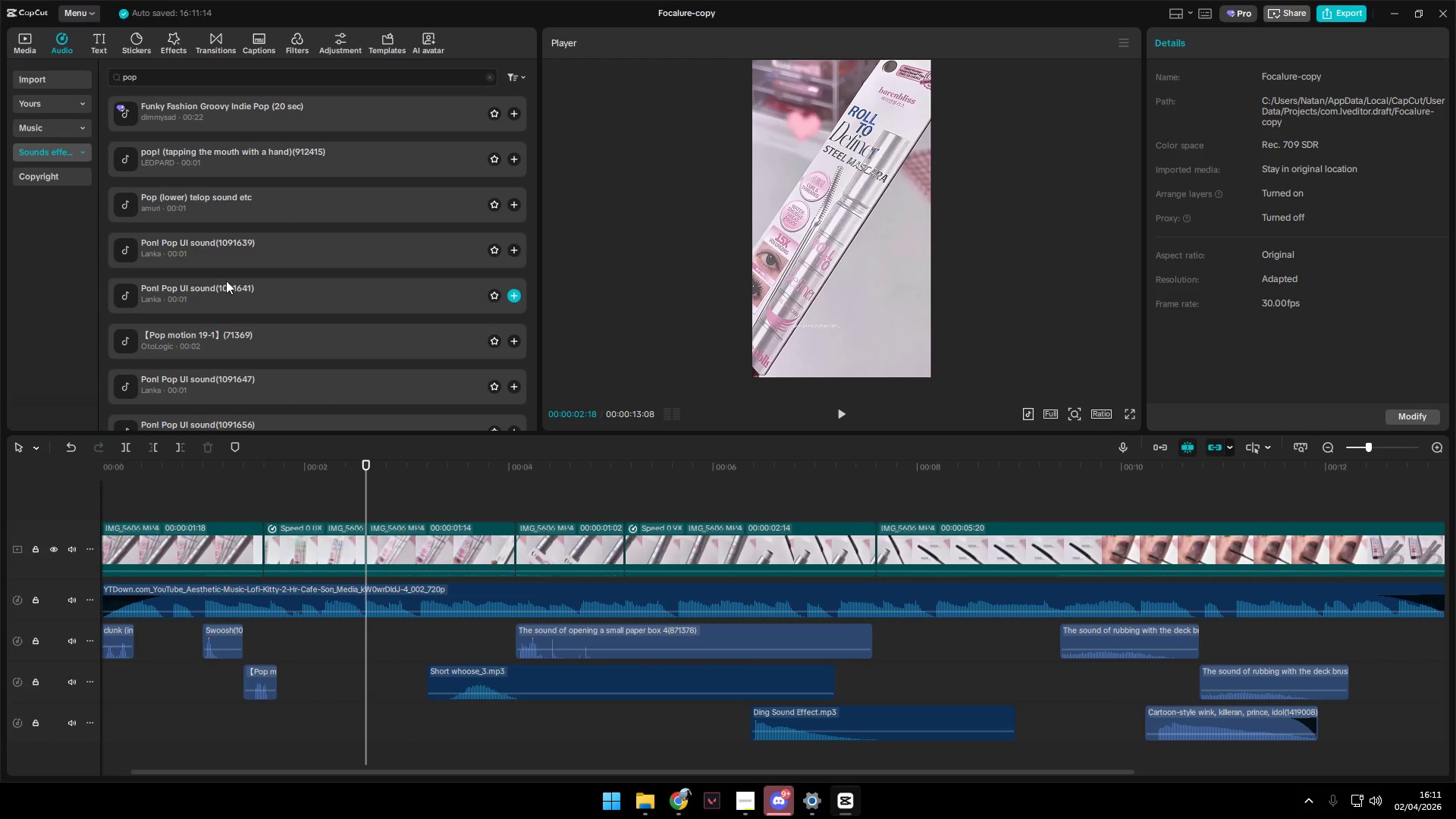 
left_click([224, 293])
 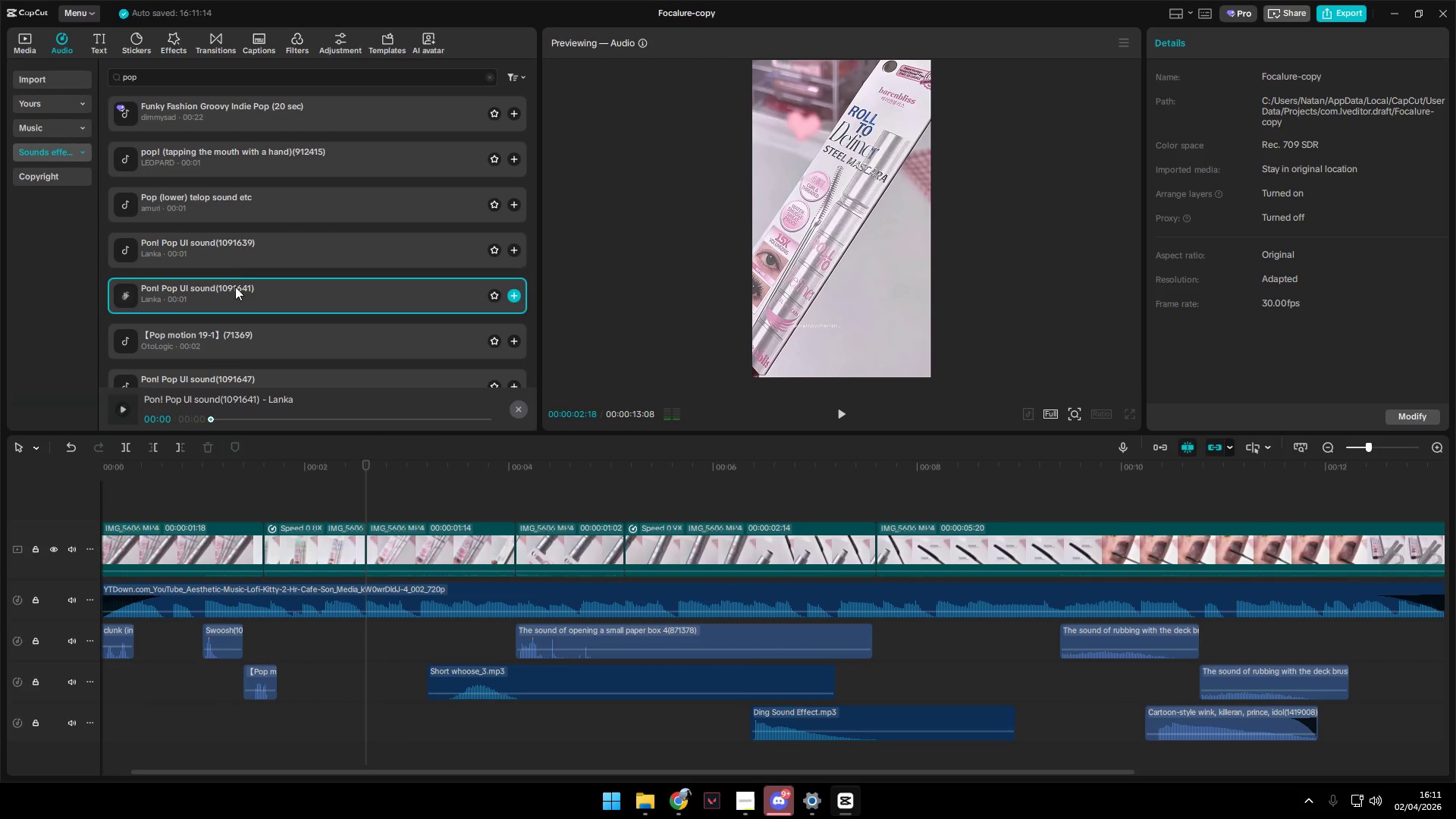 
left_click([235, 256])
 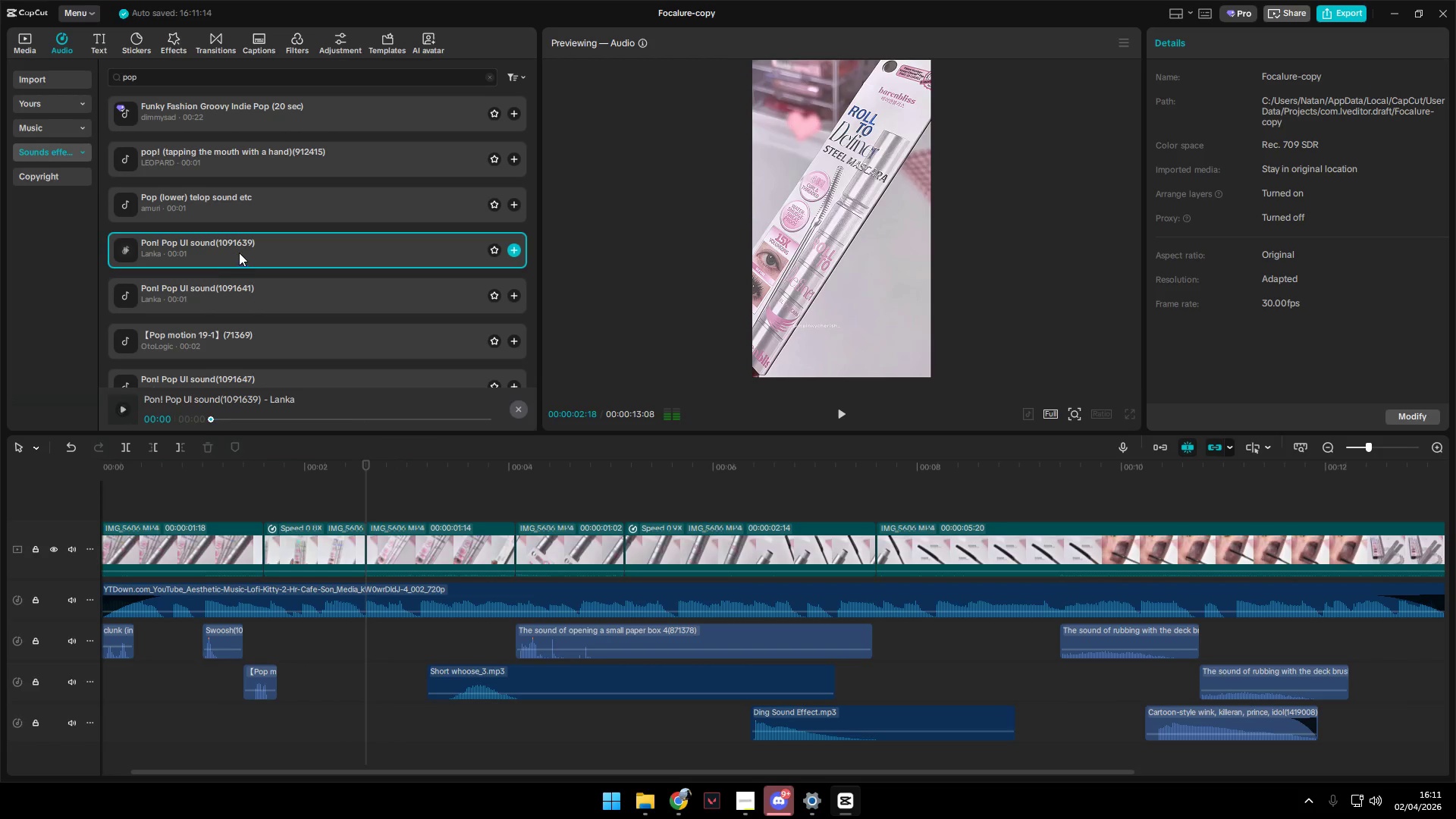 
left_click([241, 199])
 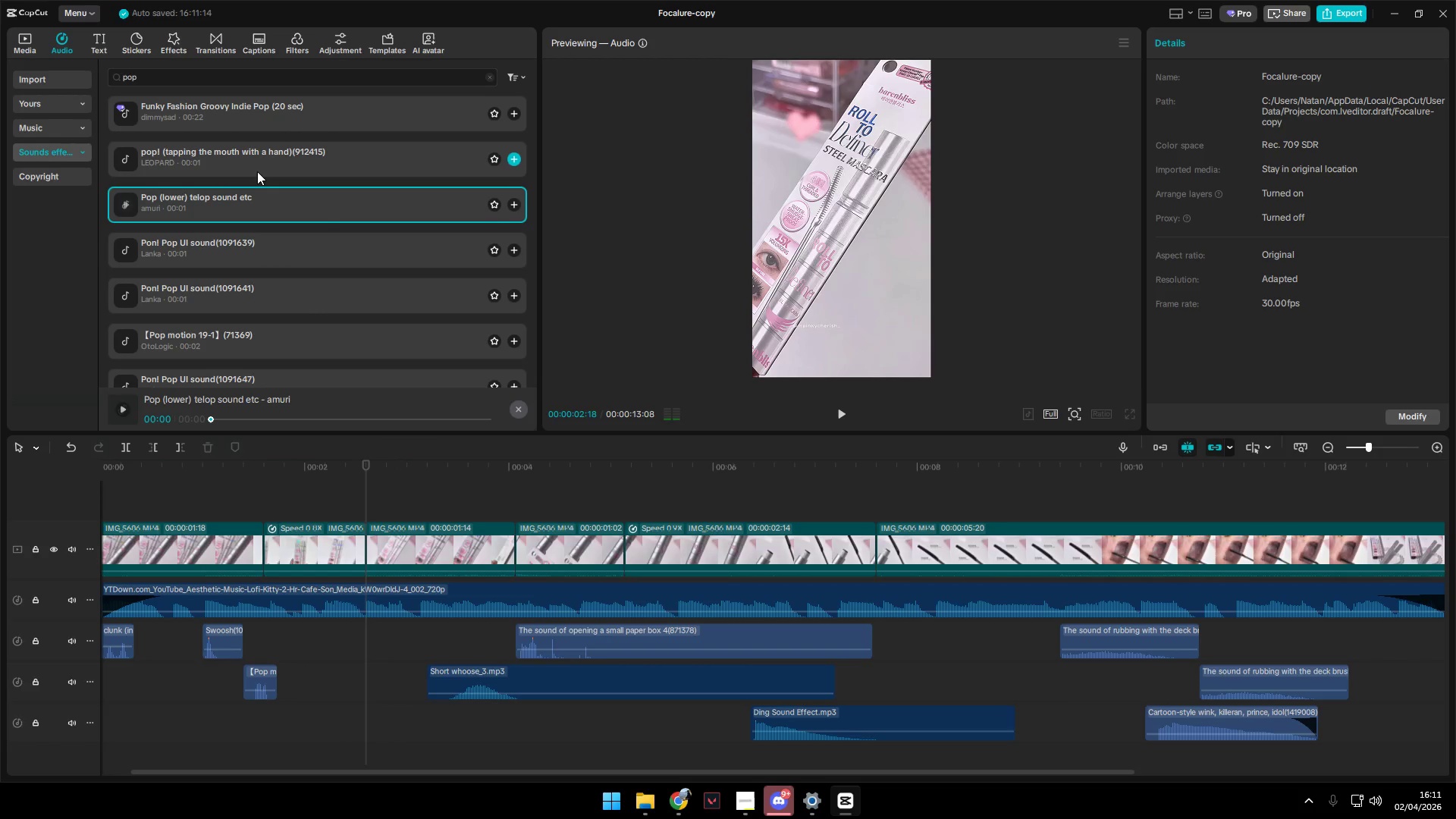 
left_click([259, 158])
 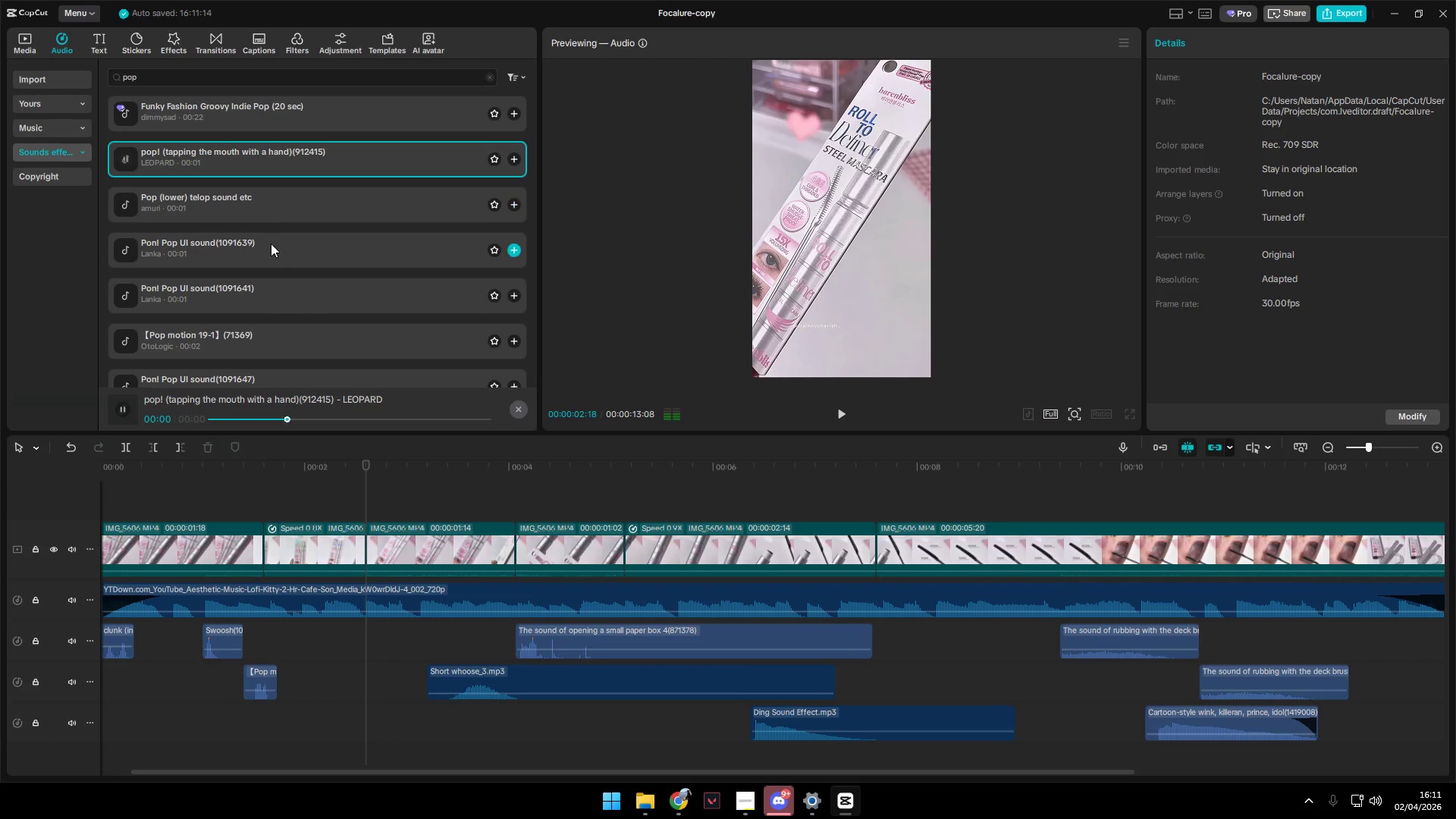 
left_click([259, 306])
 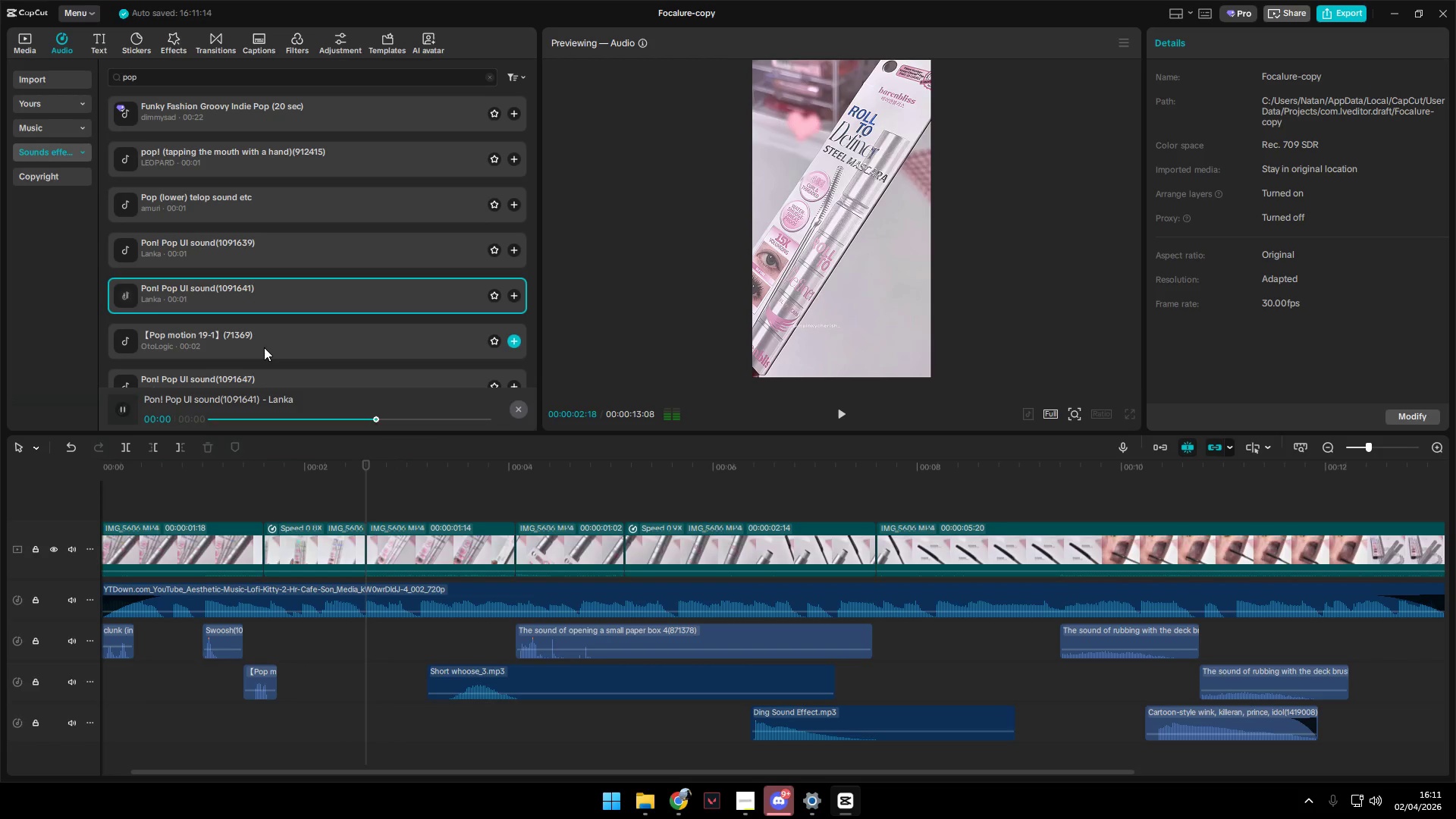 
left_click([264, 347])
 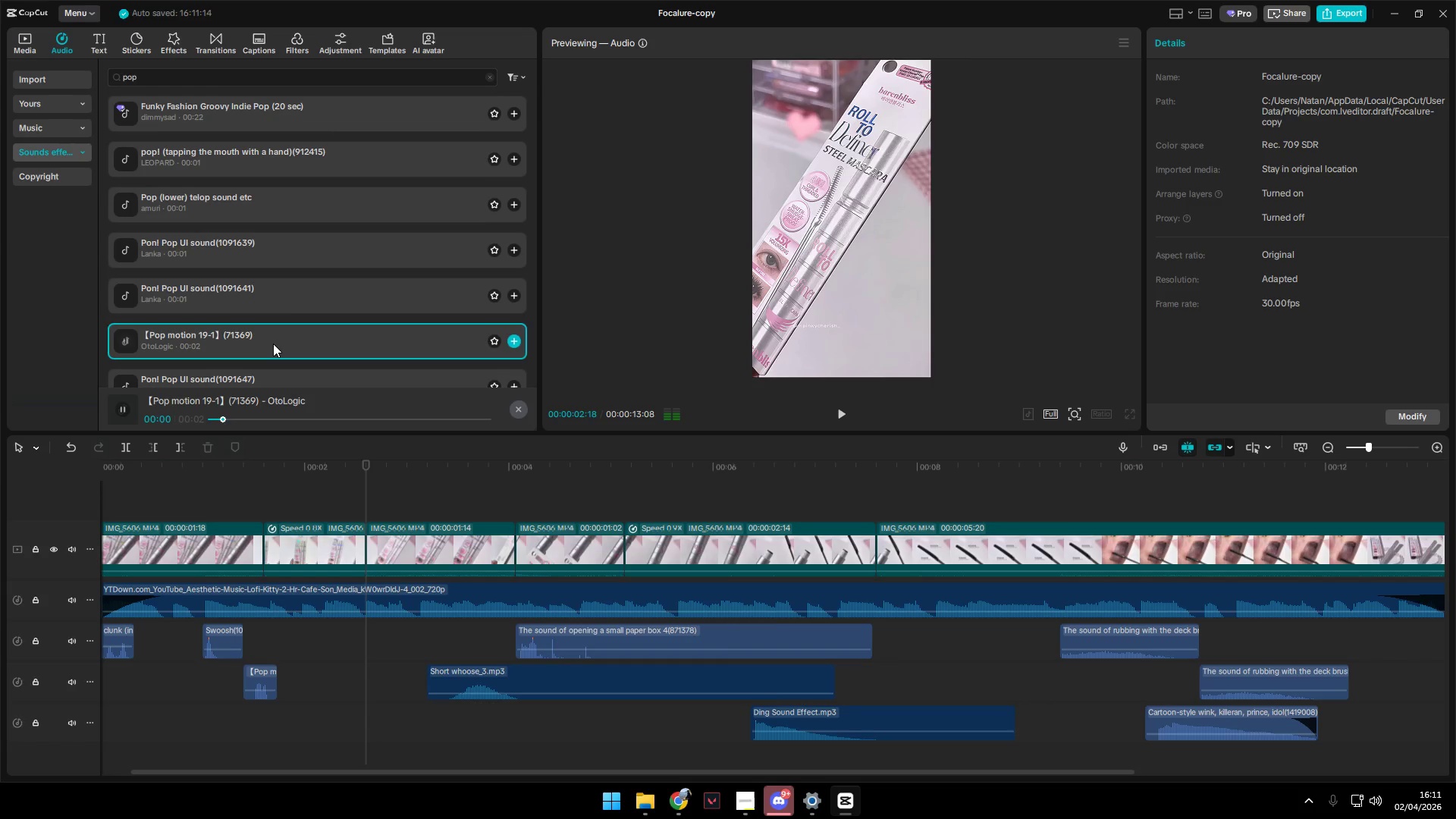 
left_click([266, 320])
 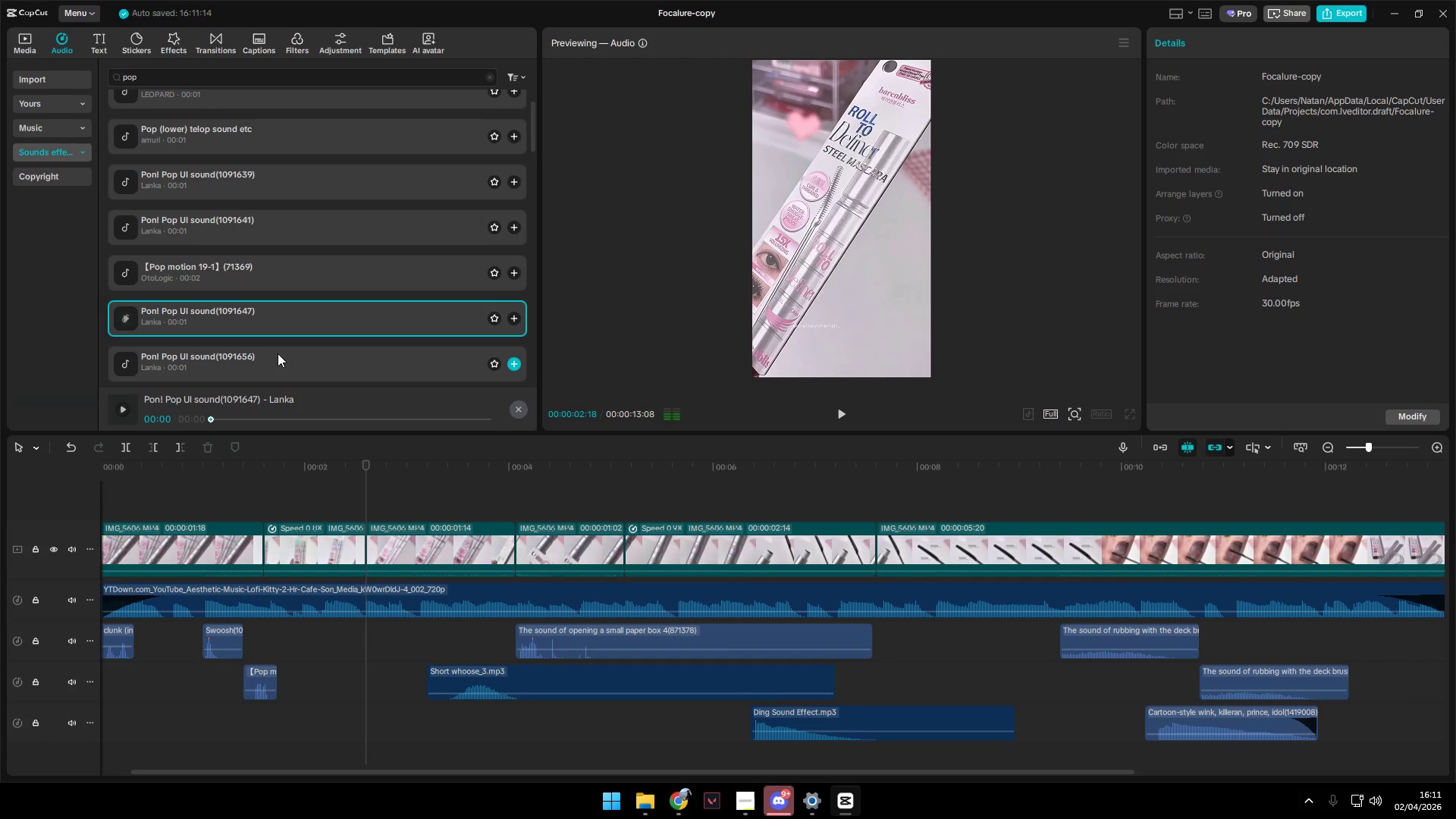 
scroll: coordinate [273, 344], scroll_direction: down, amount: 1.0
 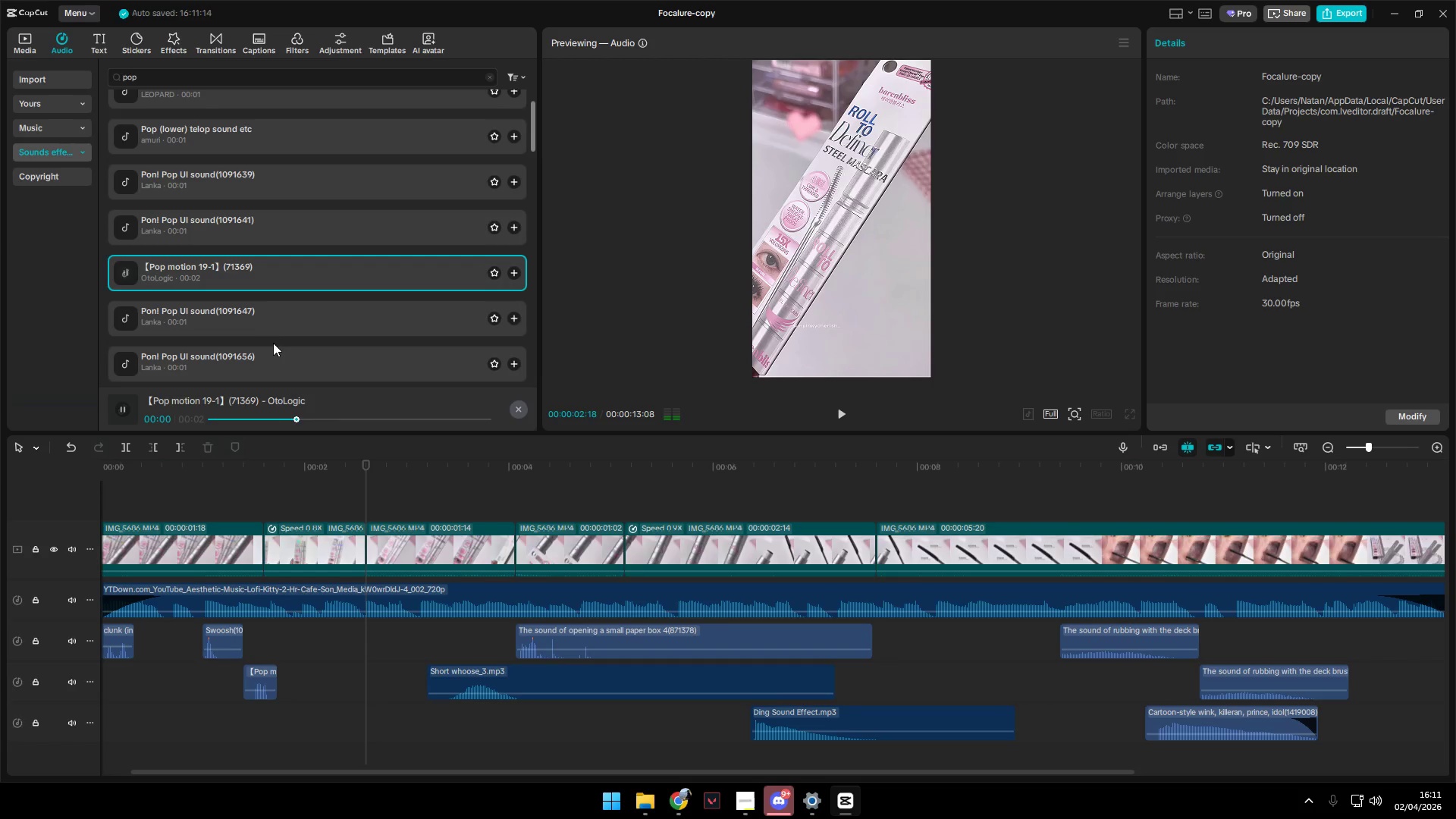 
left_click([277, 363])
 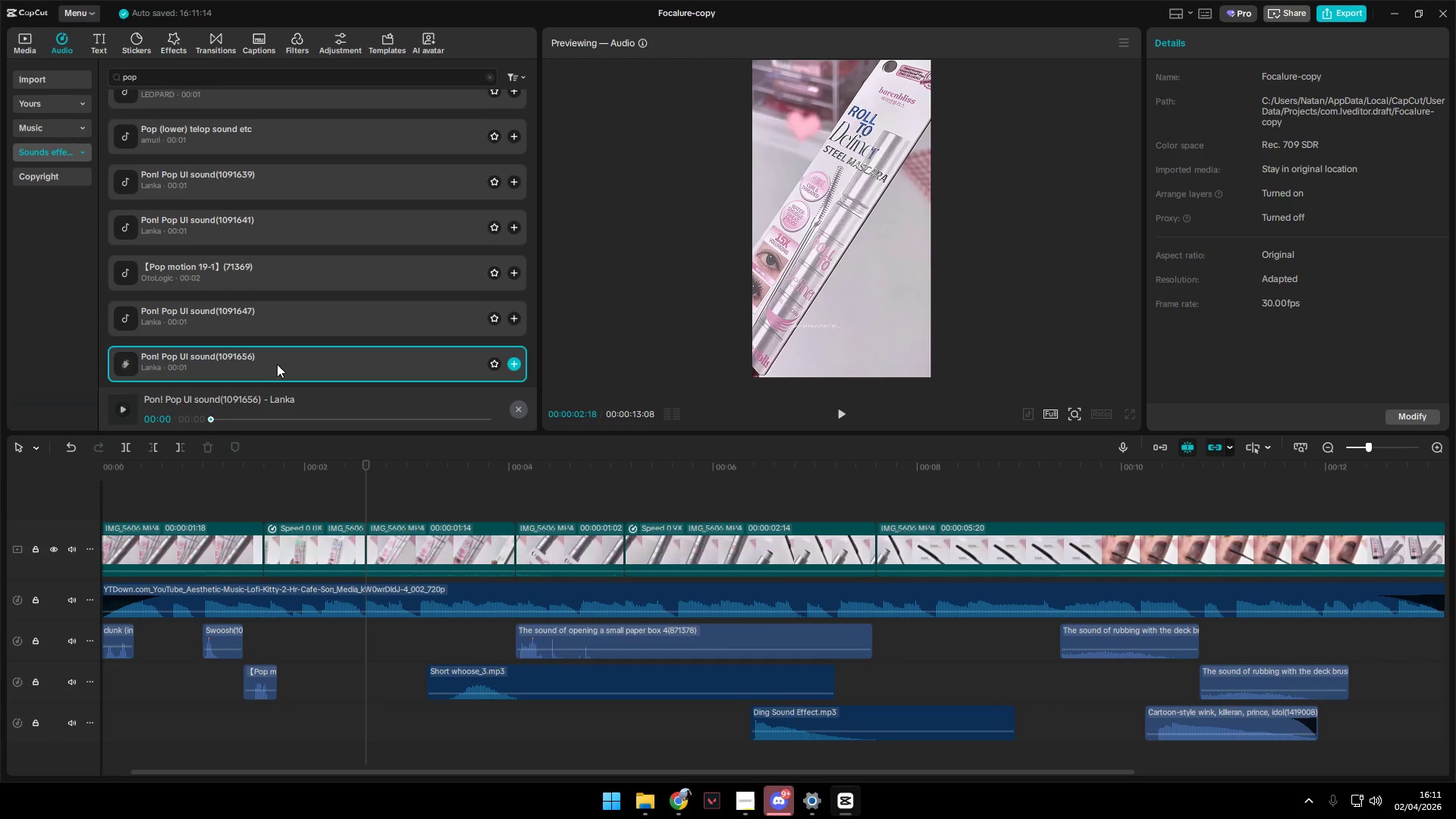 
left_click([260, 340])
 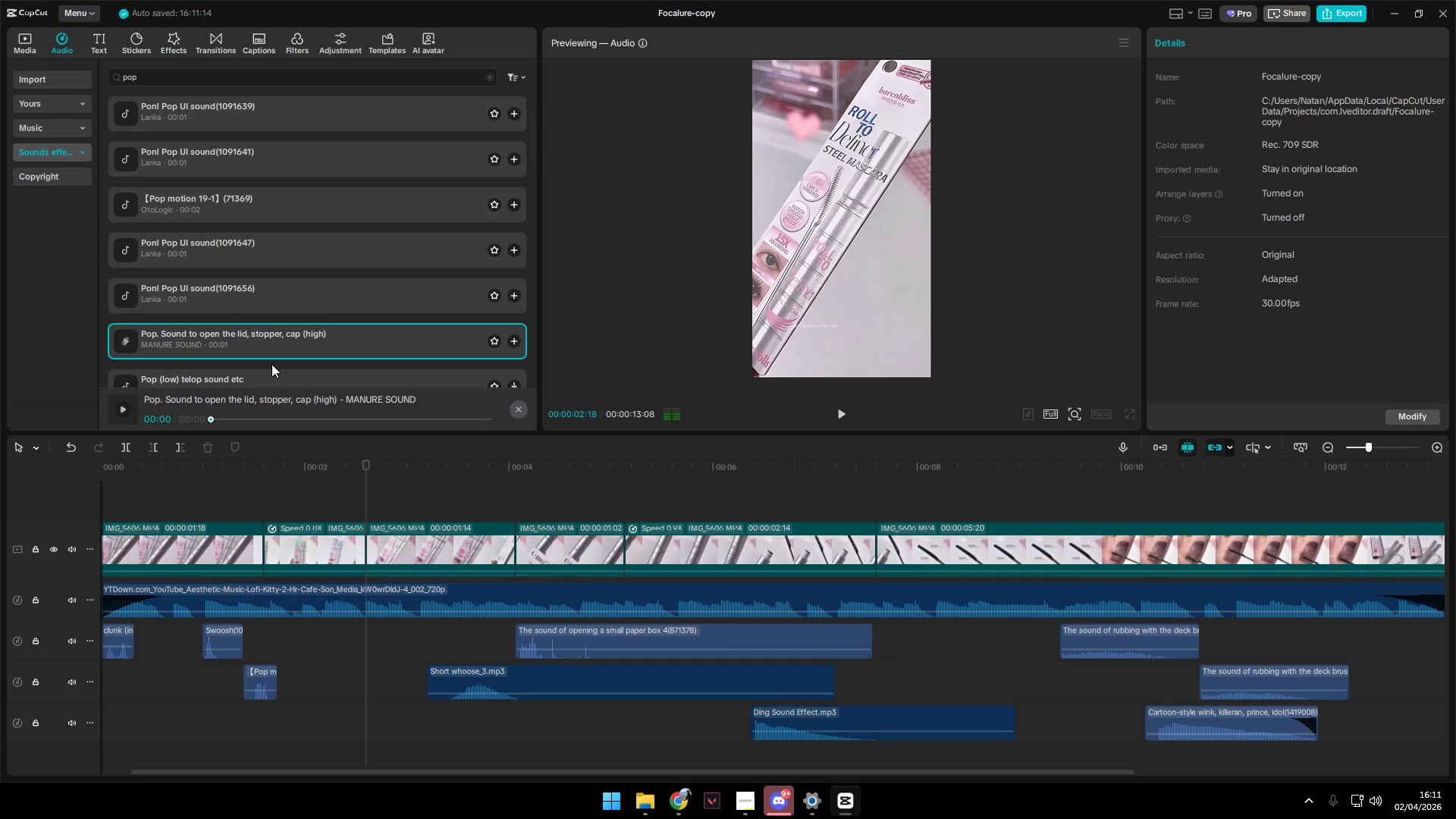 
scroll: coordinate [277, 364], scroll_direction: down, amount: 1.0
 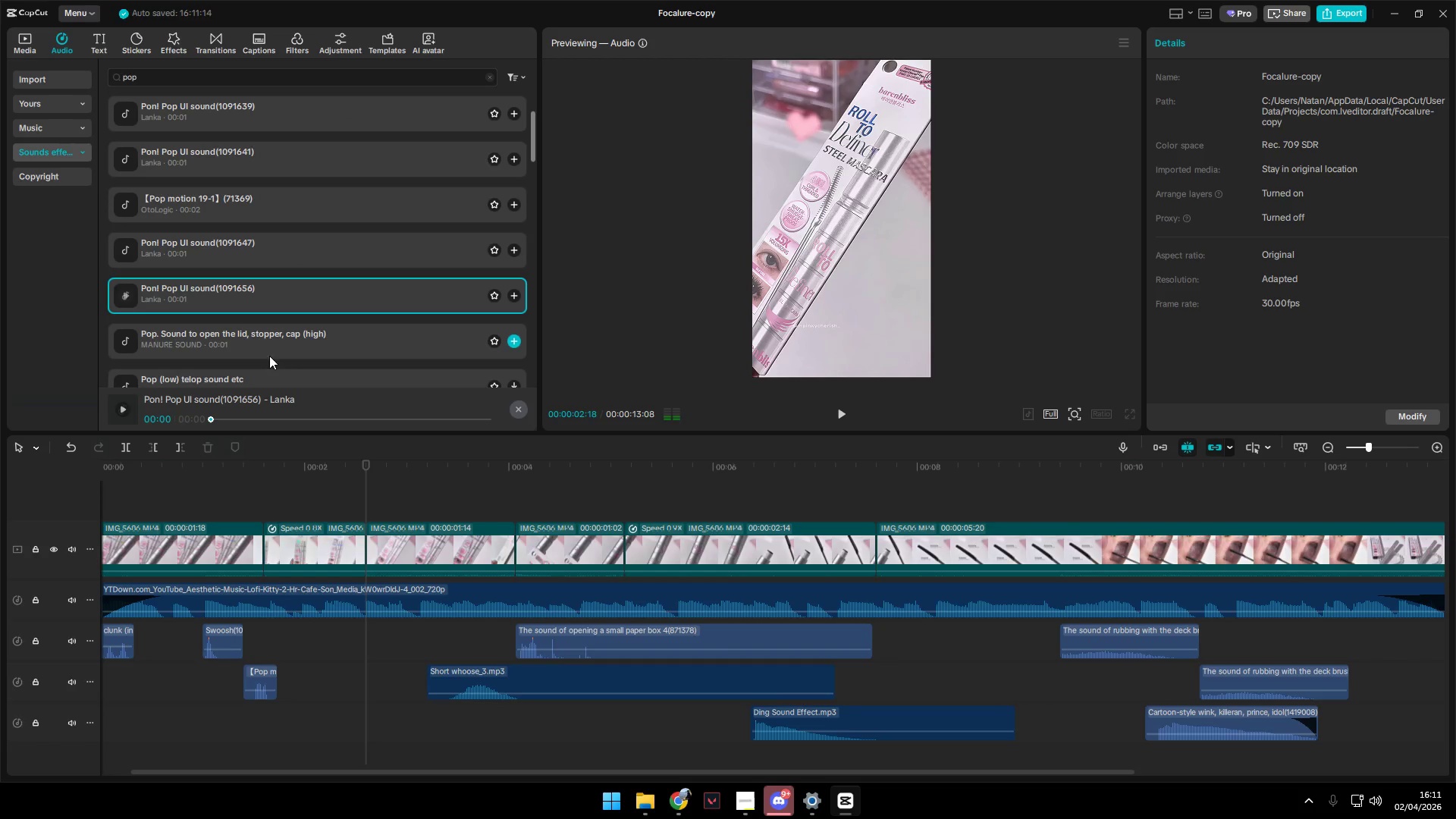 
left_click([259, 318])
 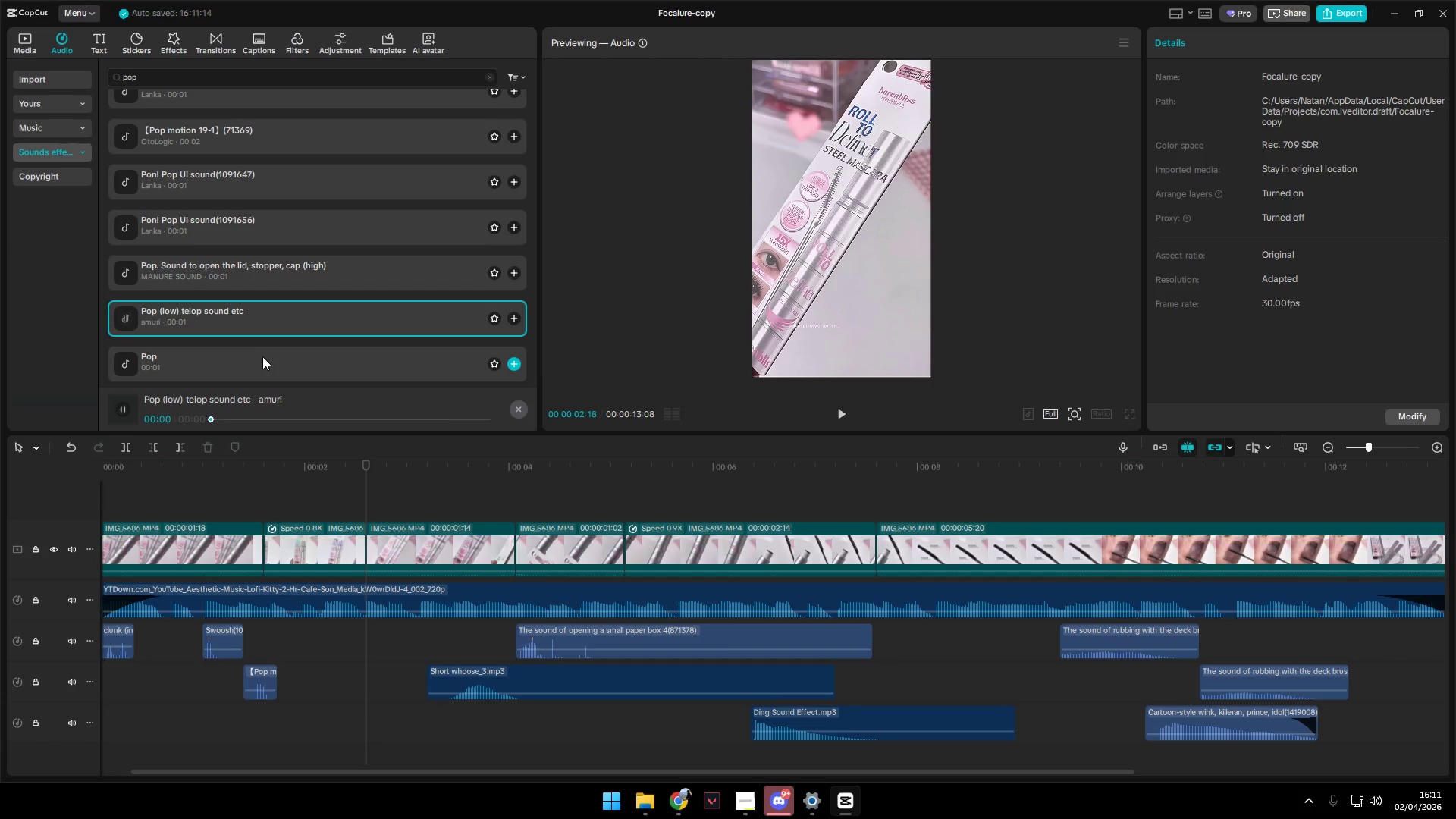 
scroll: coordinate [271, 364], scroll_direction: down, amount: 1.0
 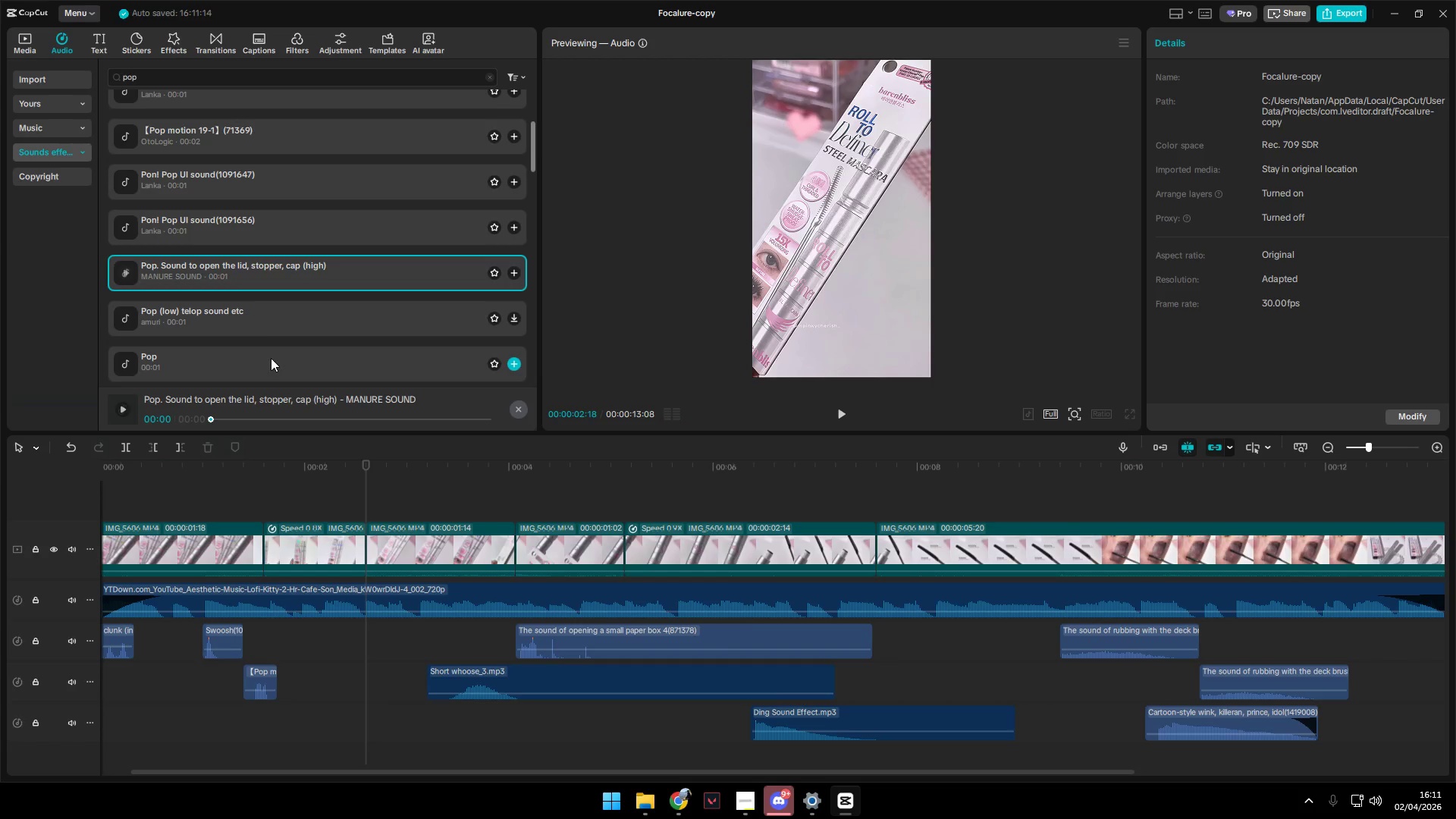 
left_click([261, 362])
 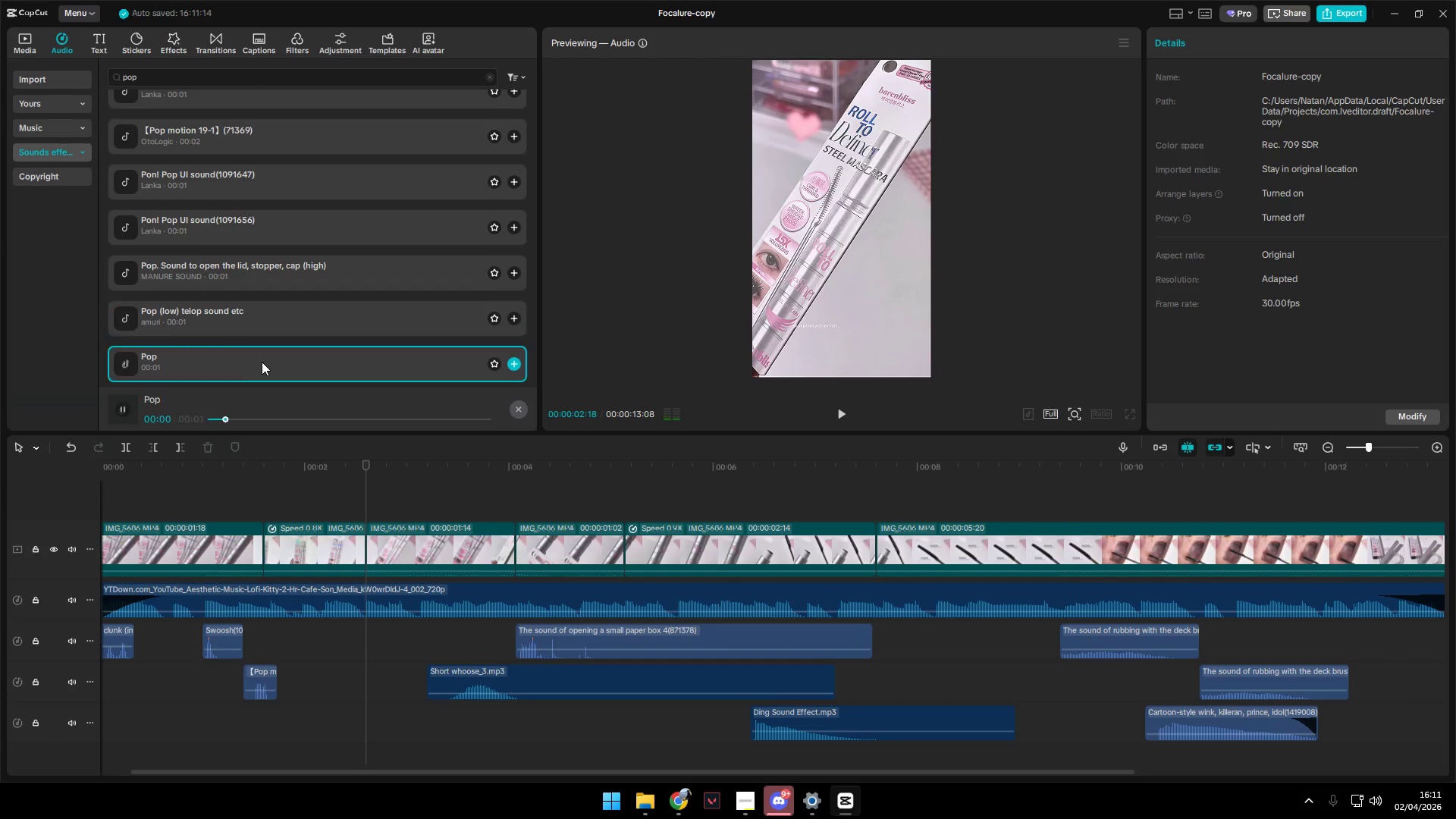 
left_click([259, 345])
 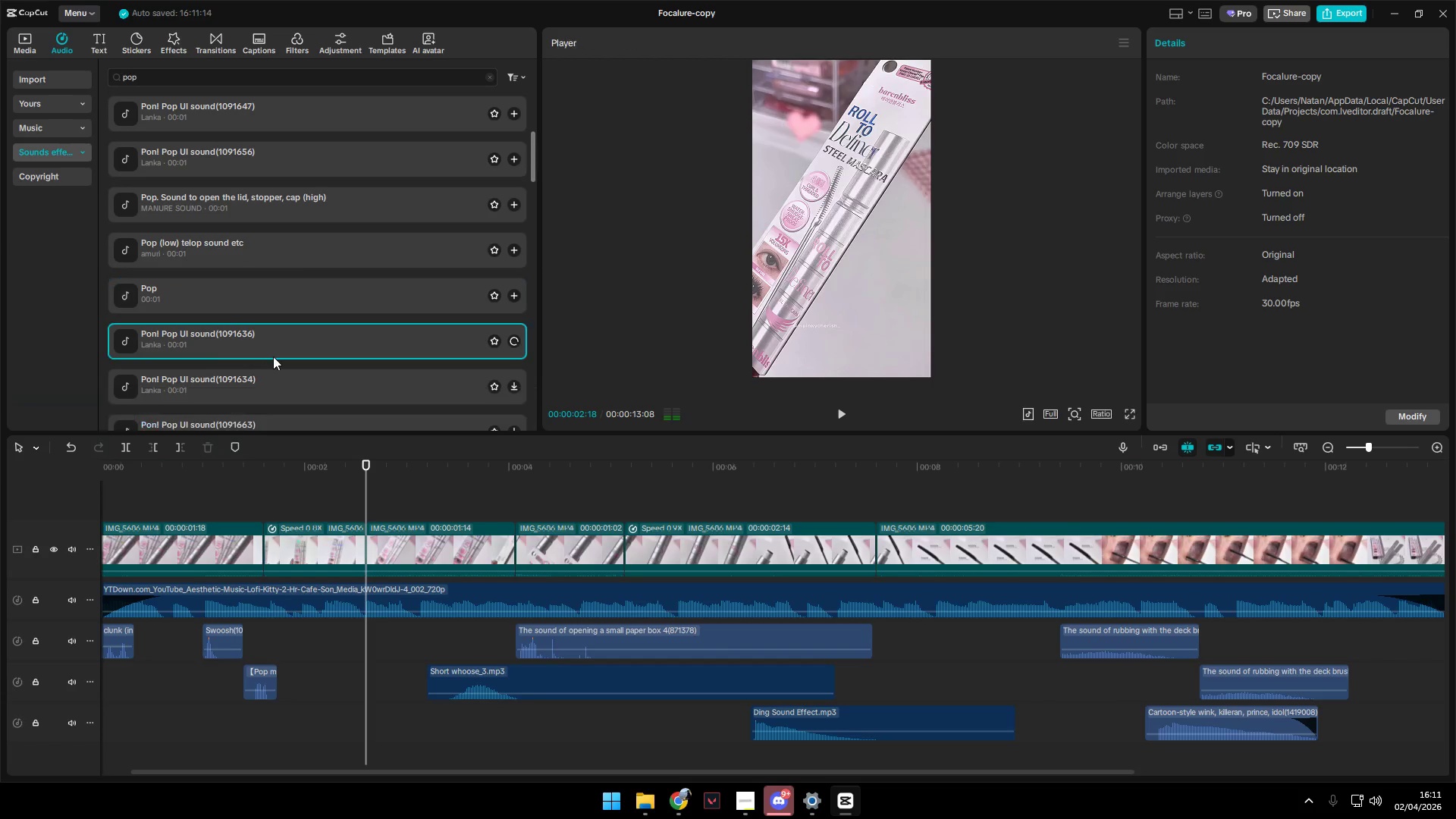 
scroll: coordinate [262, 362], scroll_direction: down, amount: 1.0
 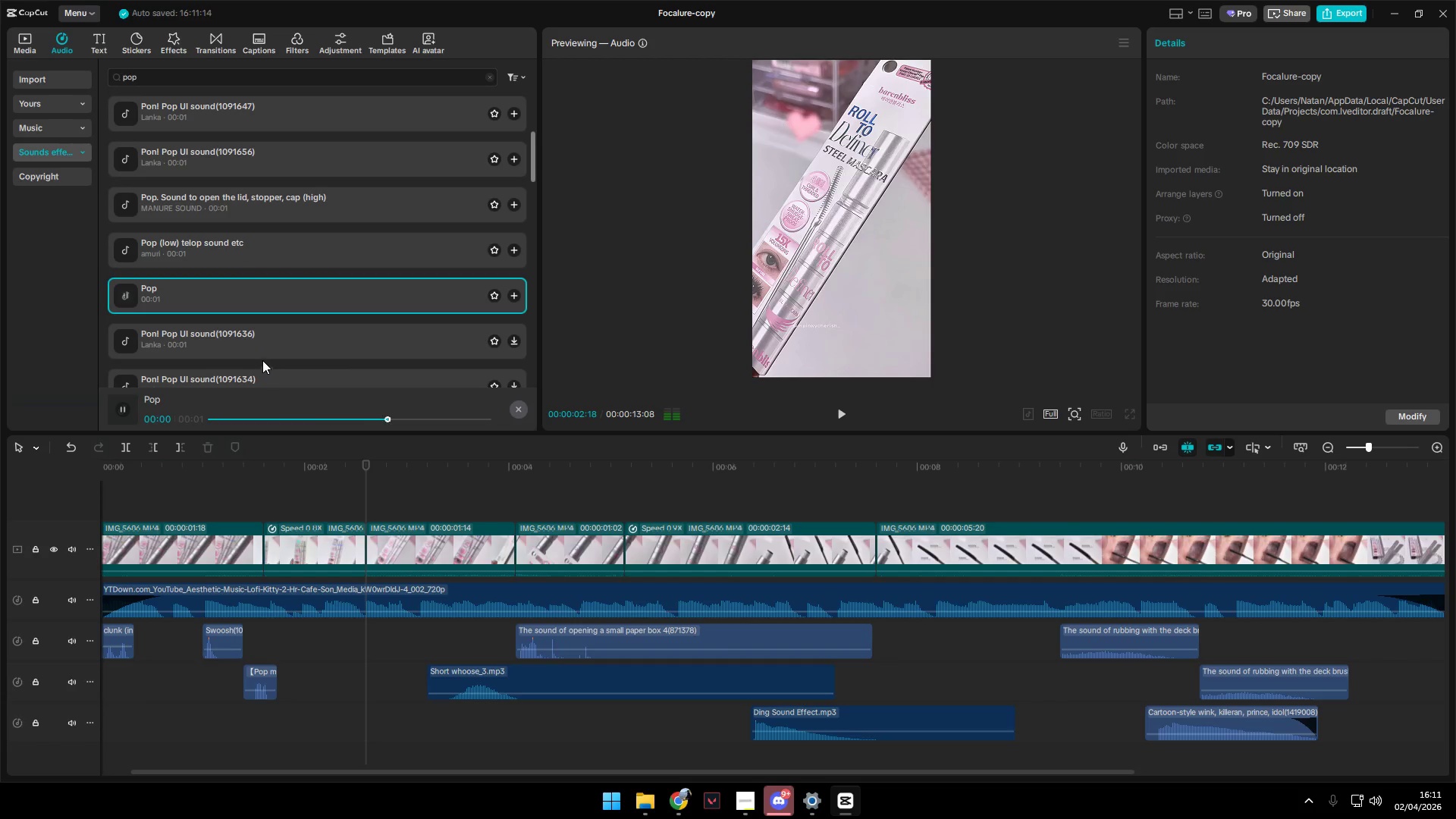 
left_click([256, 262])
 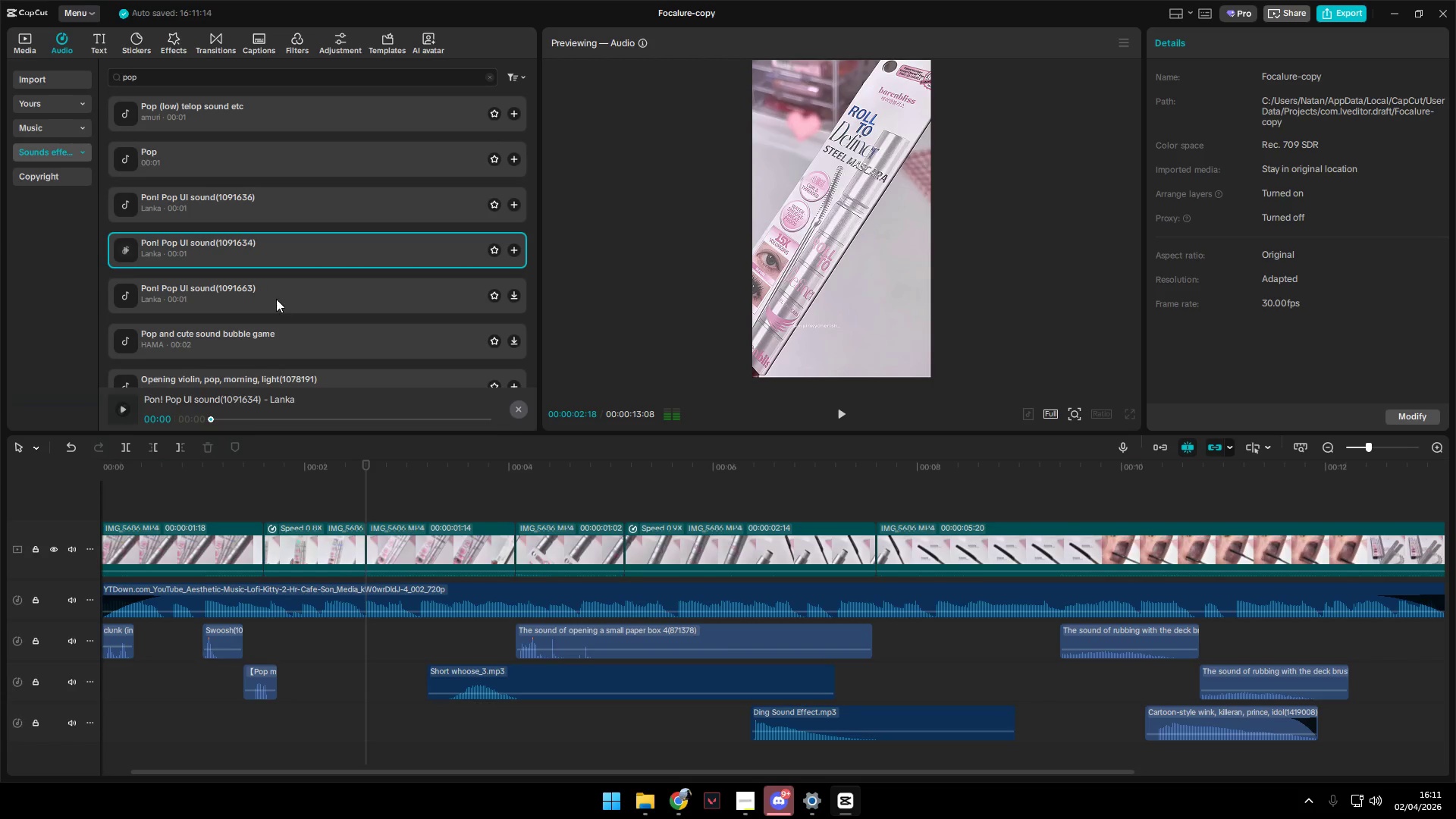 
scroll: coordinate [284, 363], scroll_direction: down, amount: 2.0
 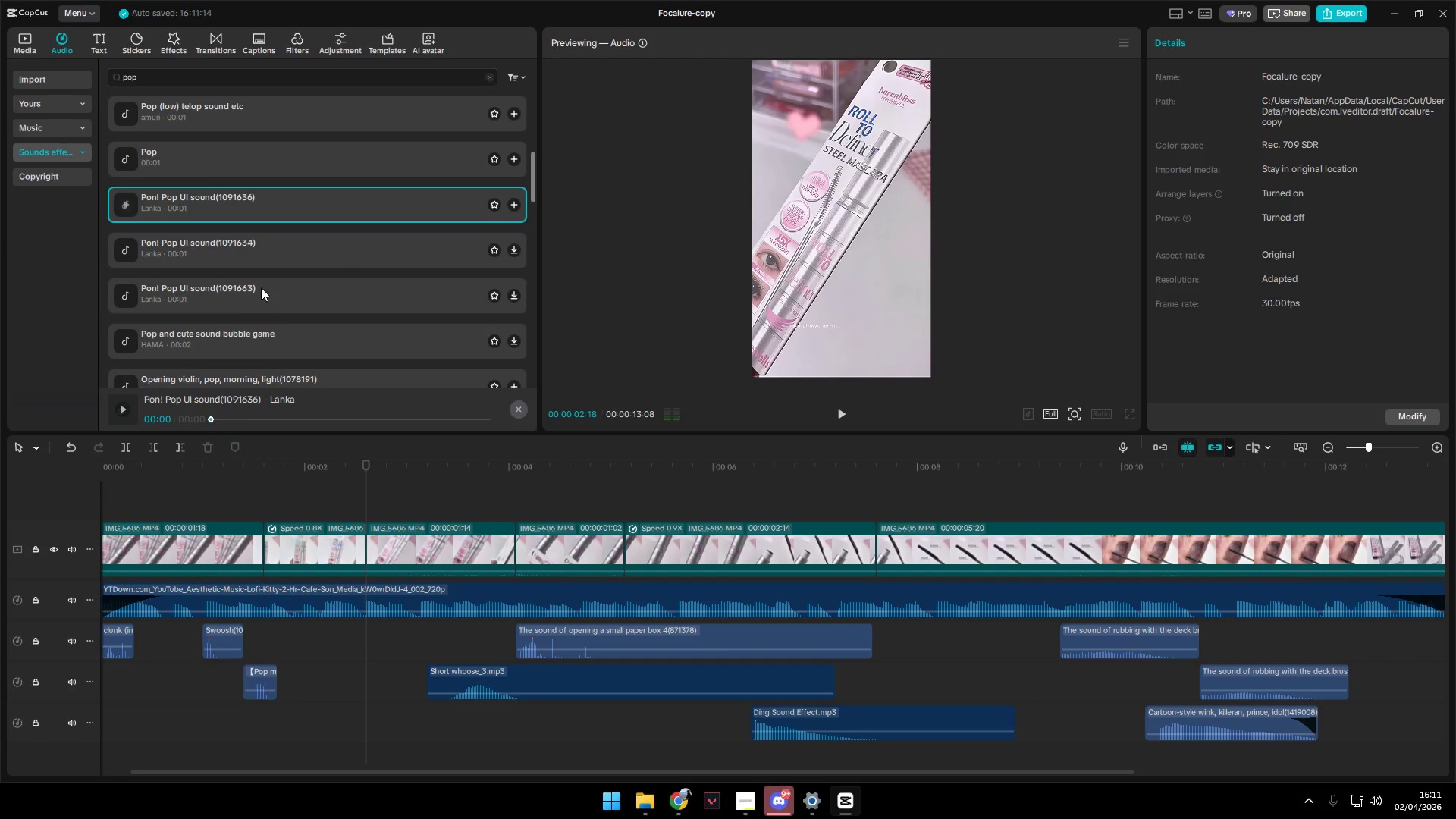 
double_click([265, 335])
 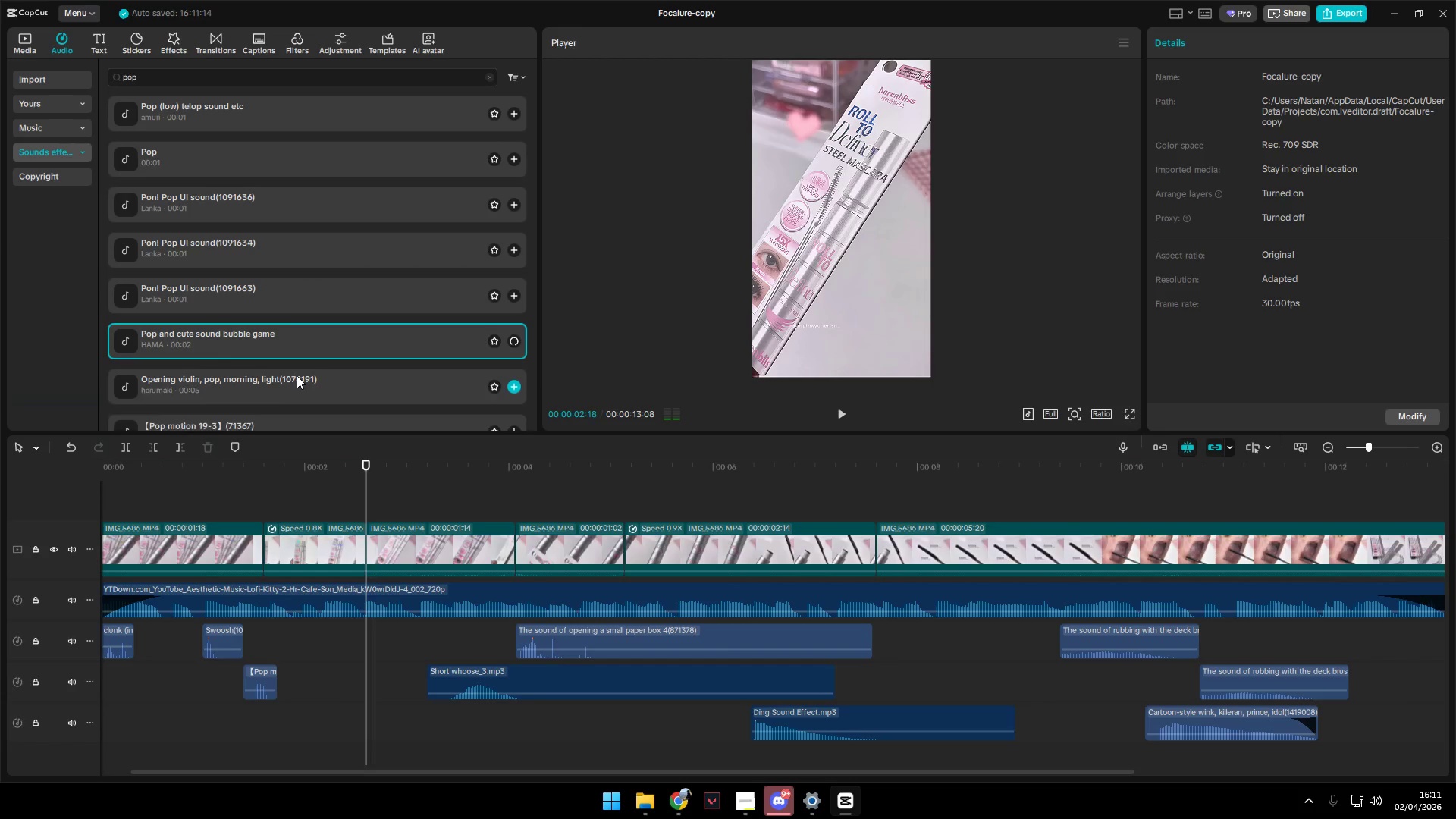 
scroll: coordinate [298, 374], scroll_direction: down, amount: 1.0
 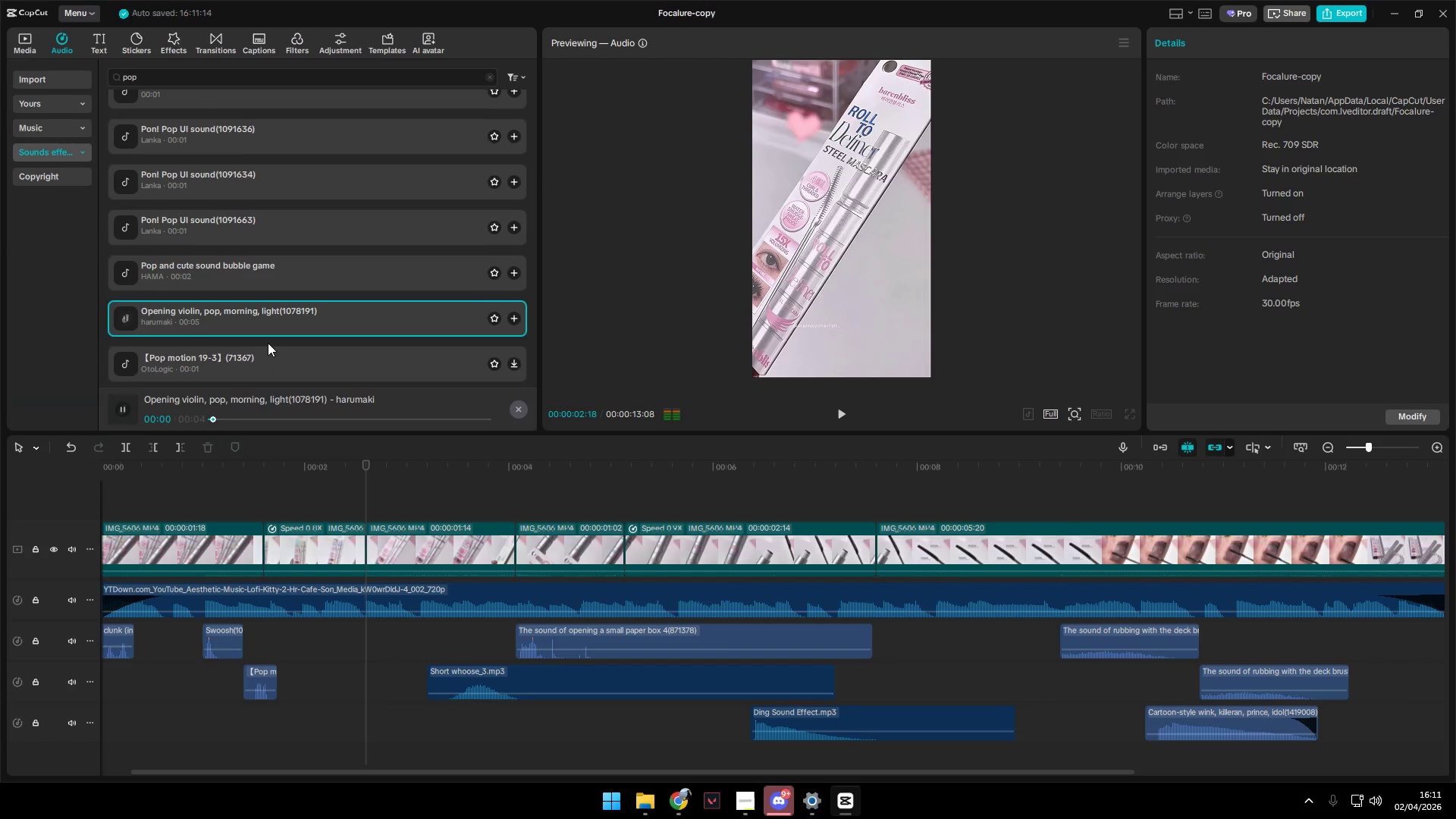 
left_click([271, 354])
 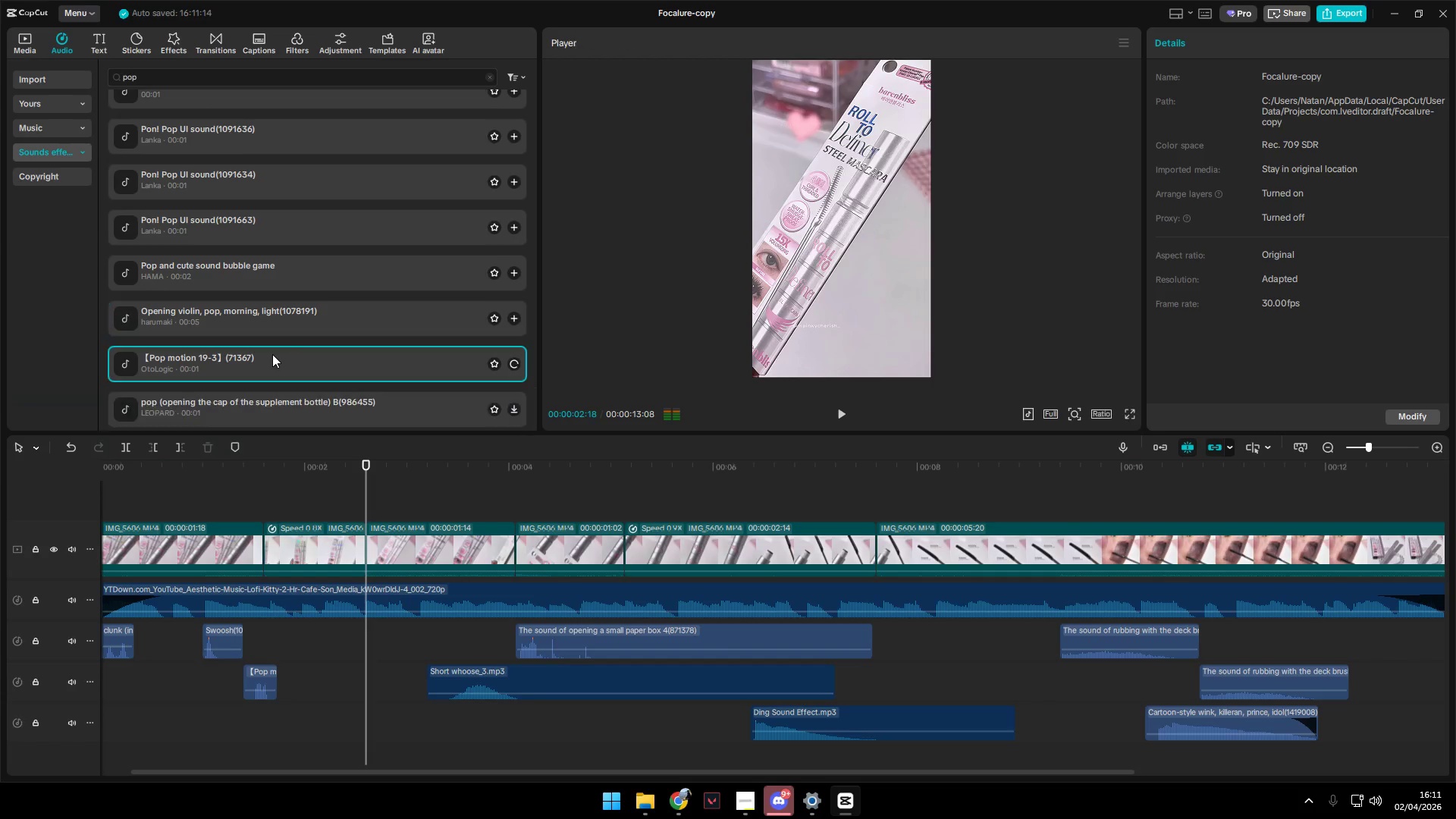 
scroll: coordinate [273, 354], scroll_direction: down, amount: 2.0
 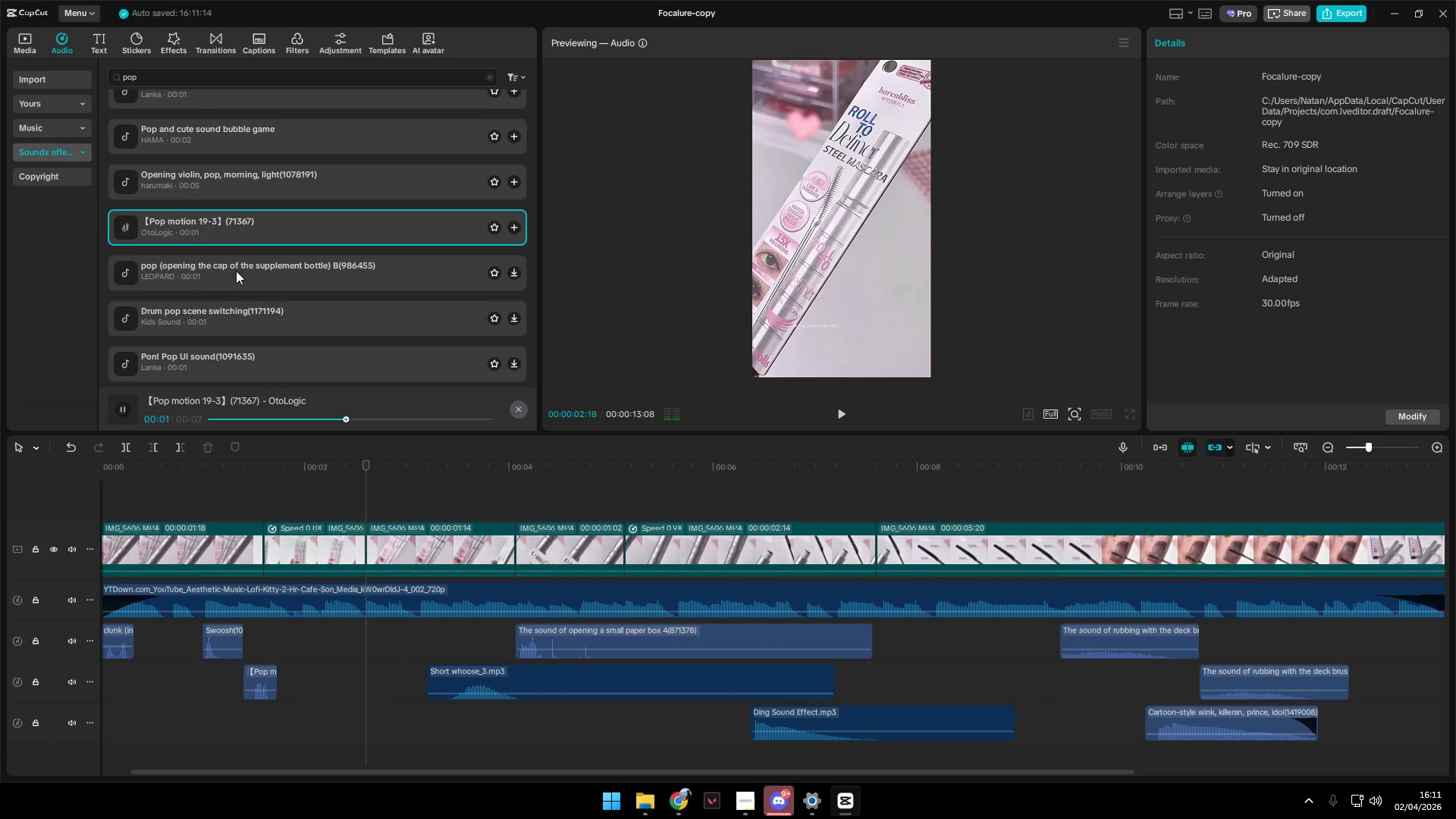 
left_click_drag(start_coordinate=[243, 224], to_coordinate=[278, 310])
 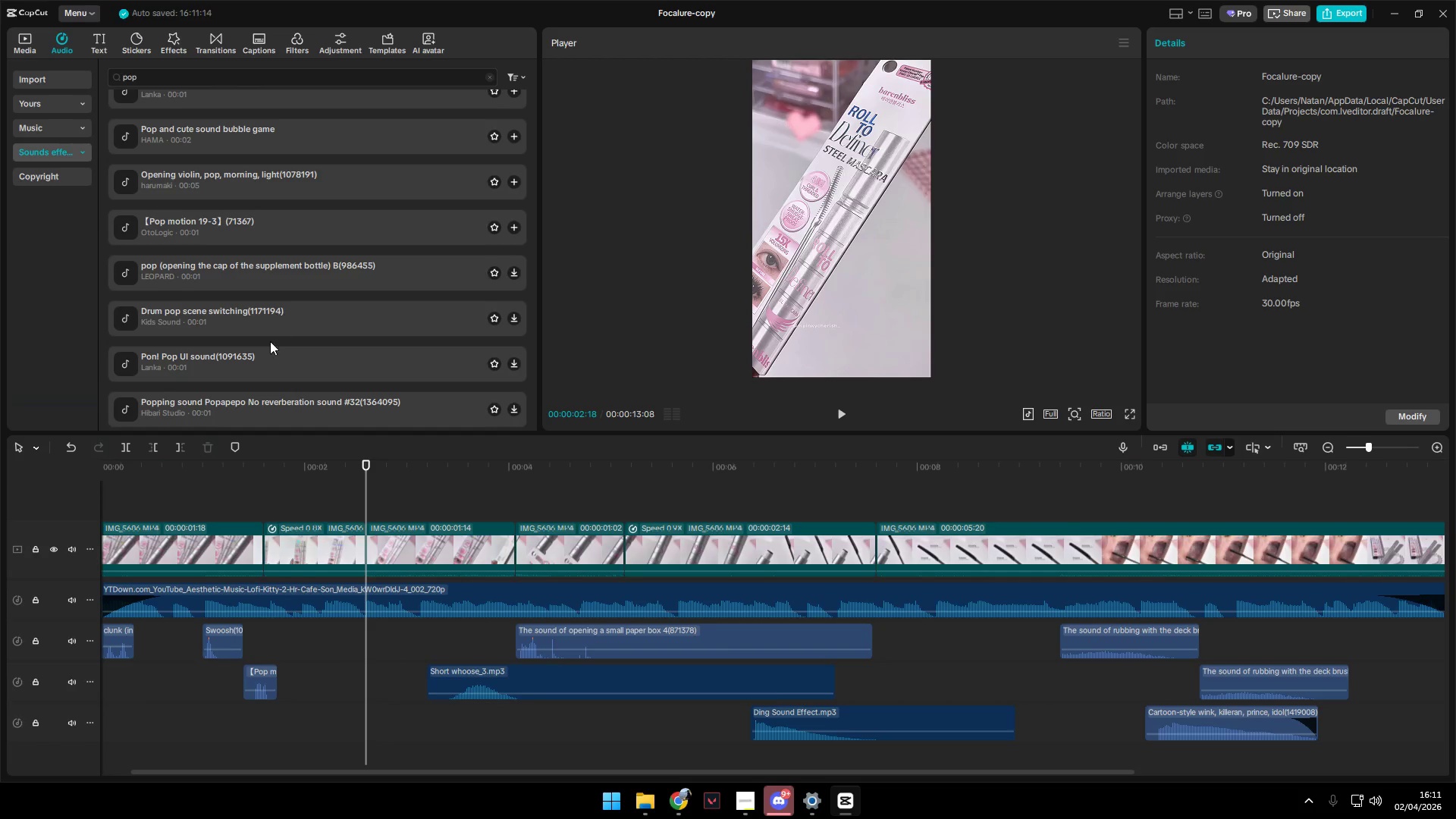 
left_click([262, 326])
 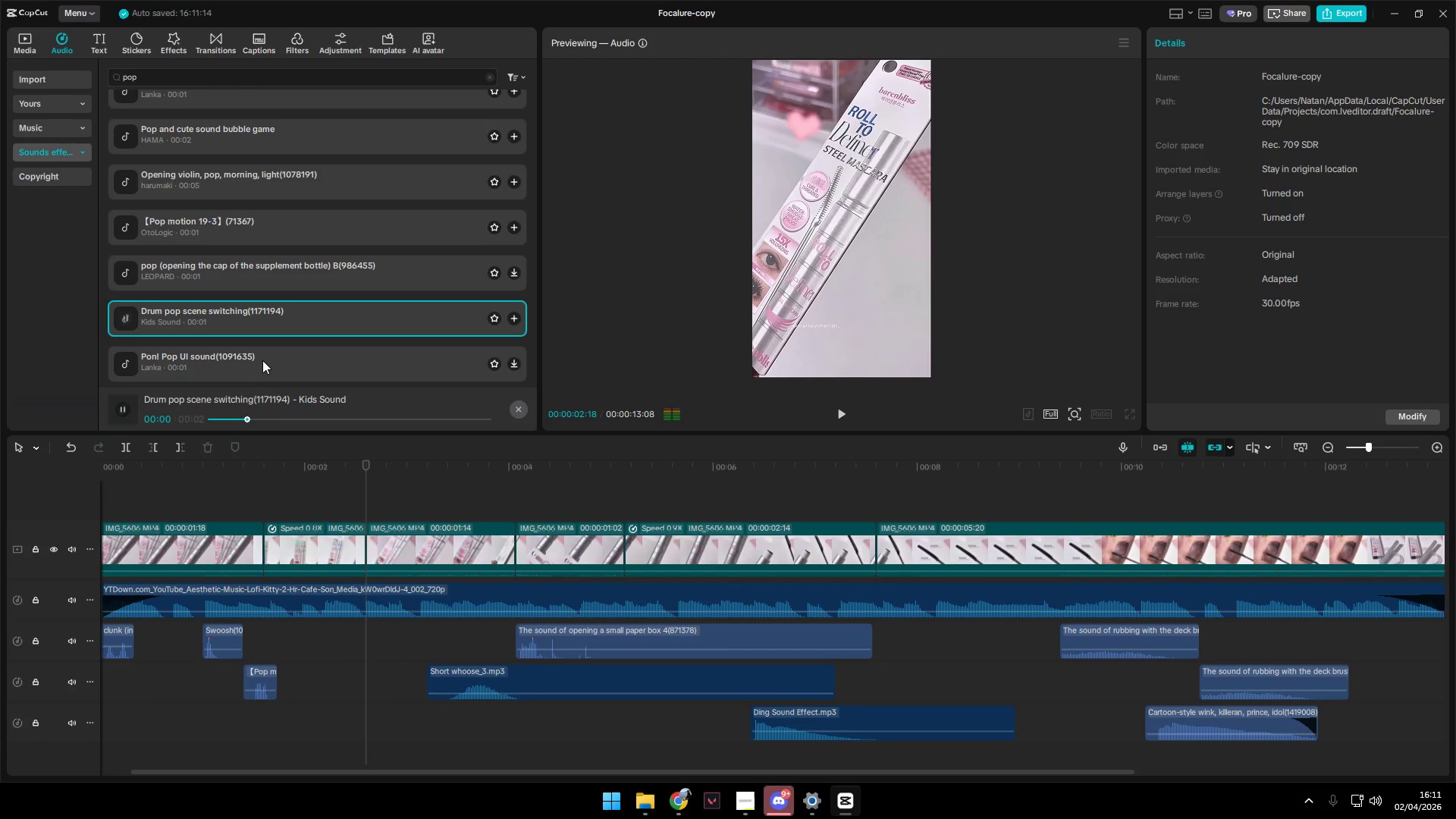 
left_click([262, 359])
 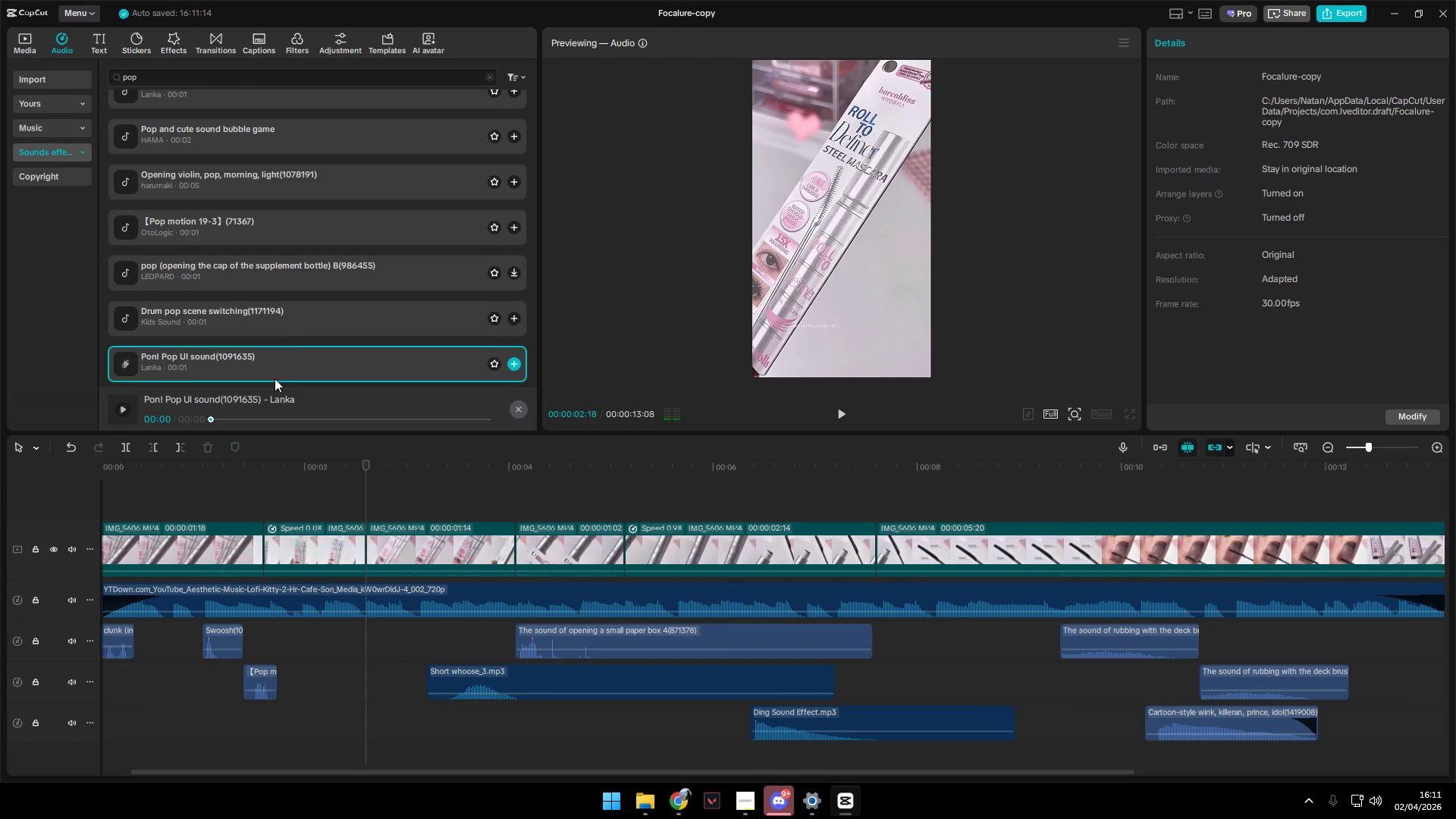 
left_click([265, 276])
 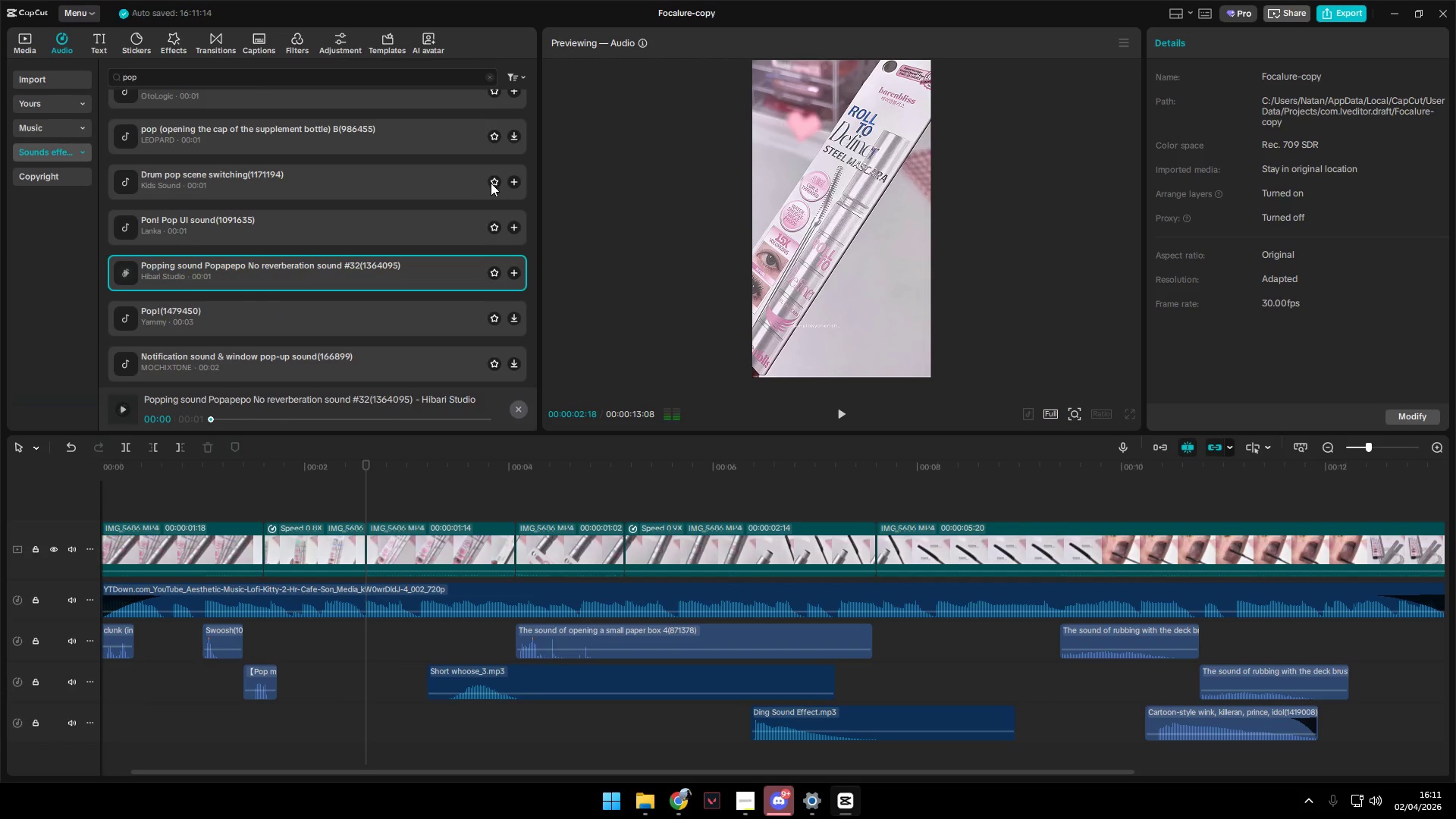 
scroll: coordinate [285, 356], scroll_direction: down, amount: 2.0
 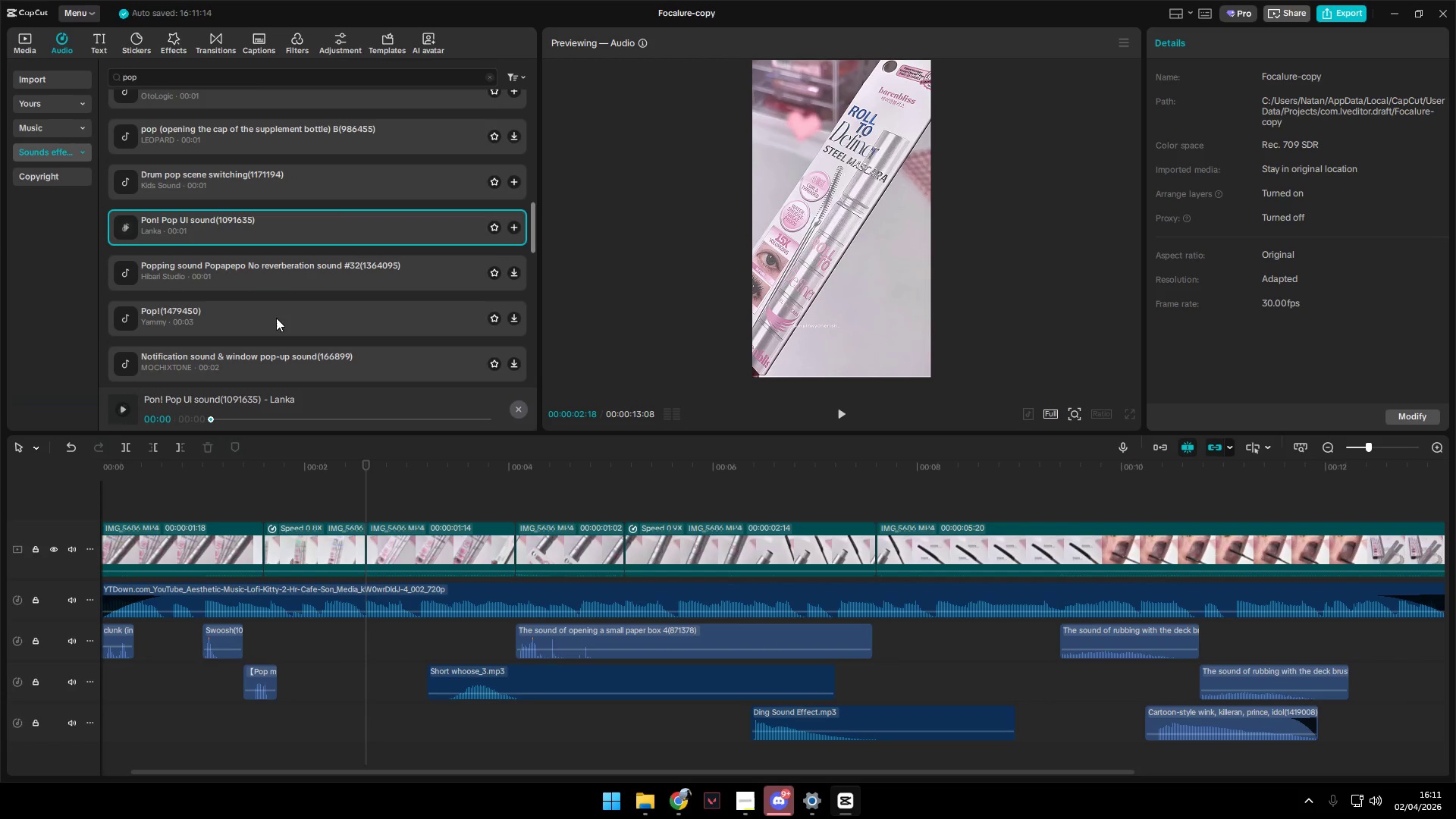 
double_click([361, 318])
 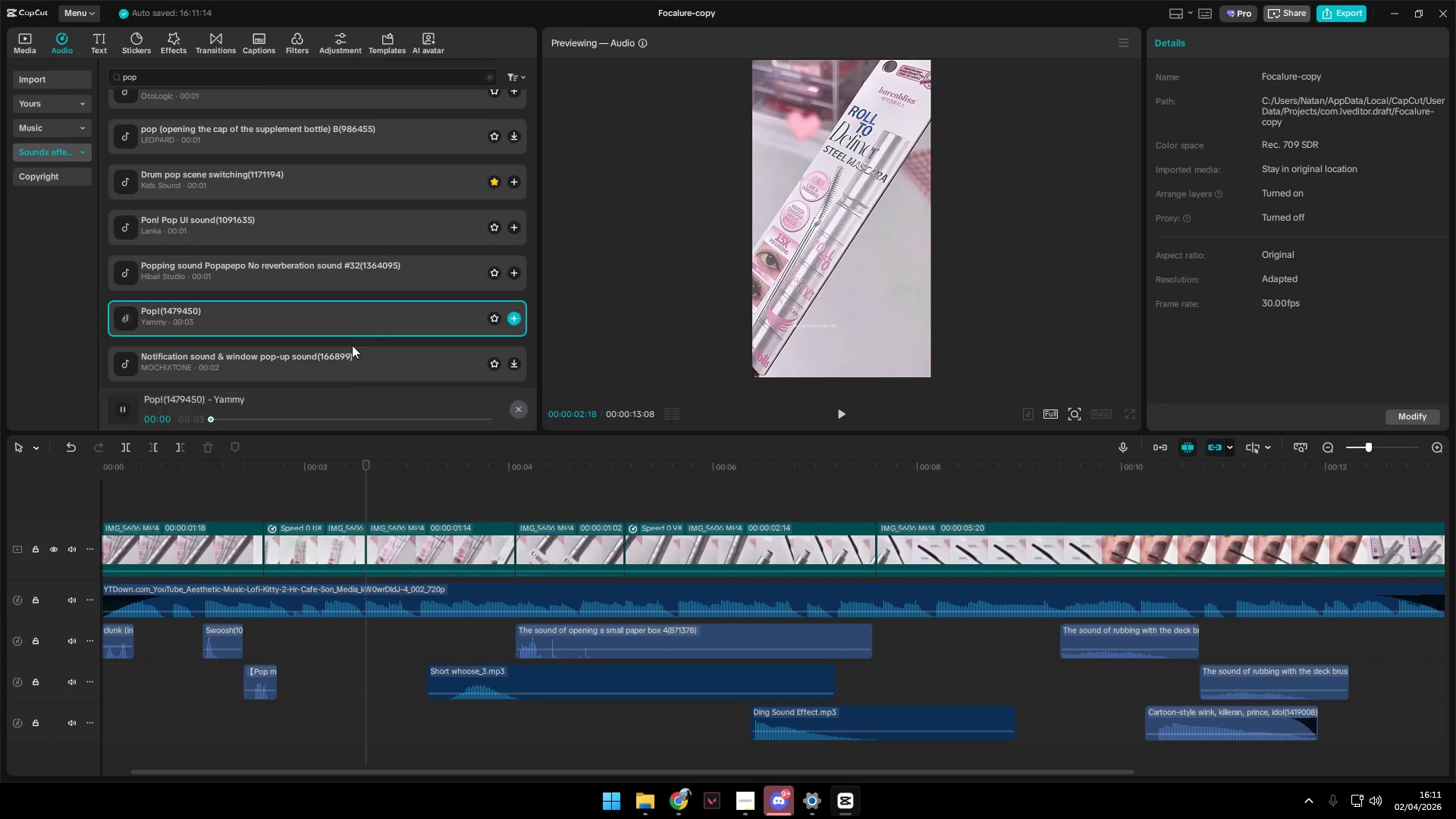 
left_click([342, 367])
 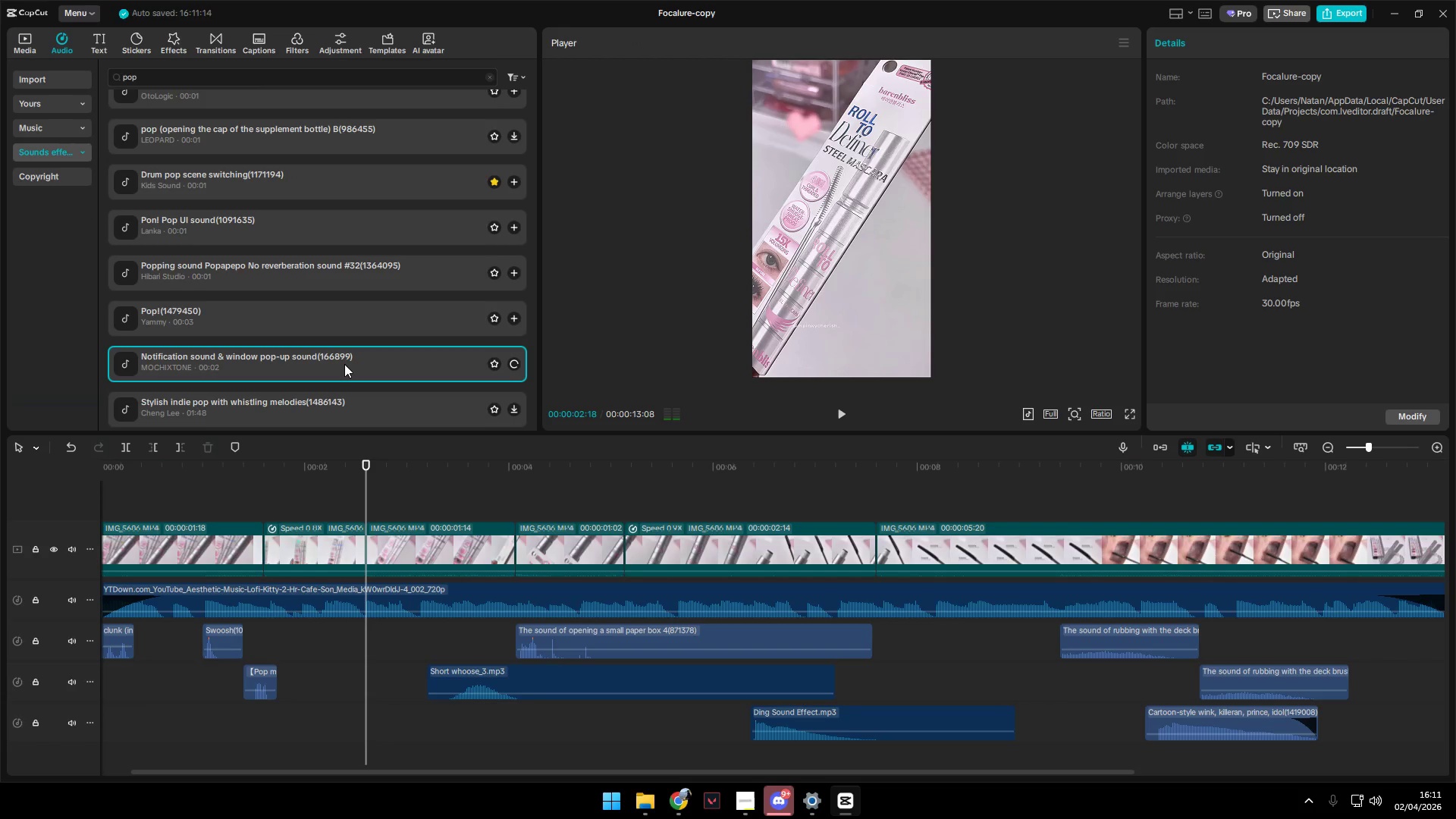 
scroll: coordinate [344, 363], scroll_direction: down, amount: 1.0
 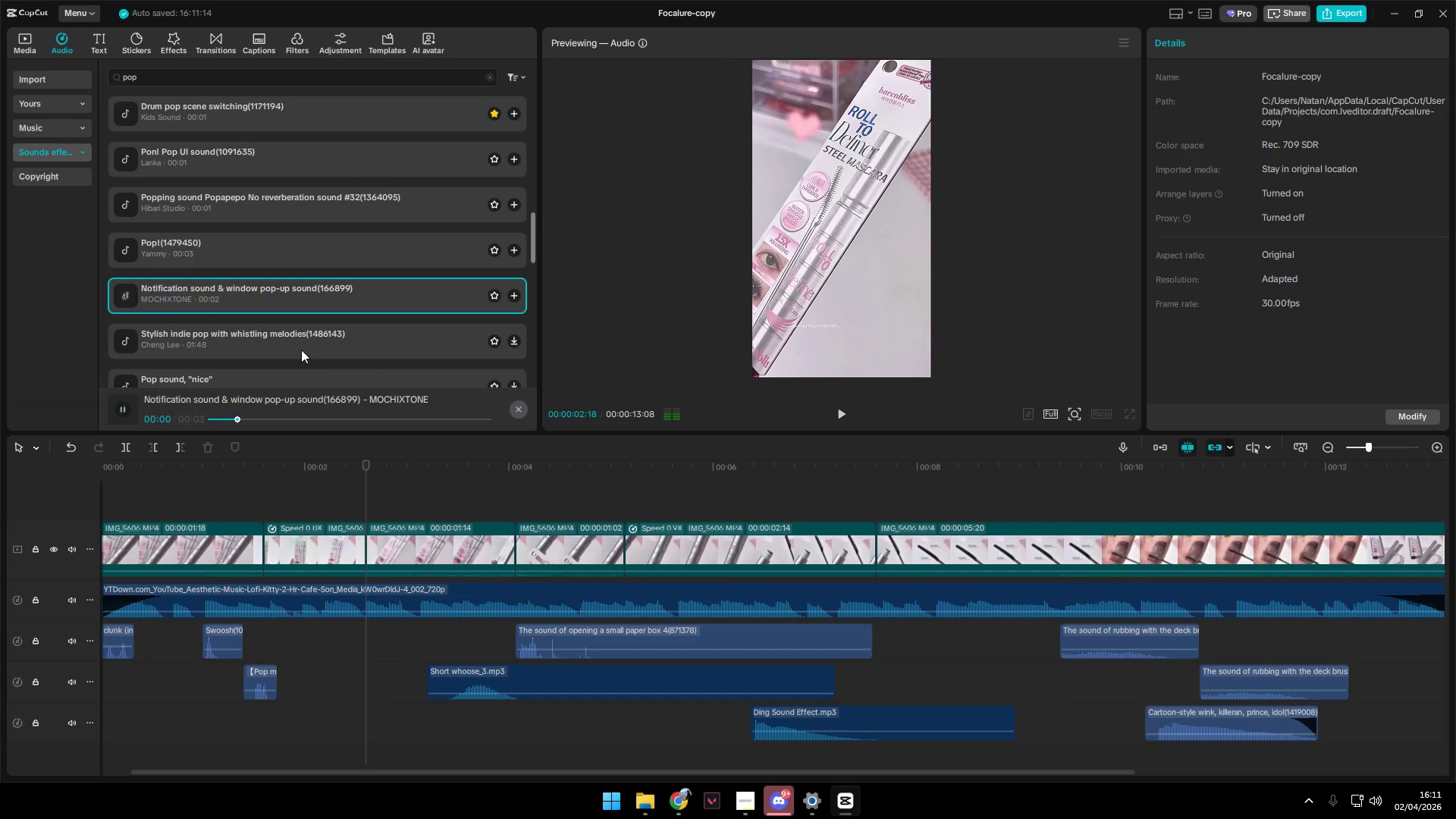 
left_click([294, 345])
 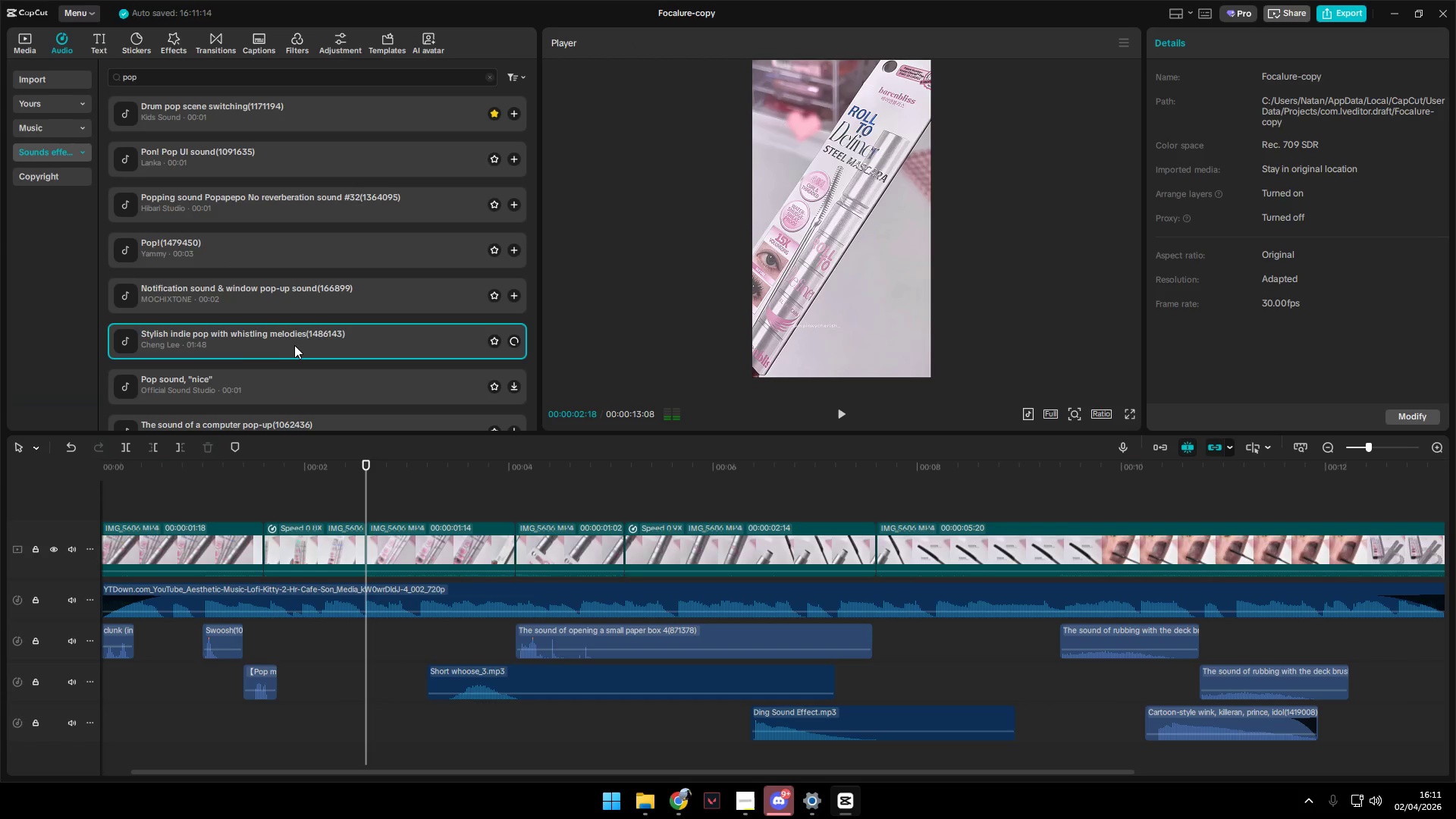 
left_click([266, 241])
 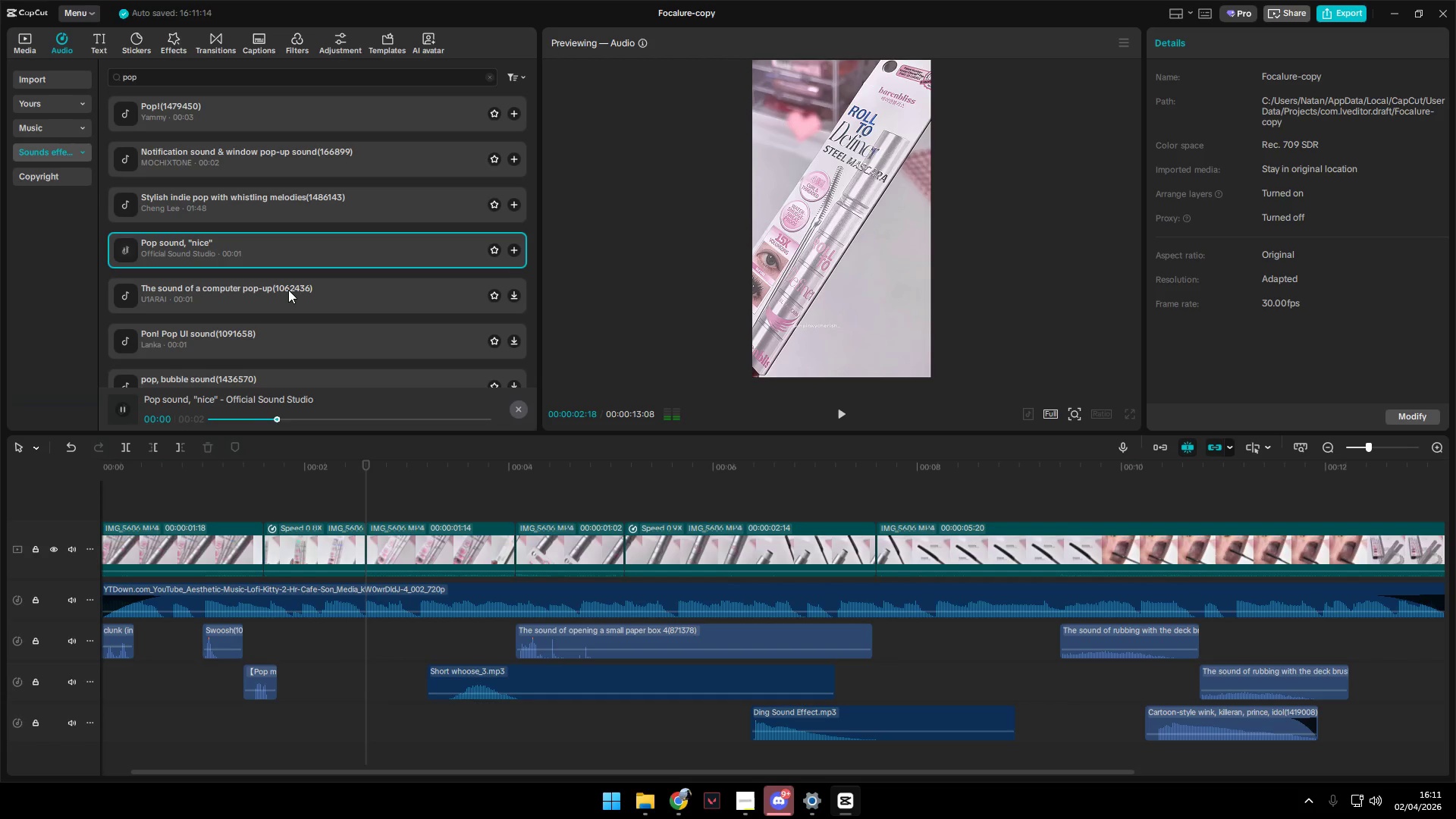 
scroll: coordinate [297, 345], scroll_direction: down, amount: 2.0
 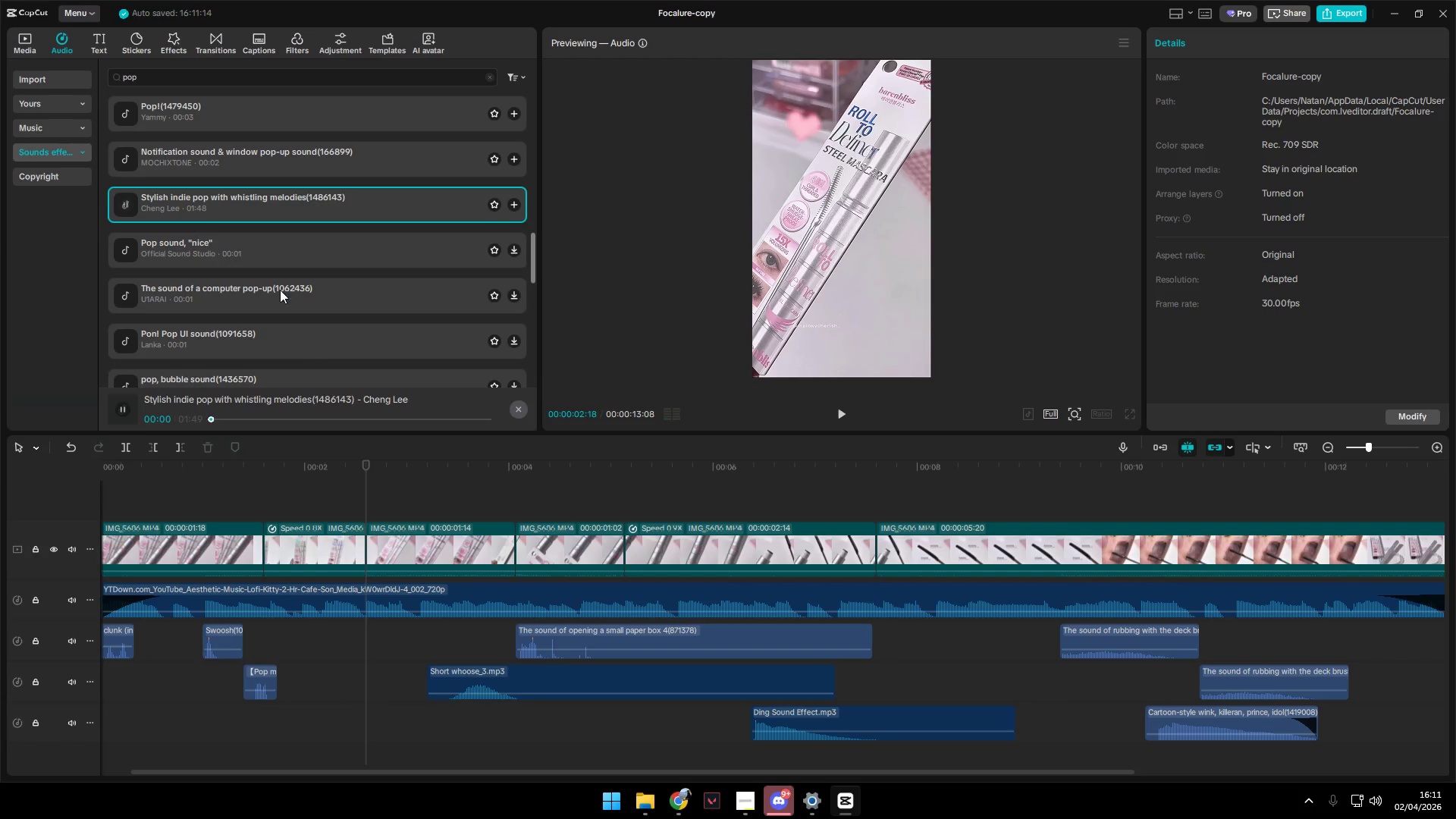 
left_click([287, 290])
 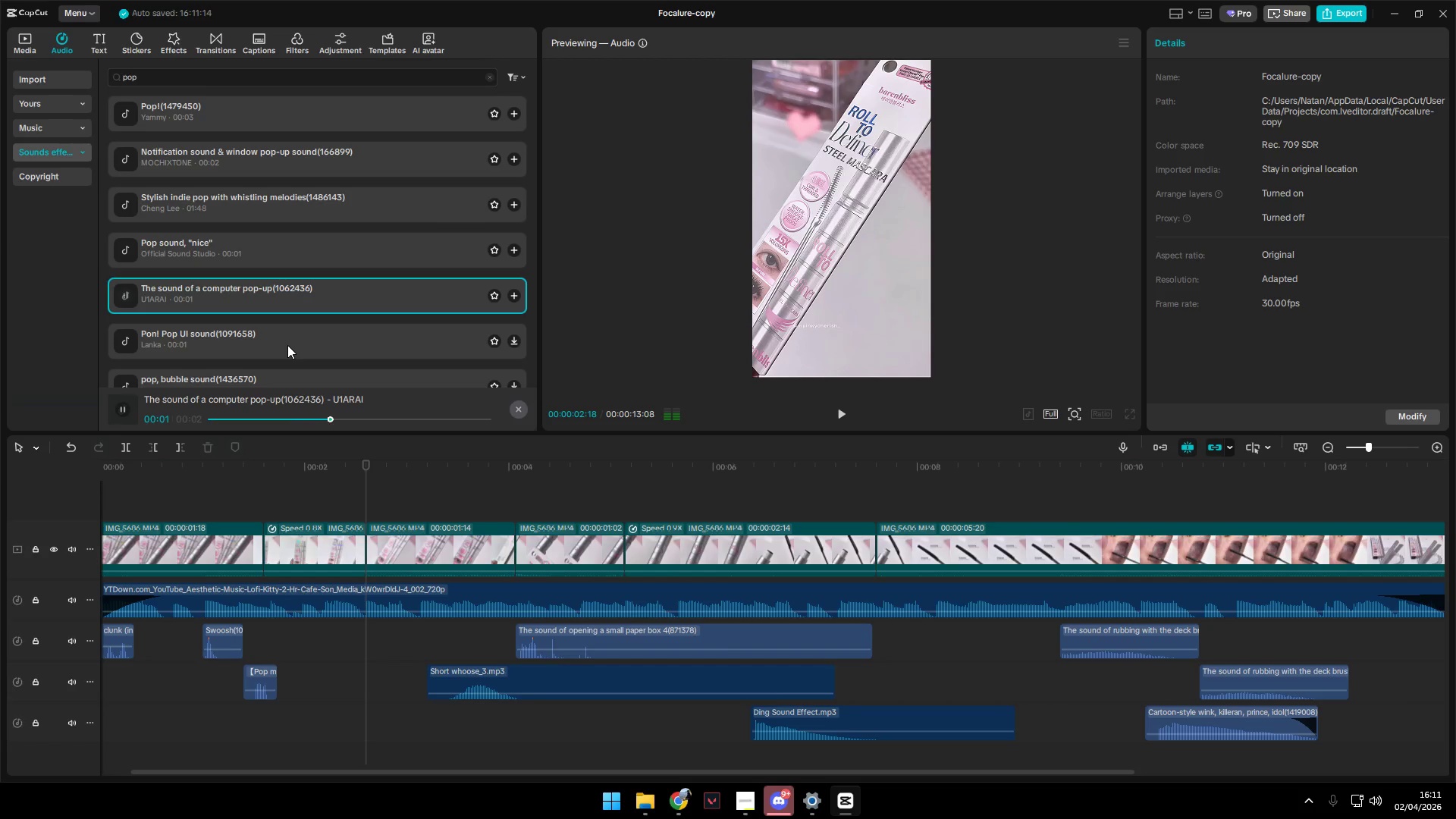 
left_click([287, 339])
 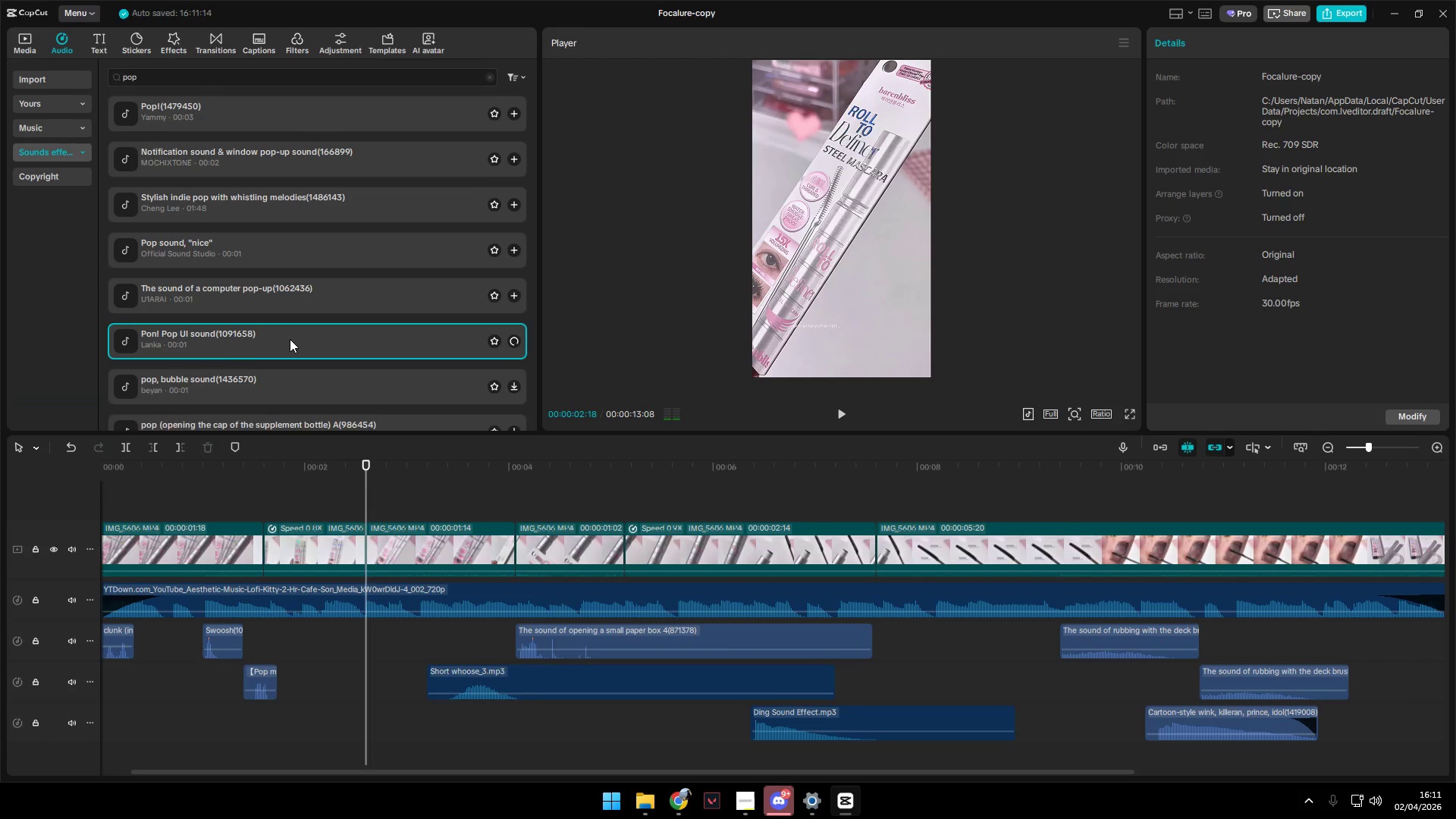 
scroll: coordinate [292, 332], scroll_direction: down, amount: 3.0
 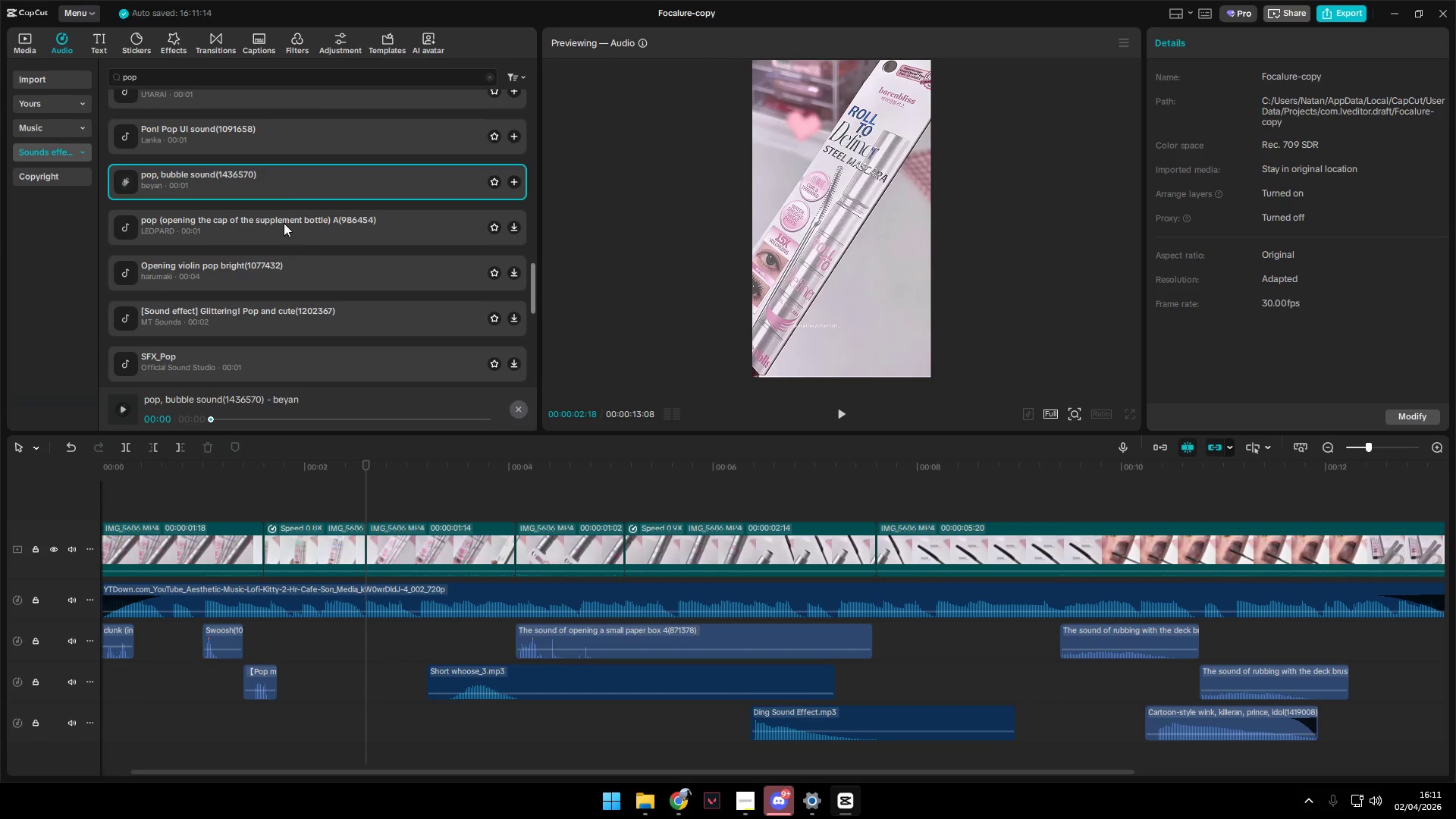 
left_click_drag(start_coordinate=[282, 177], to_coordinate=[361, 697])
 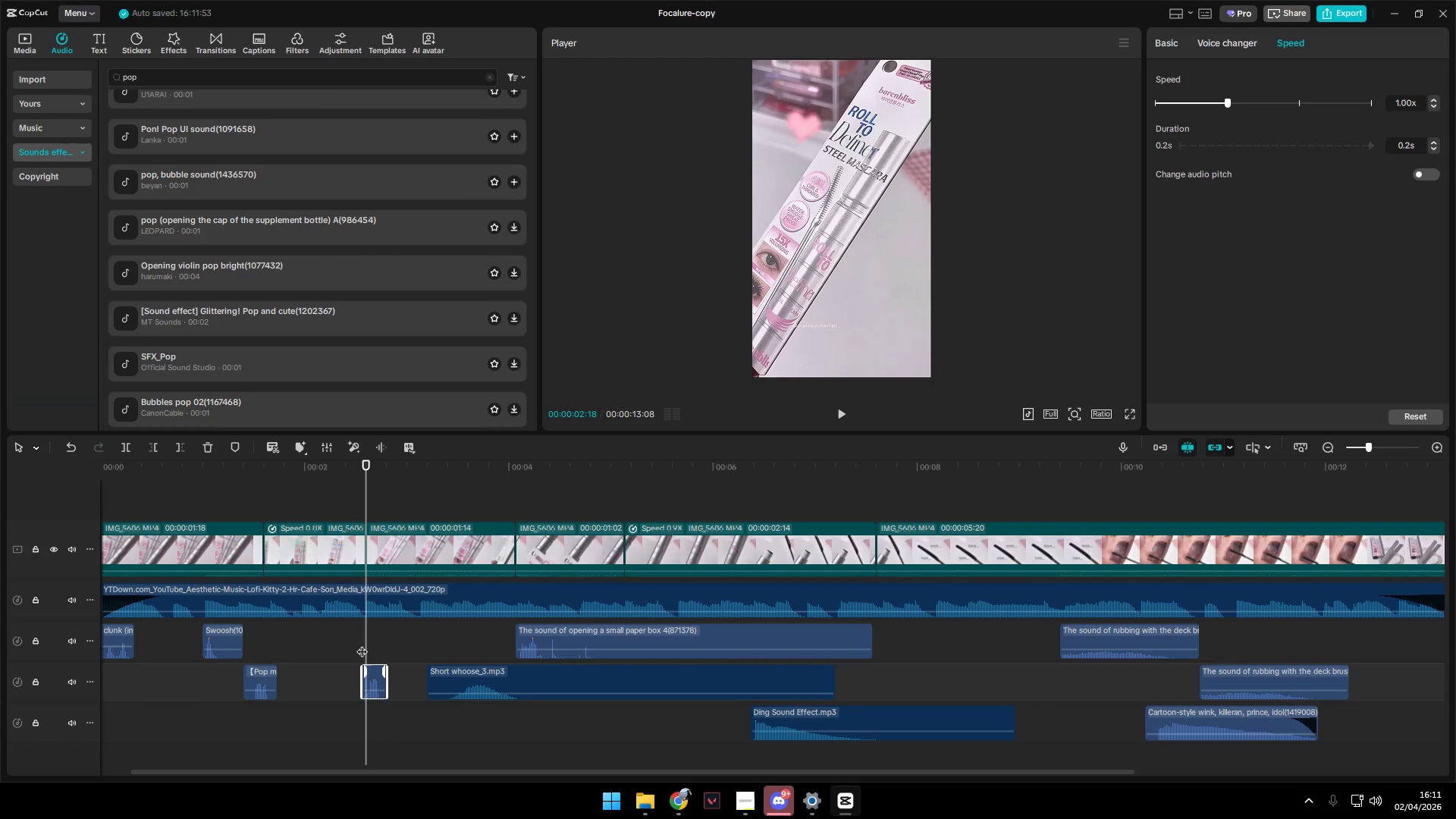 
key(Space)
 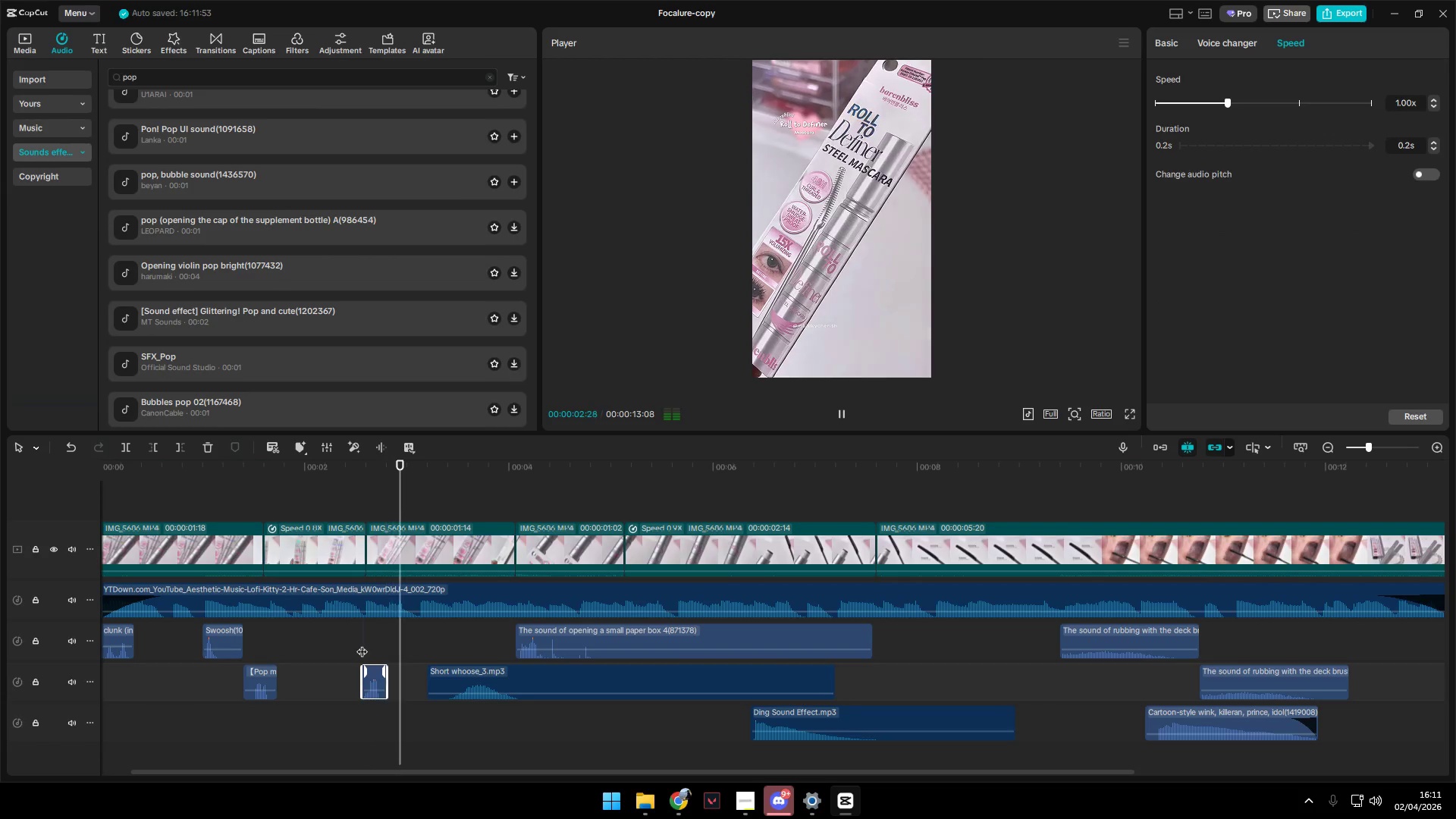 
key(Space)
 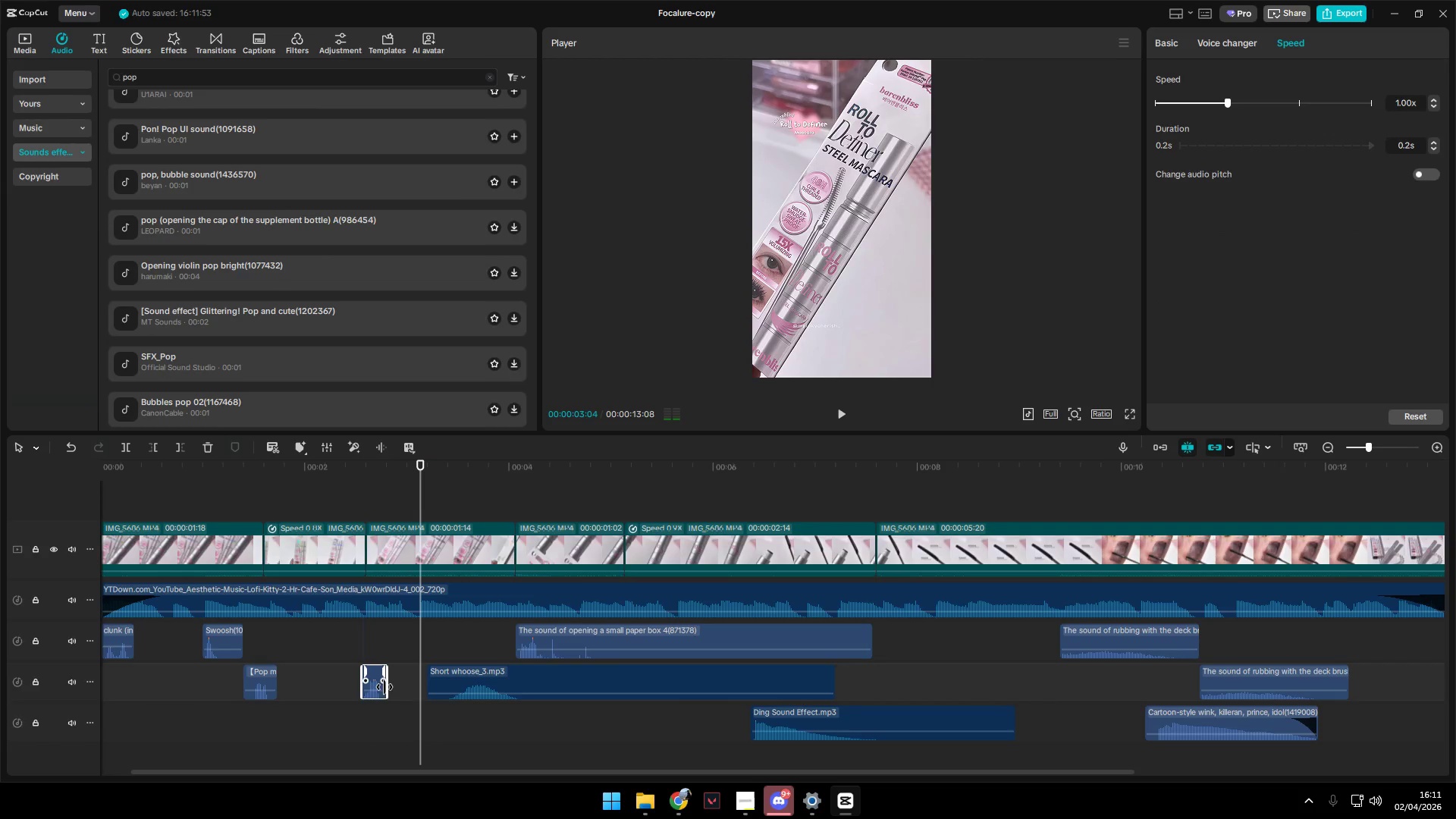 
hold_key(key=ControlLeft, duration=0.48)
scroll: coordinate [392, 707], scroll_direction: up, amount: 5.0
 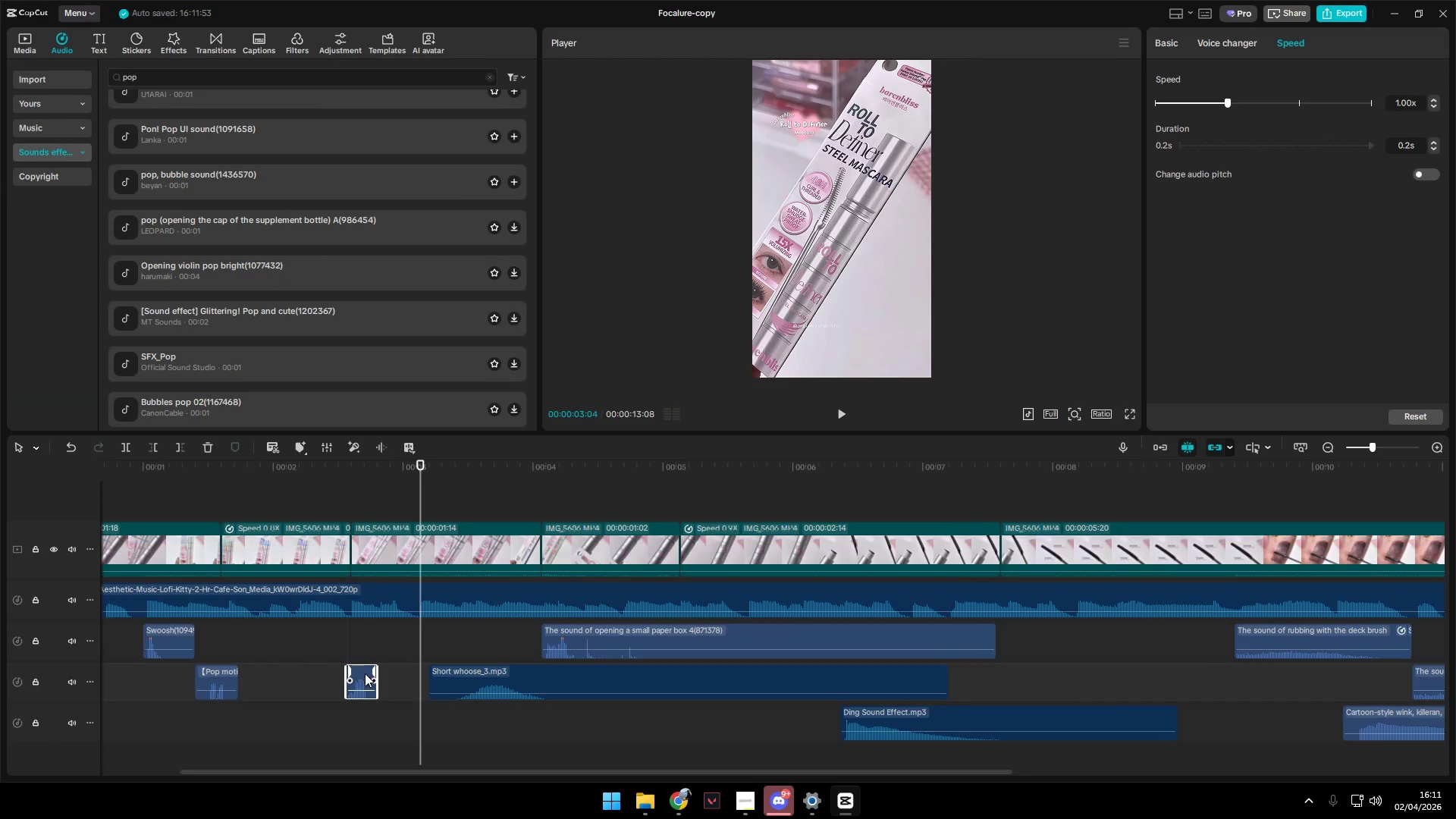 
left_click_drag(start_coordinate=[359, 670], to_coordinate=[348, 670])
 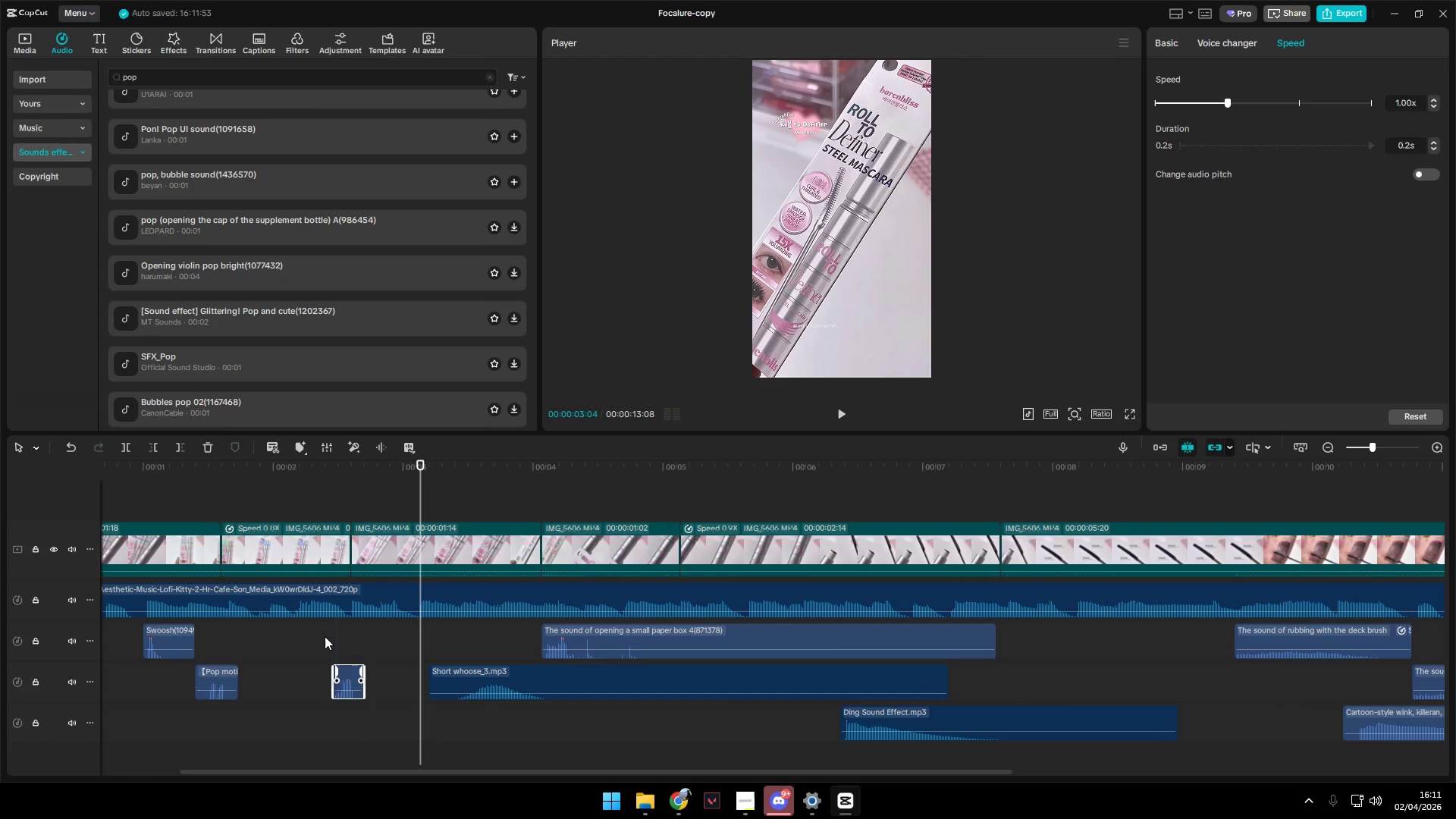 
left_click([320, 631])
 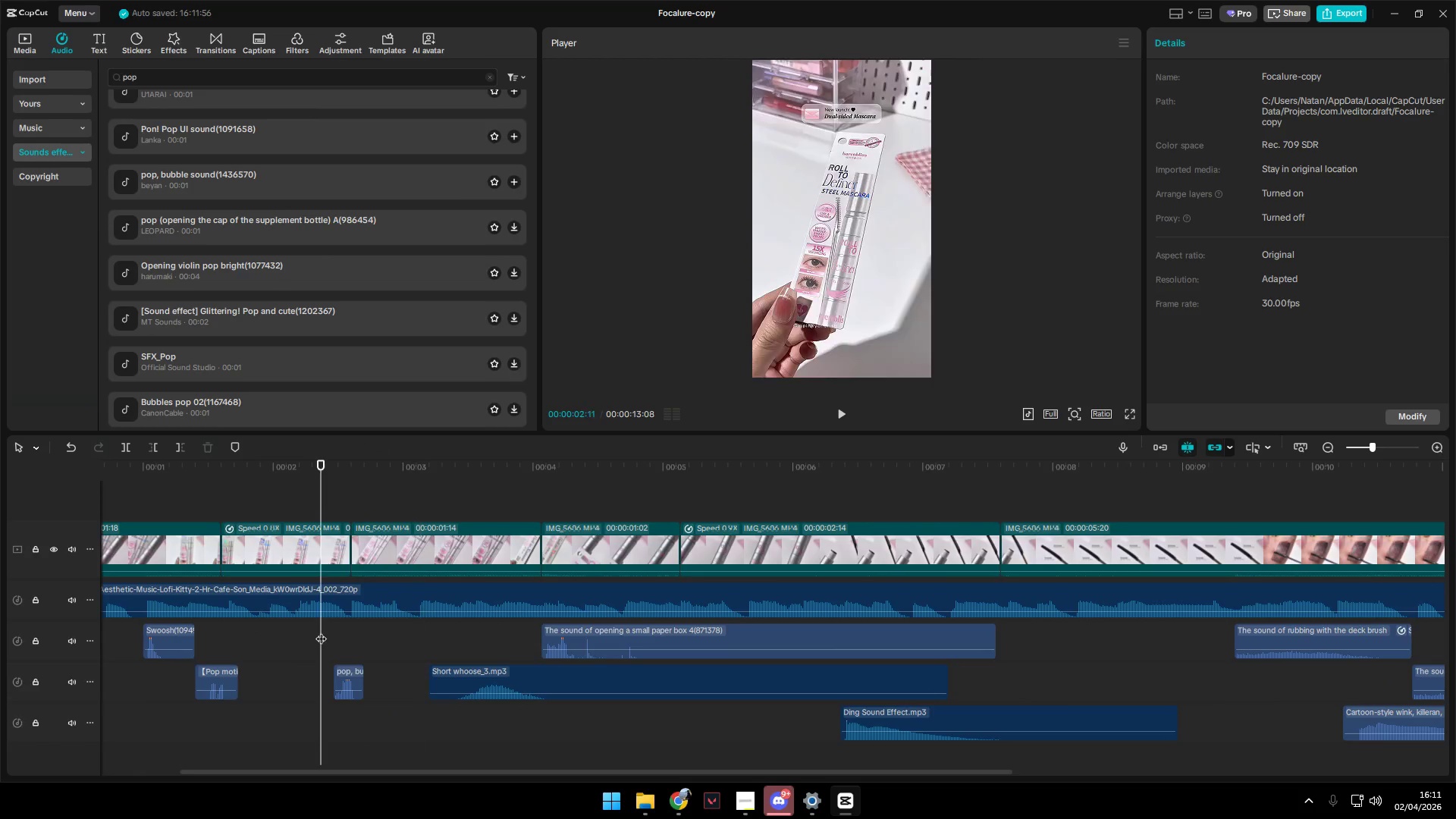 
key(Space)
 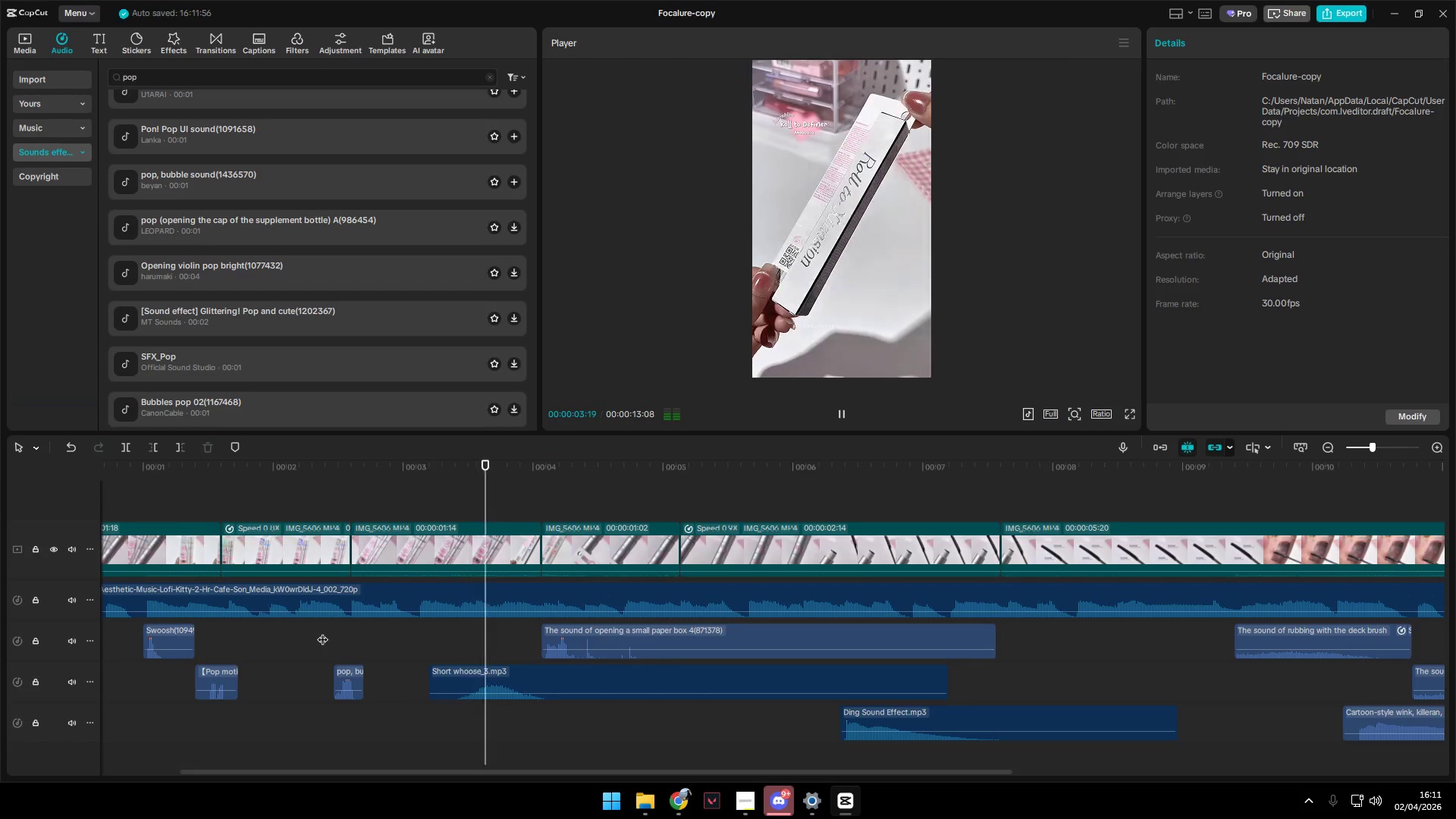 
hold_key(key=ControlLeft, duration=0.78)
 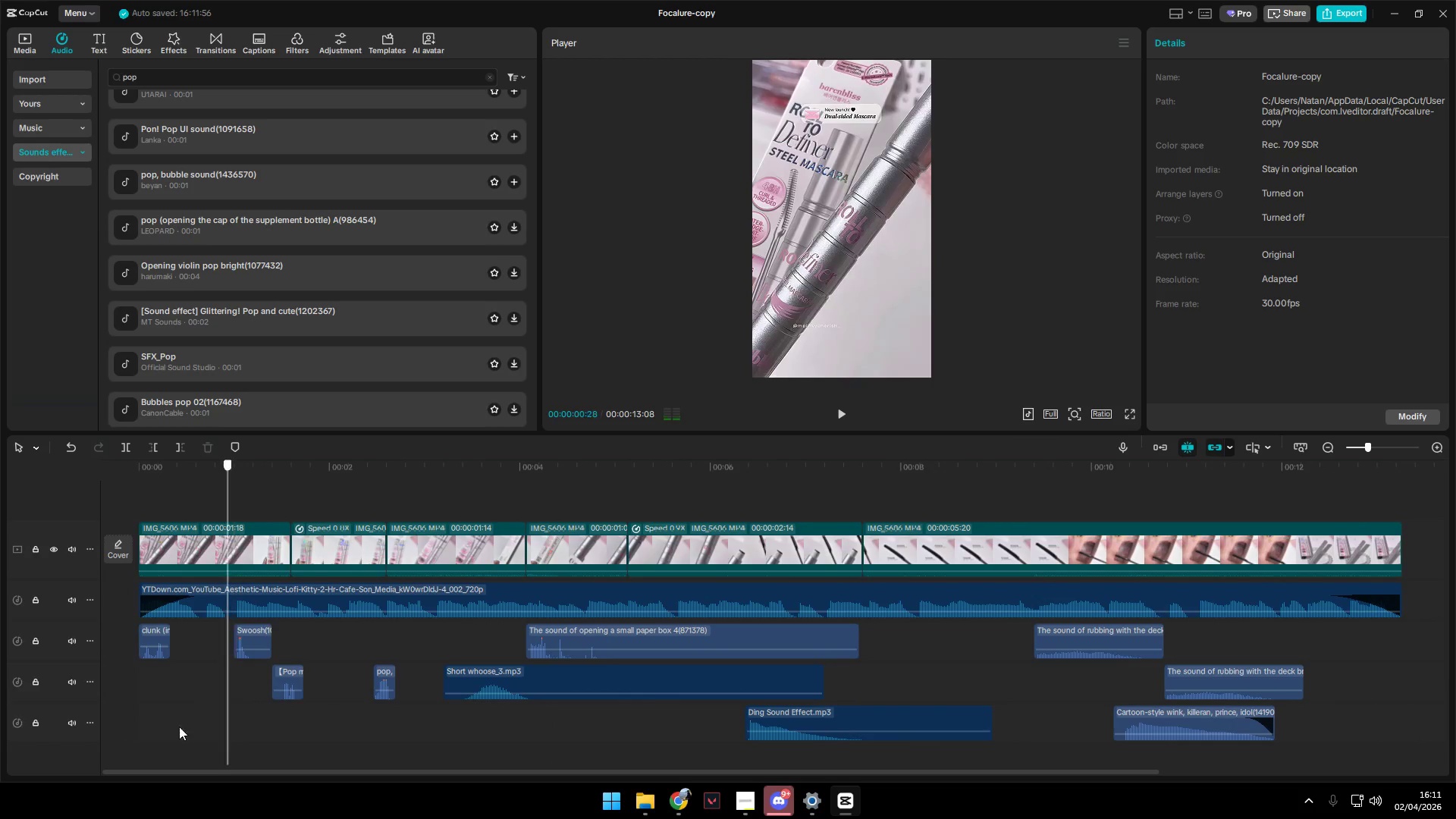 
left_click([240, 720])
 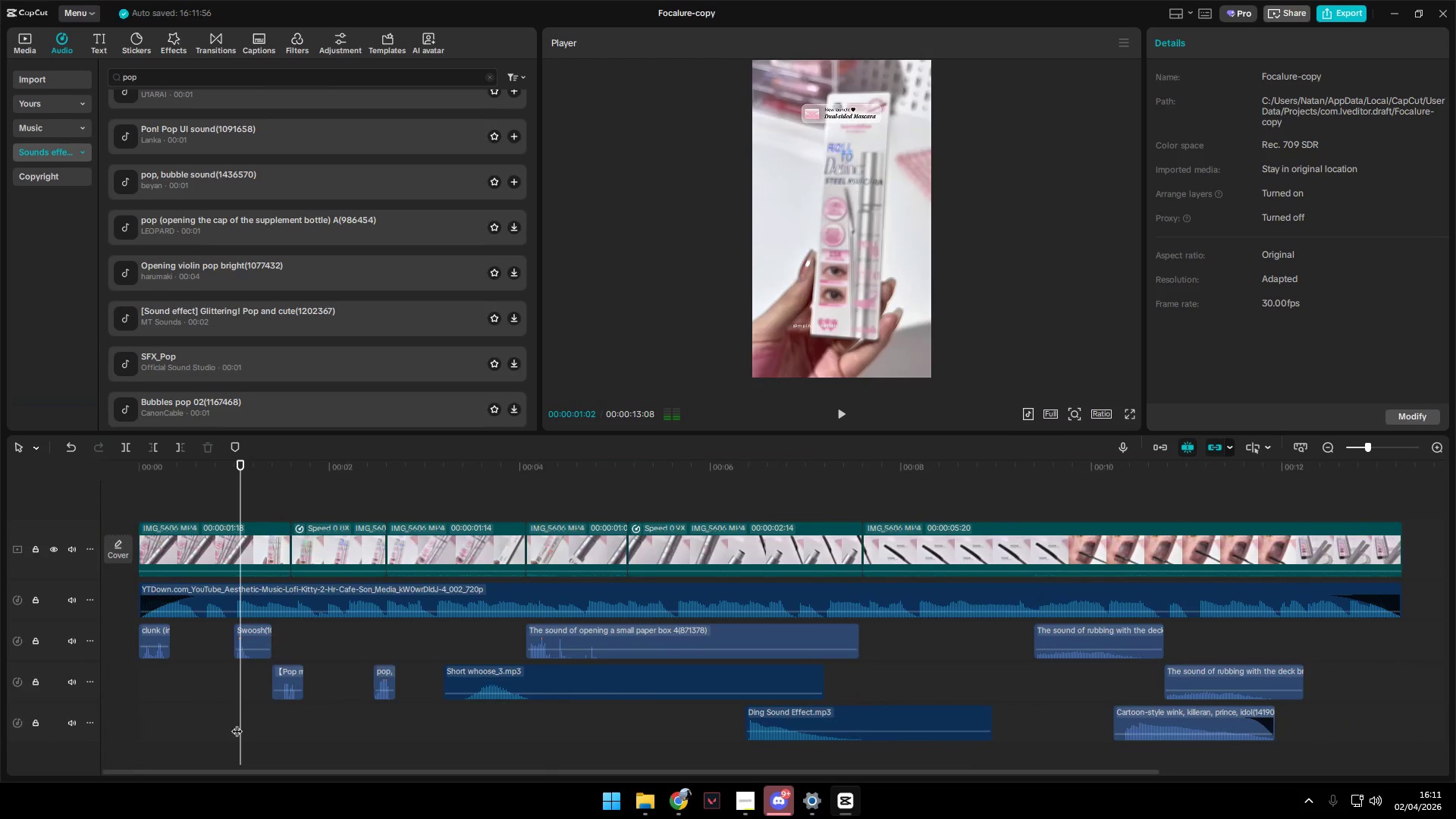 
scroll: coordinate [364, 701], scroll_direction: down, amount: 9.0
 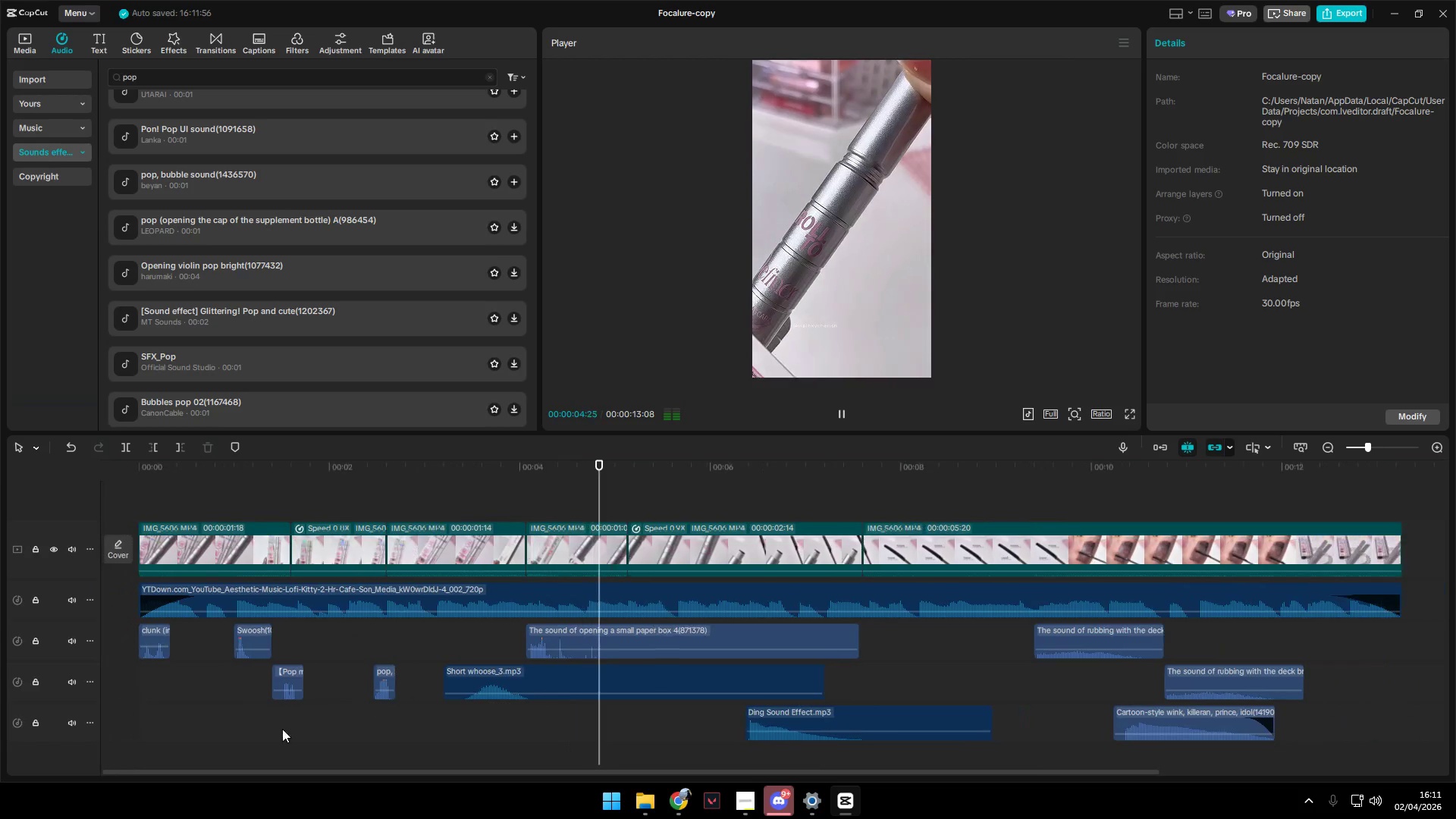 
left_click_drag(start_coordinate=[236, 724], to_coordinate=[33, 718])
 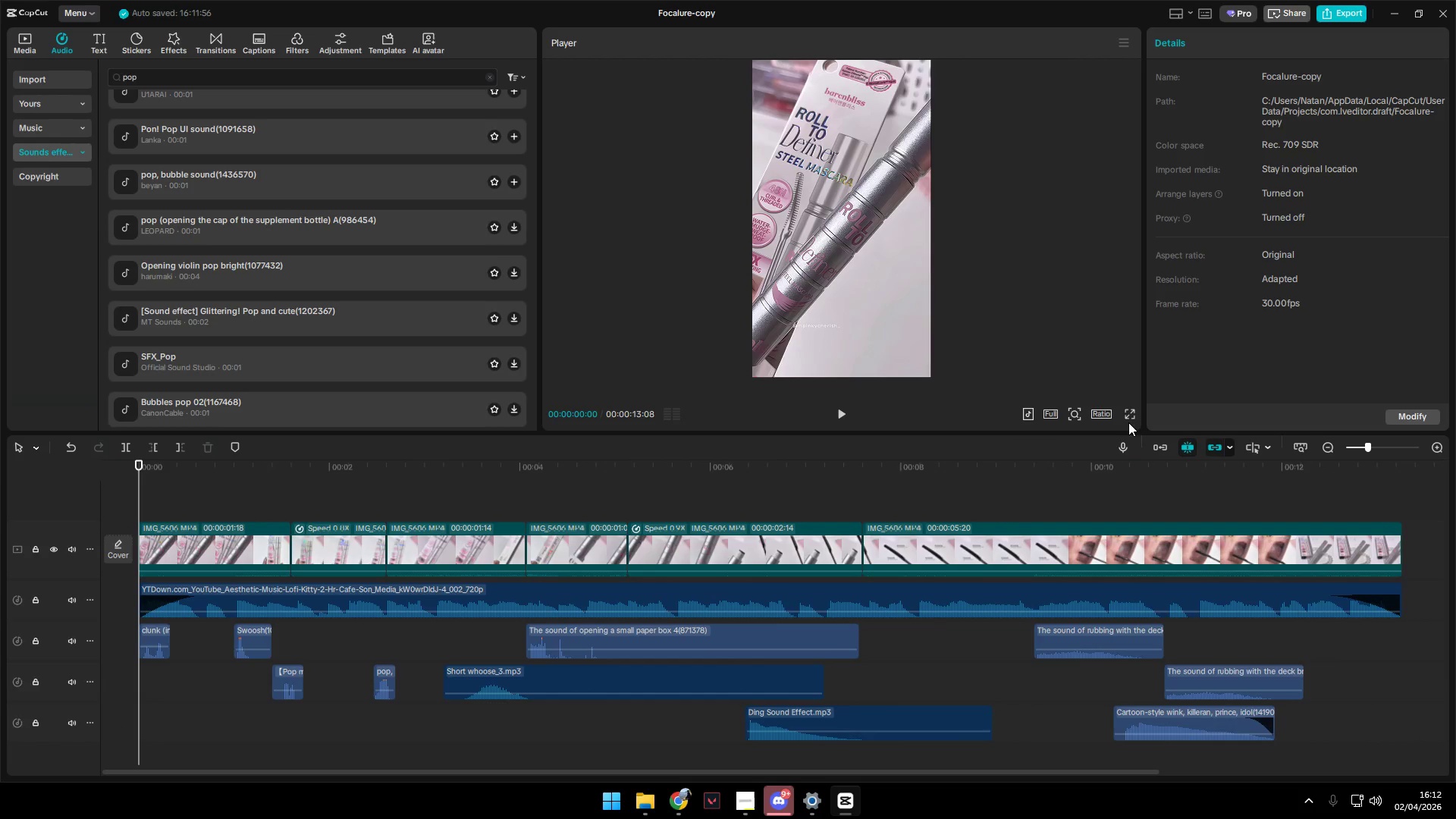 
left_click([1128, 412])
 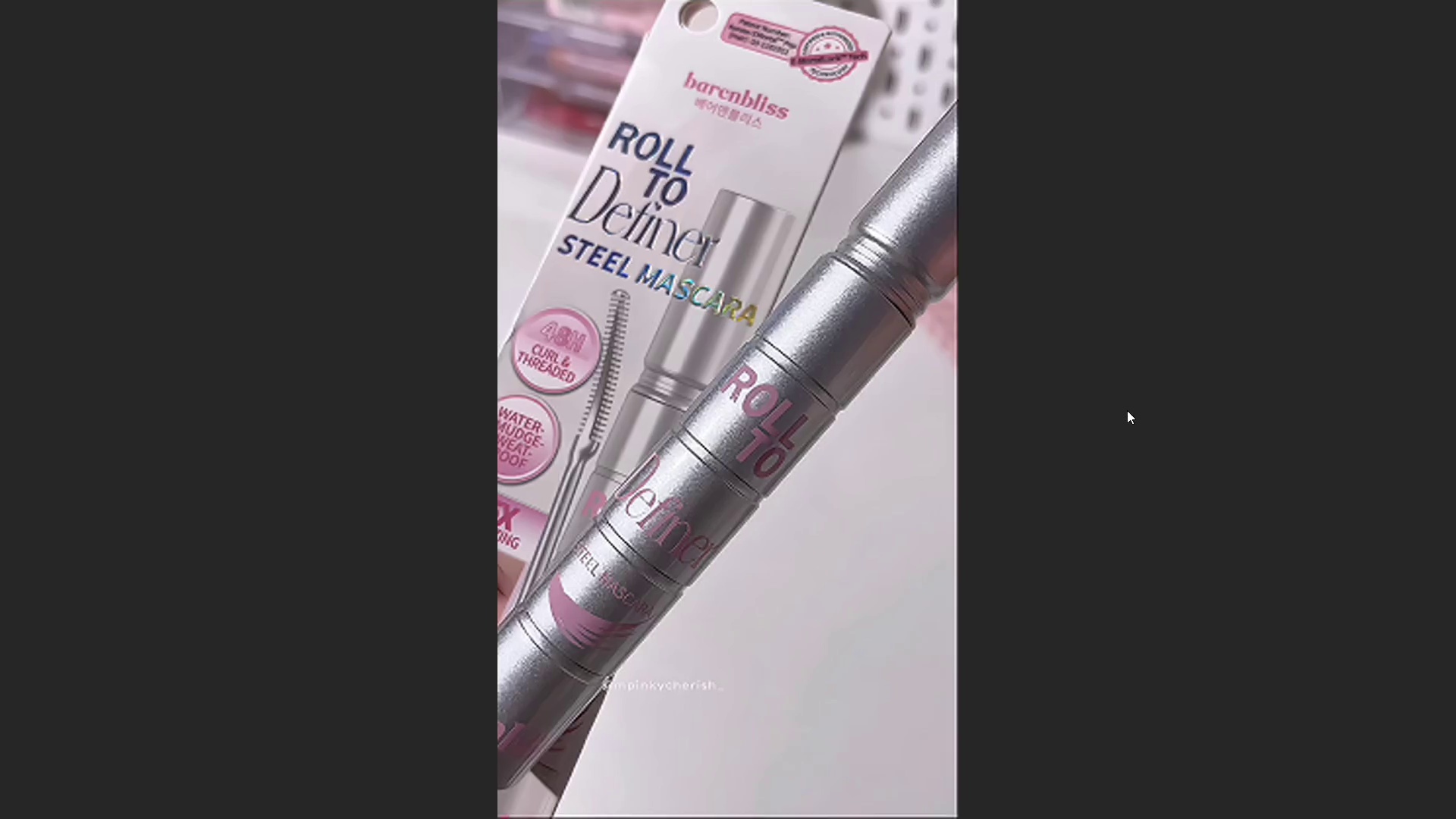 
key(Space)
 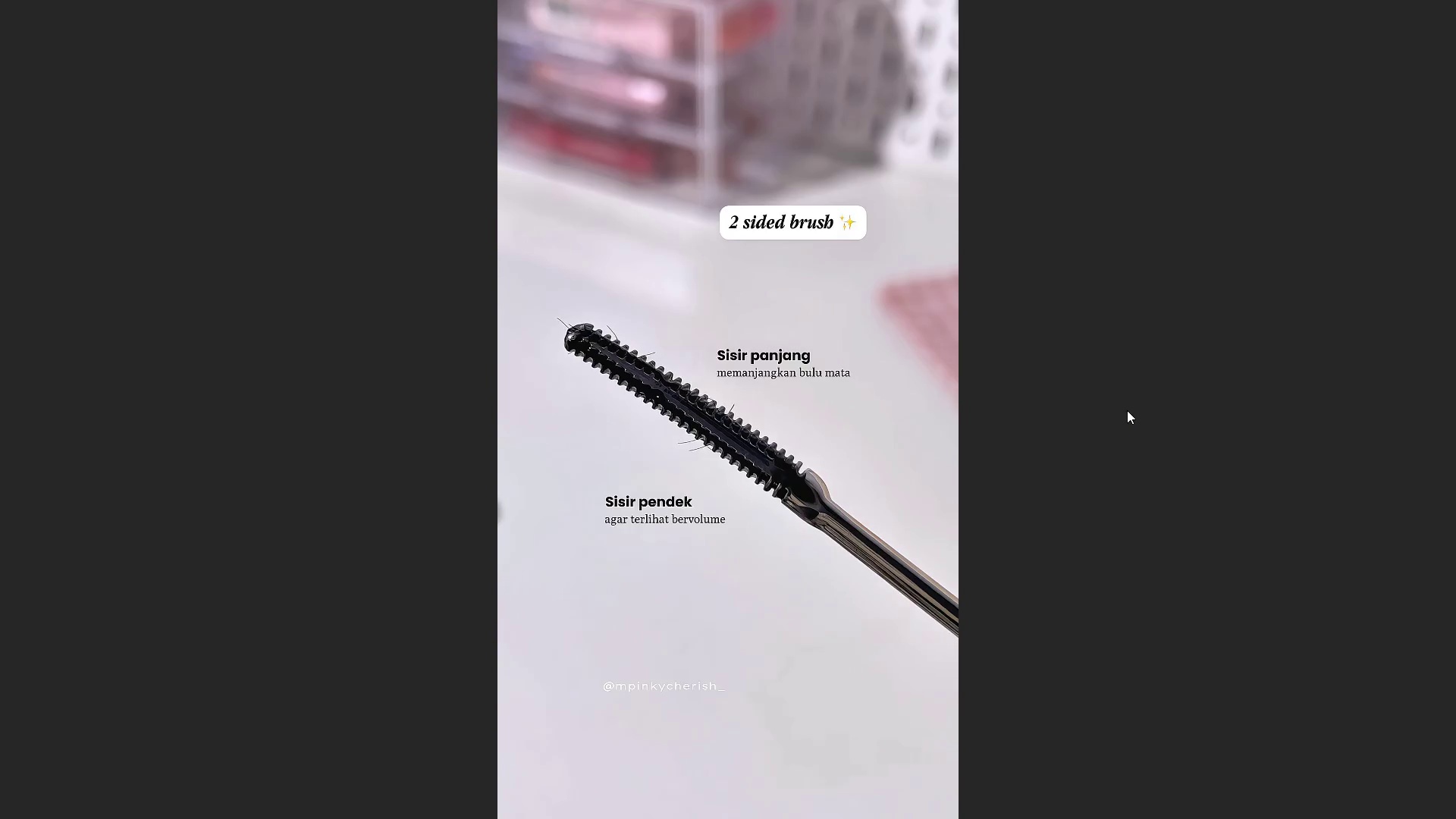 
wait(14.33)
 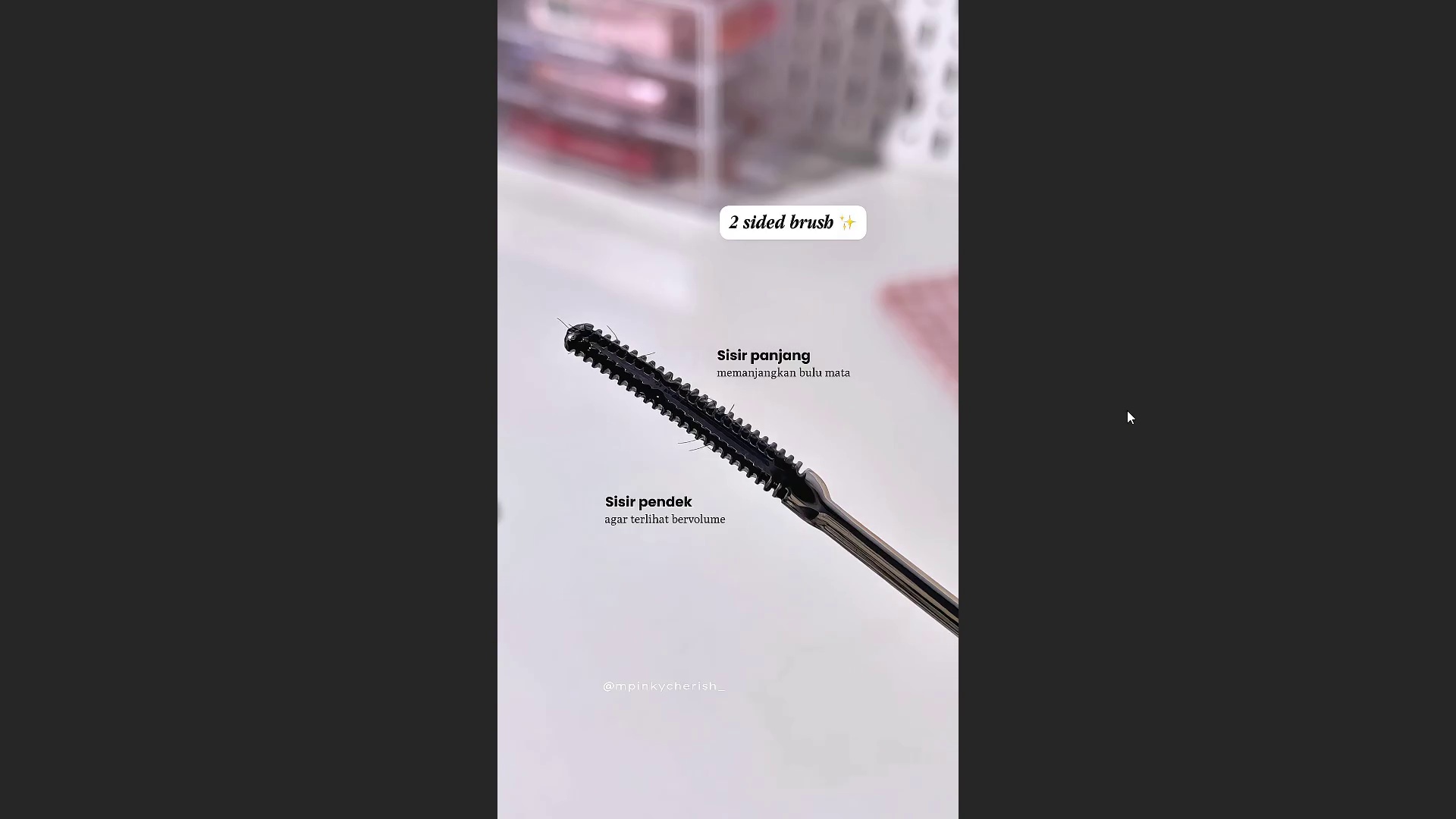 
key(Escape)
 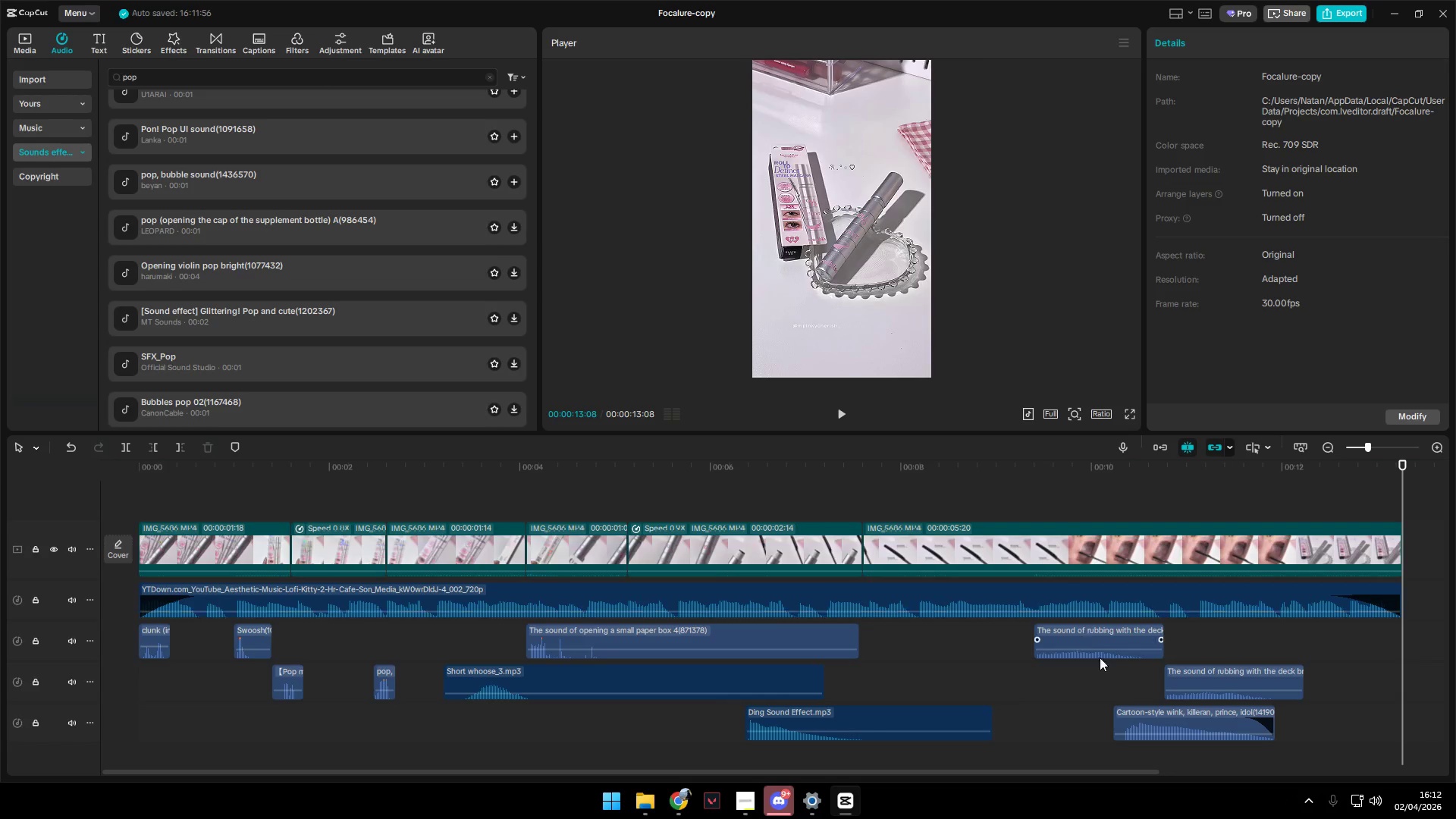 
left_click([1096, 701])
 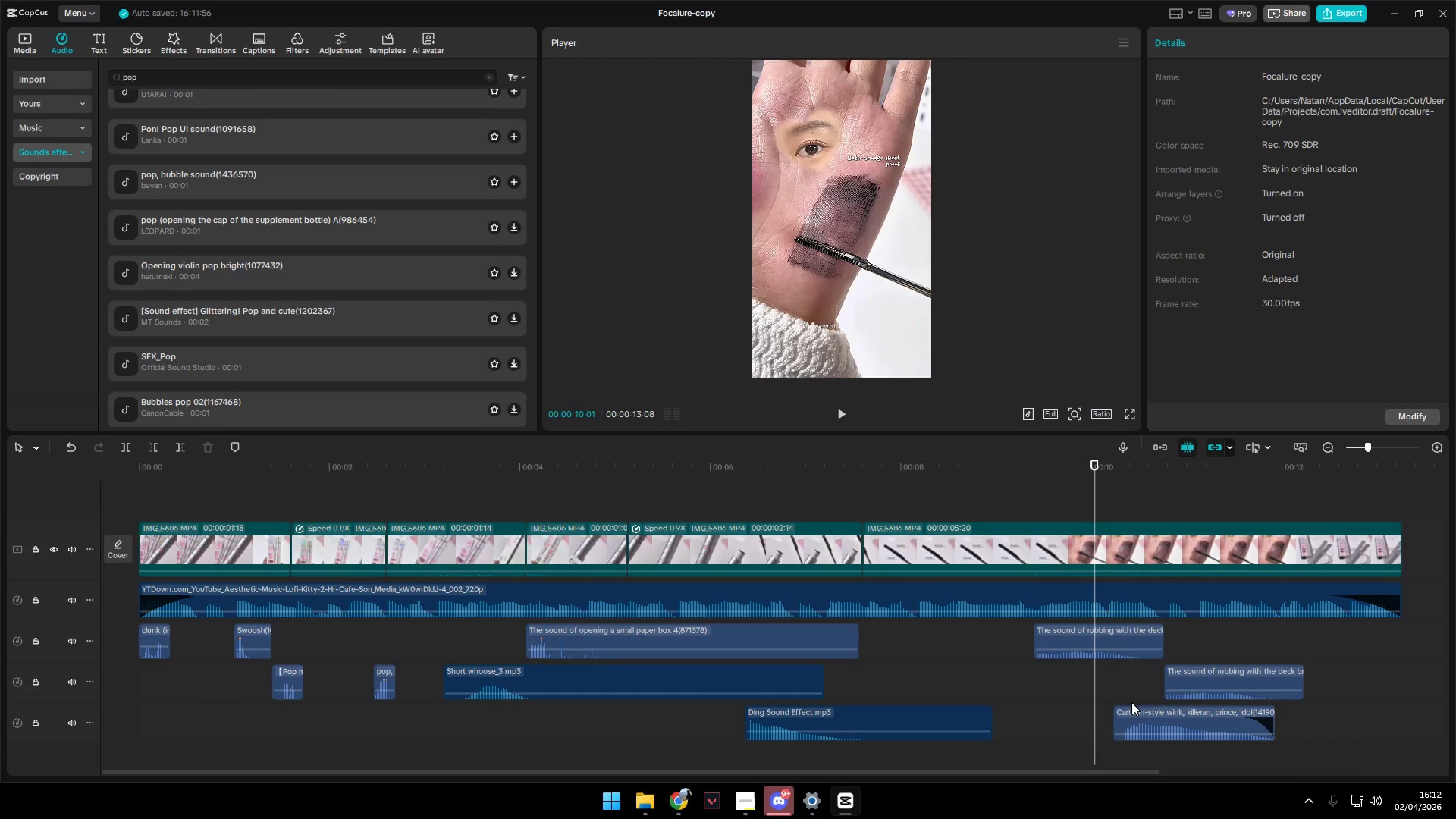 
key(Space)
 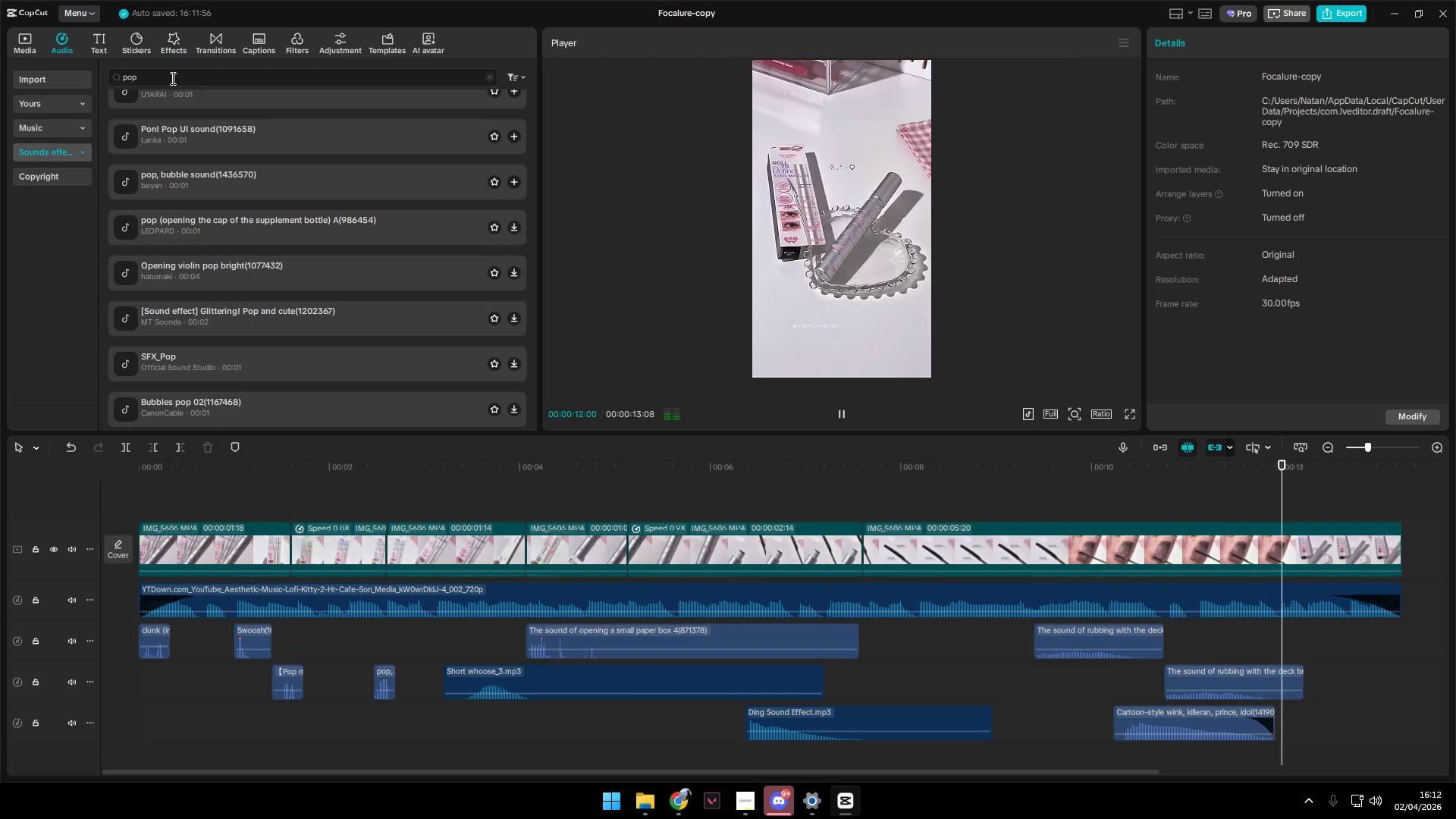 
key(Space)
 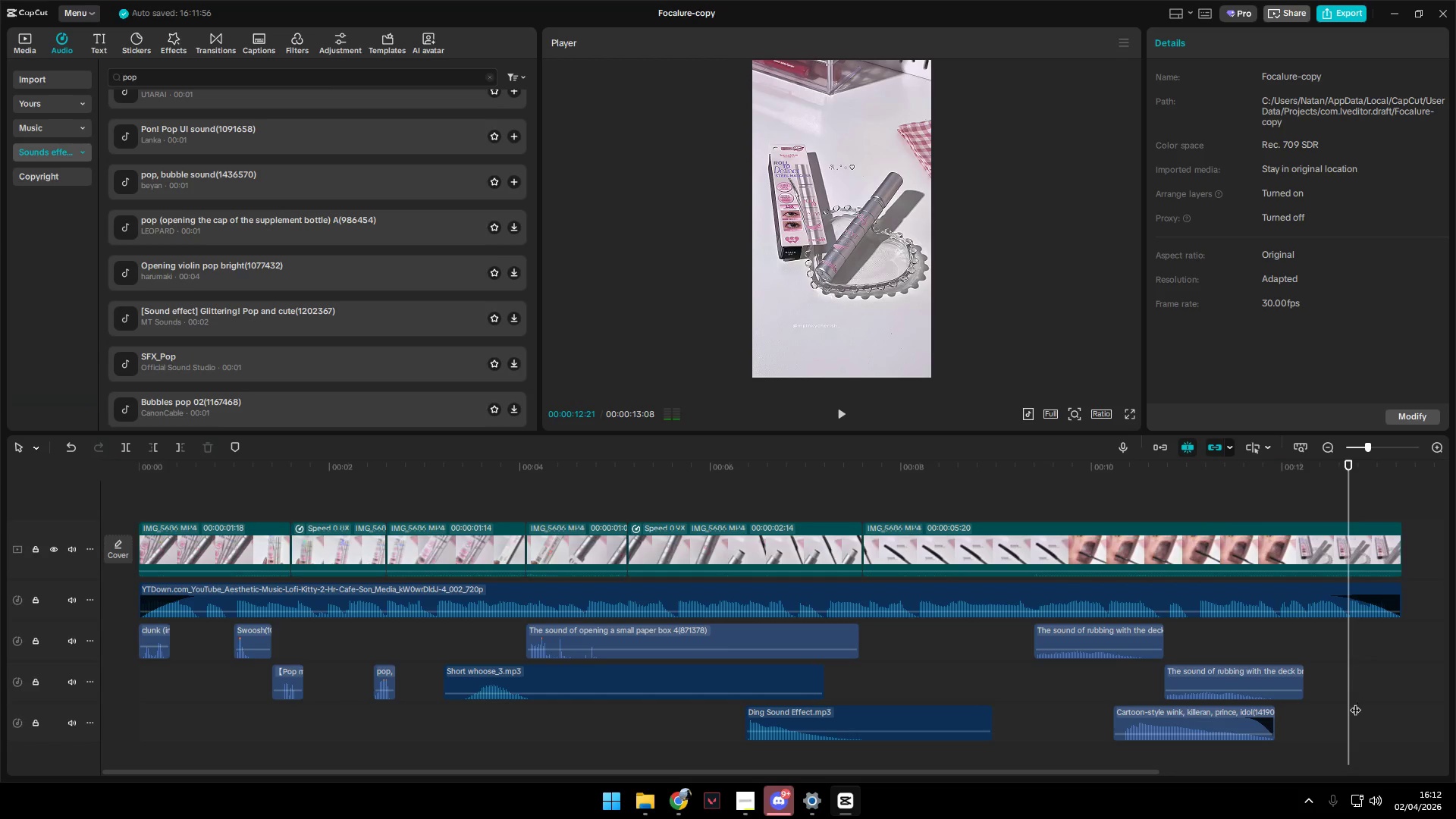 
left_click_drag(start_coordinate=[1351, 702], to_coordinate=[1275, 712])
 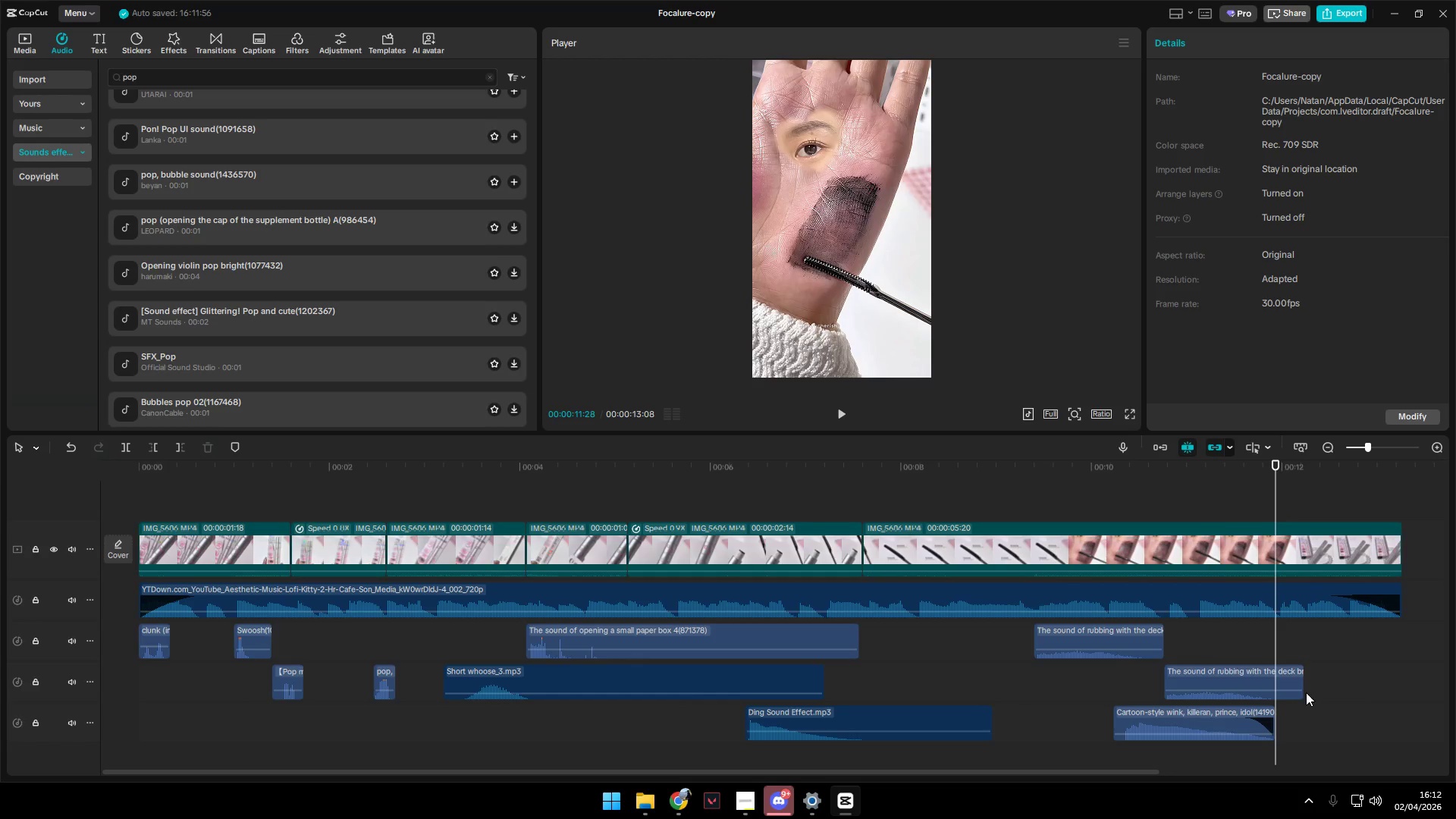 
left_click_drag(start_coordinate=[1303, 692], to_coordinate=[1274, 695])
 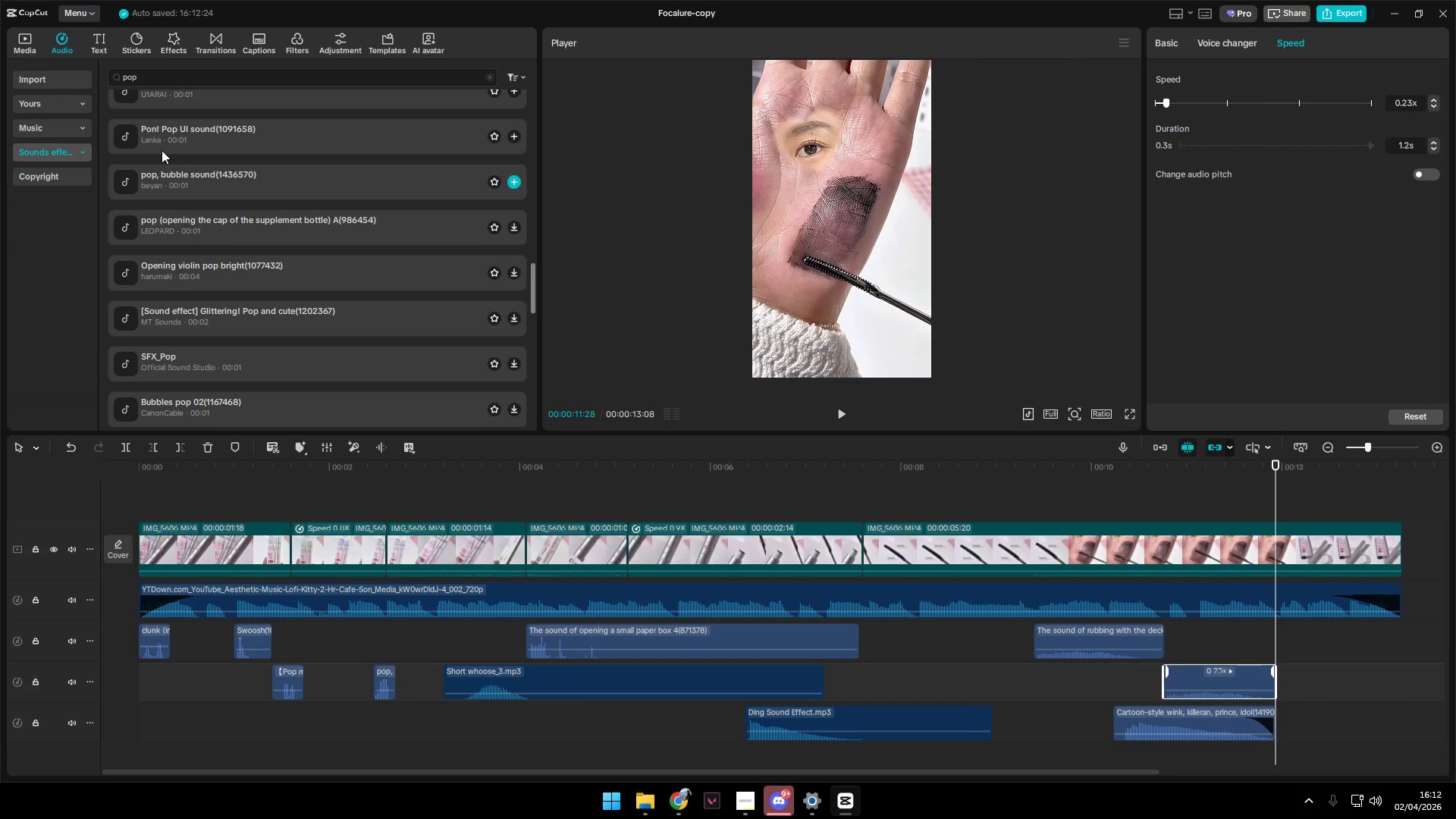 
left_click_drag(start_coordinate=[179, 78], to_coordinate=[66, 64])
 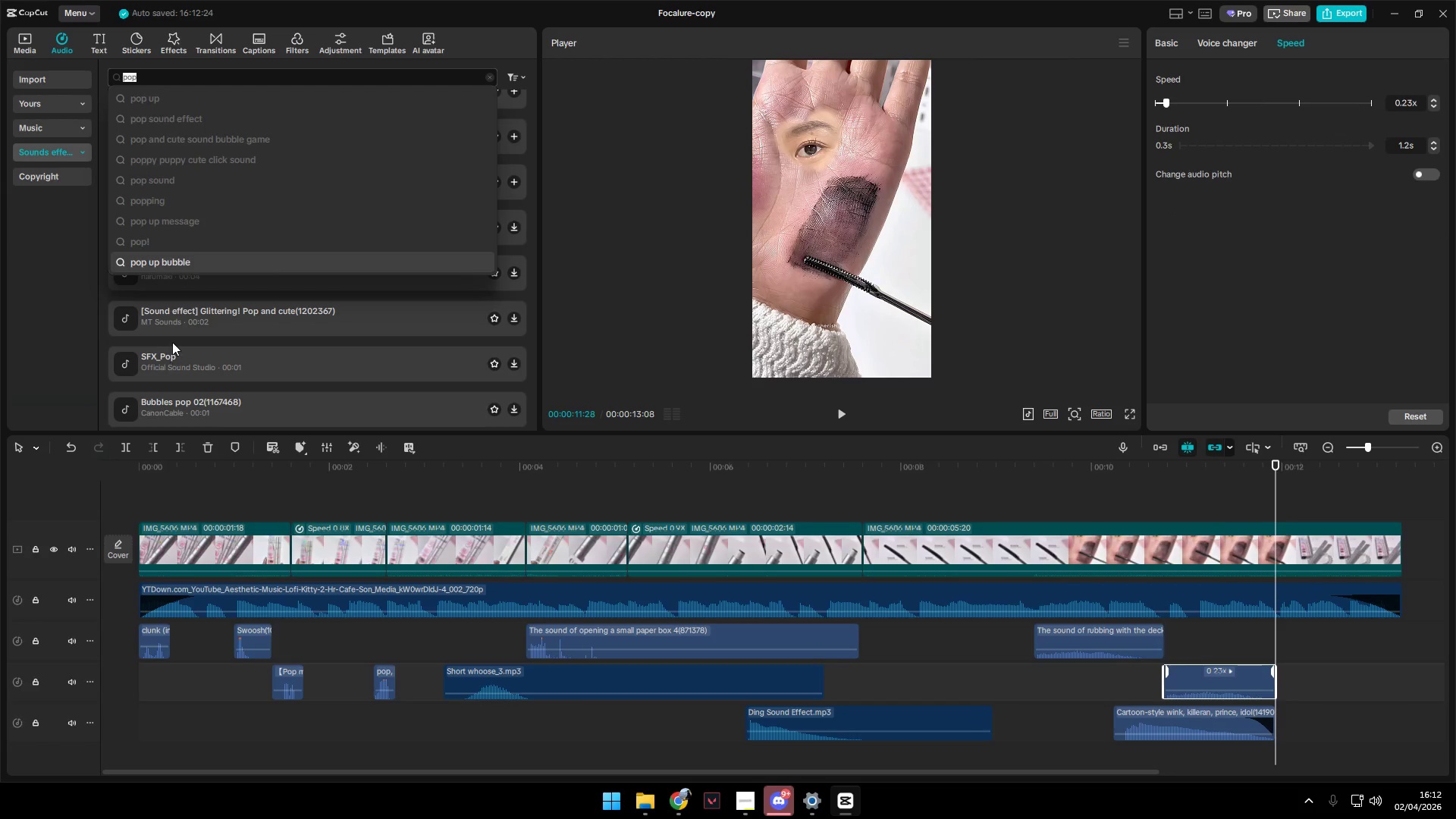 
double_click([180, 356])
 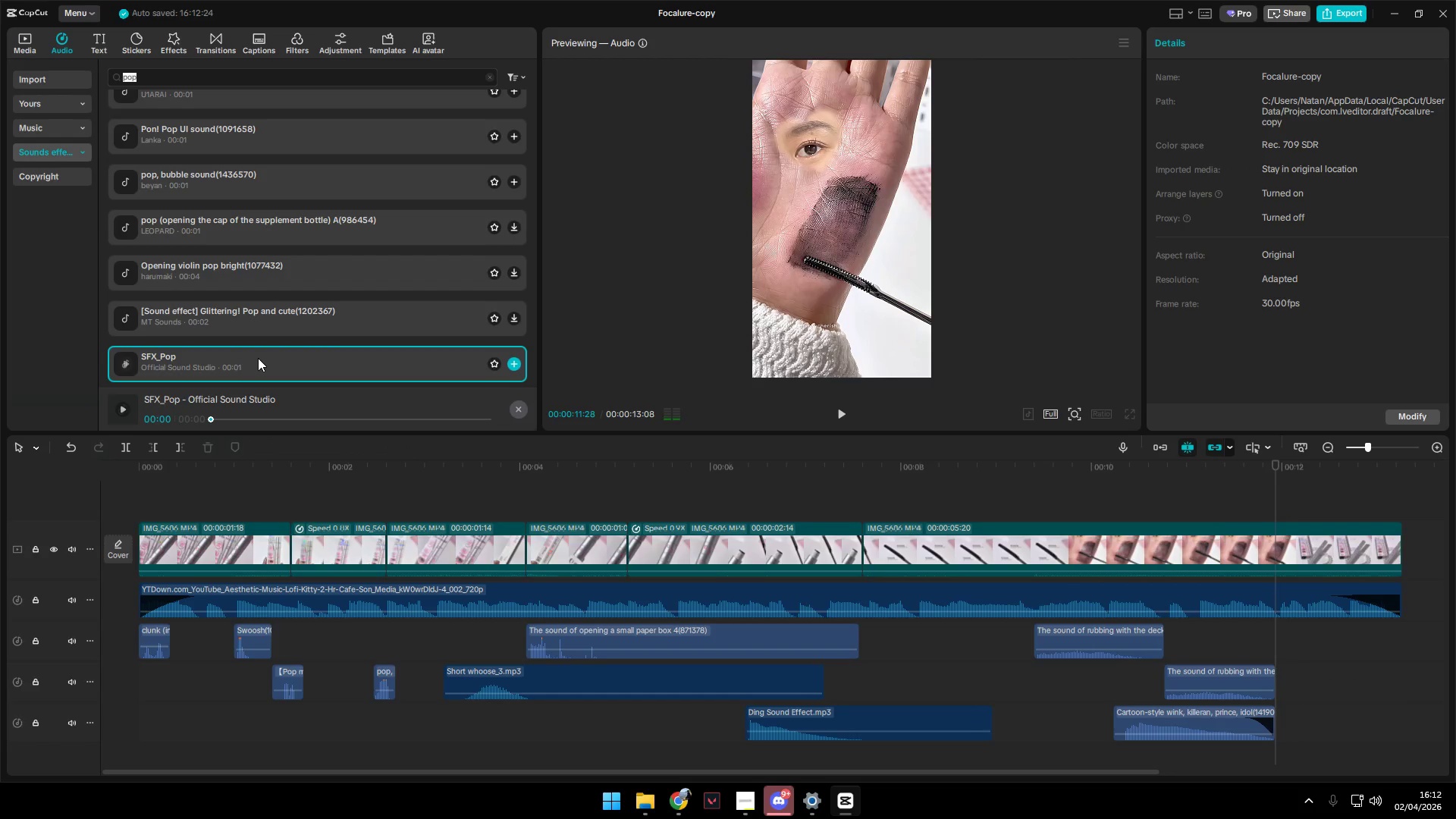 
left_click([258, 314])
 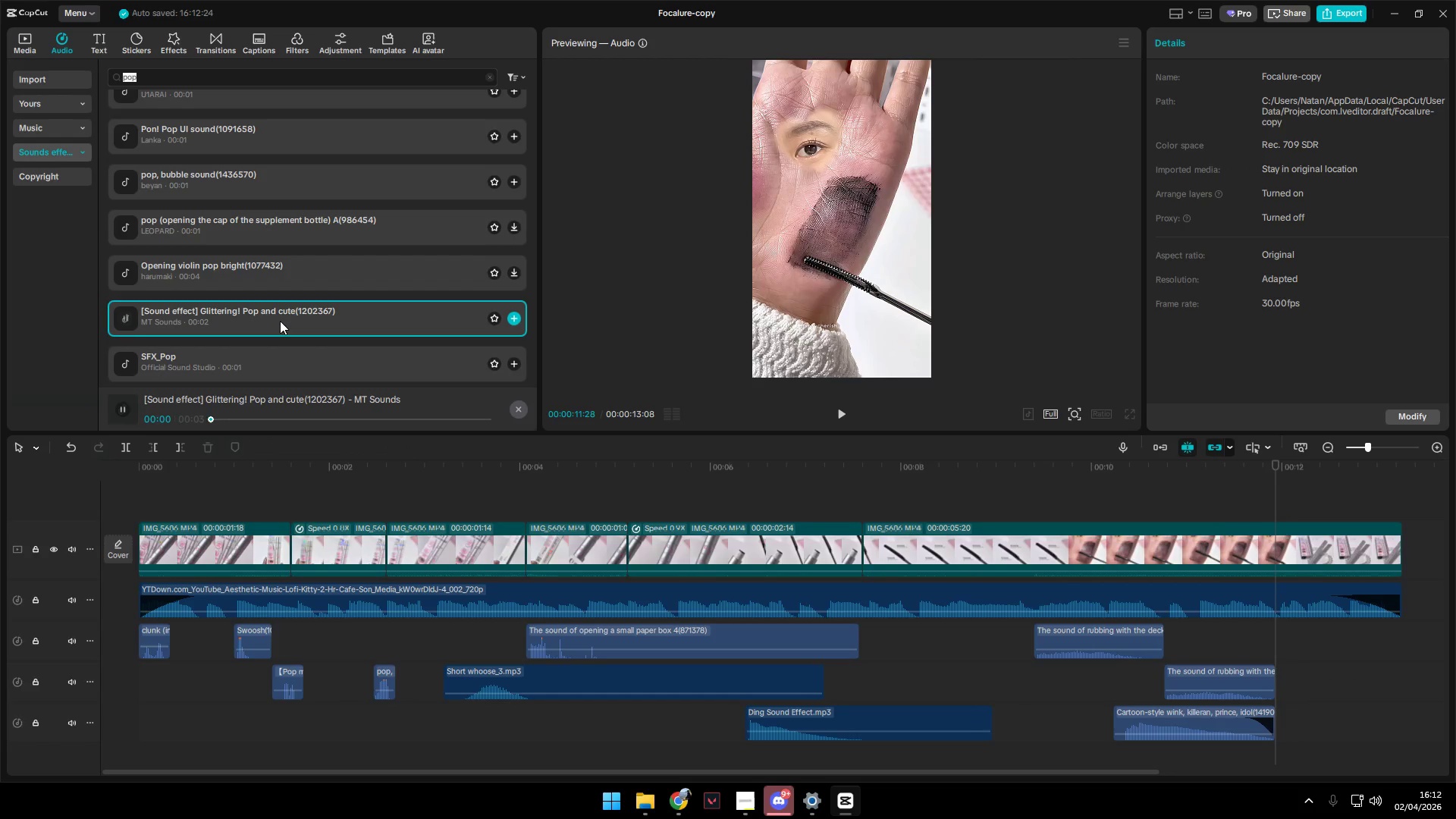 
left_click([280, 322])
 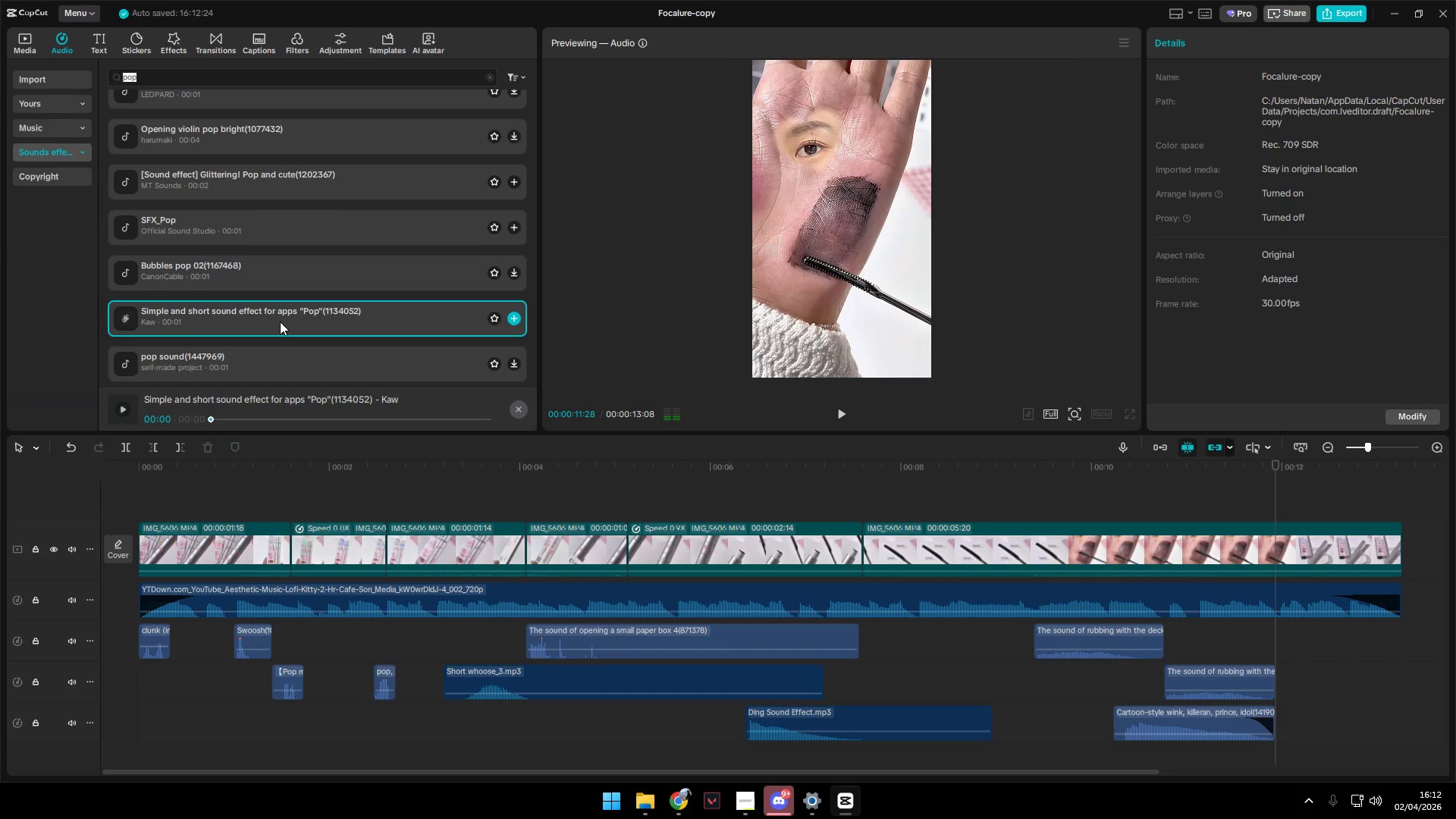 
scroll: coordinate [280, 321], scroll_direction: down, amount: 2.0
 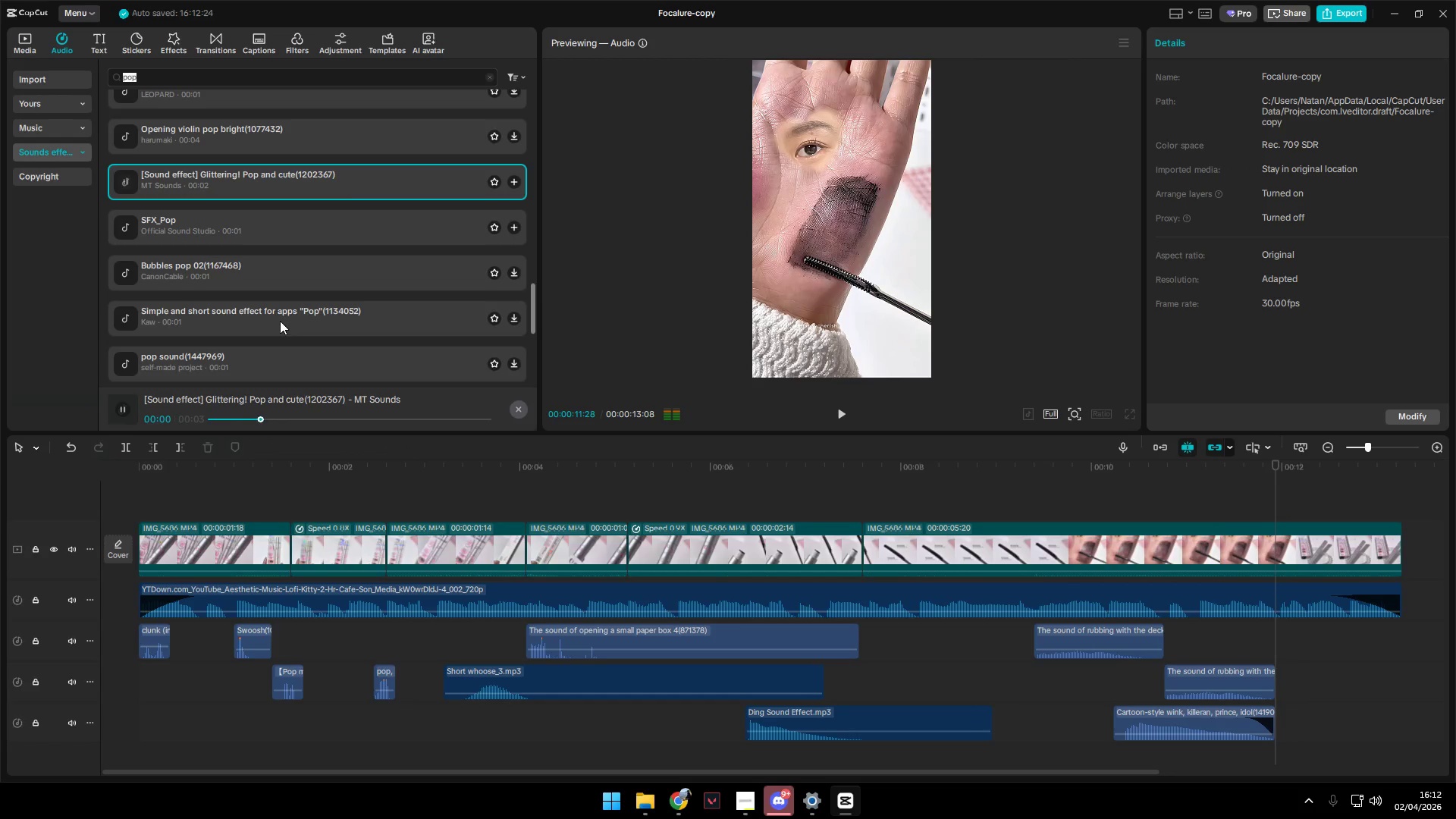 
left_click([270, 293])
 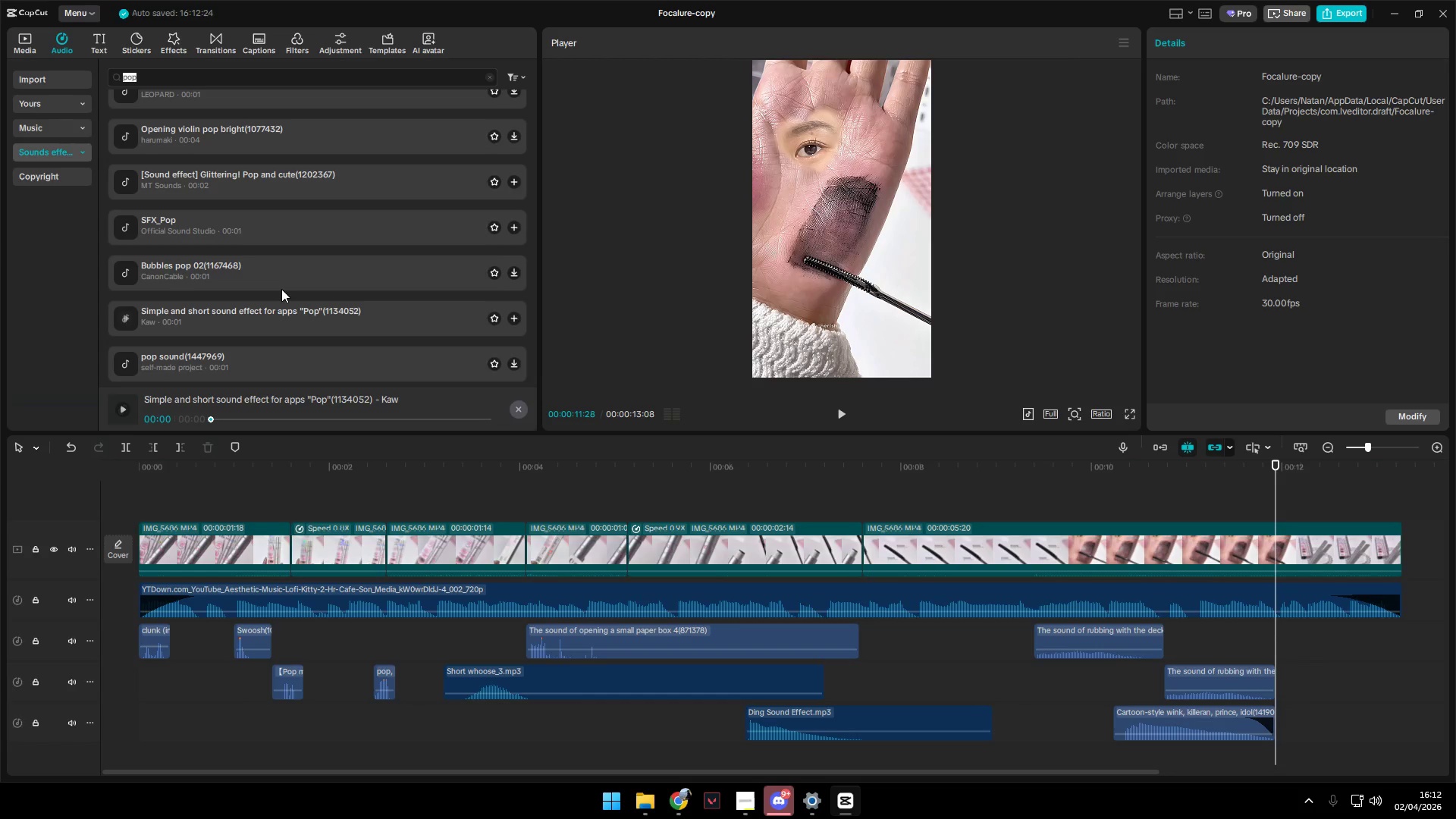 
left_click([238, 141])
 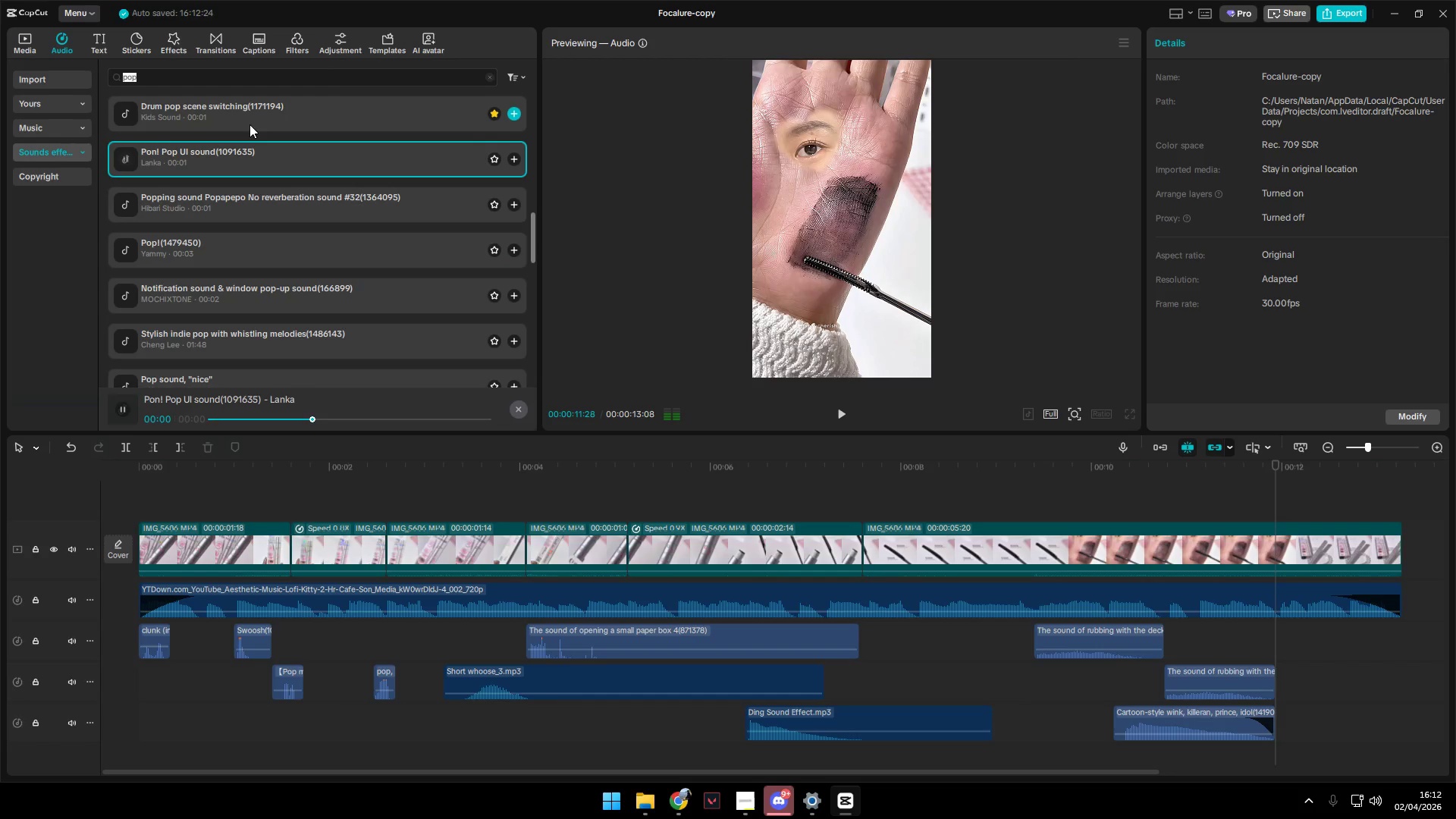 
scroll: coordinate [282, 274], scroll_direction: up, amount: 7.0
 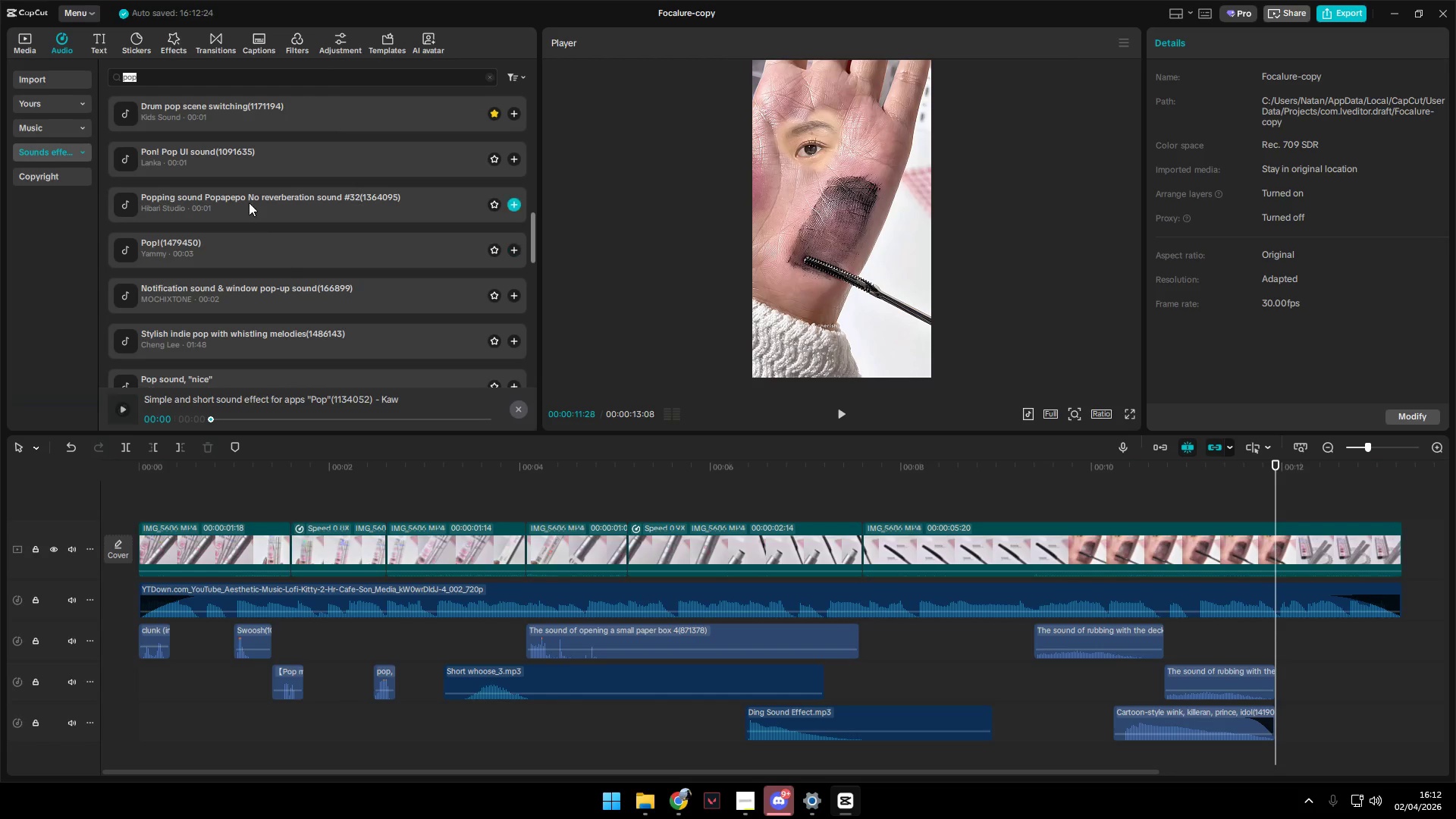 
left_click([251, 108])
 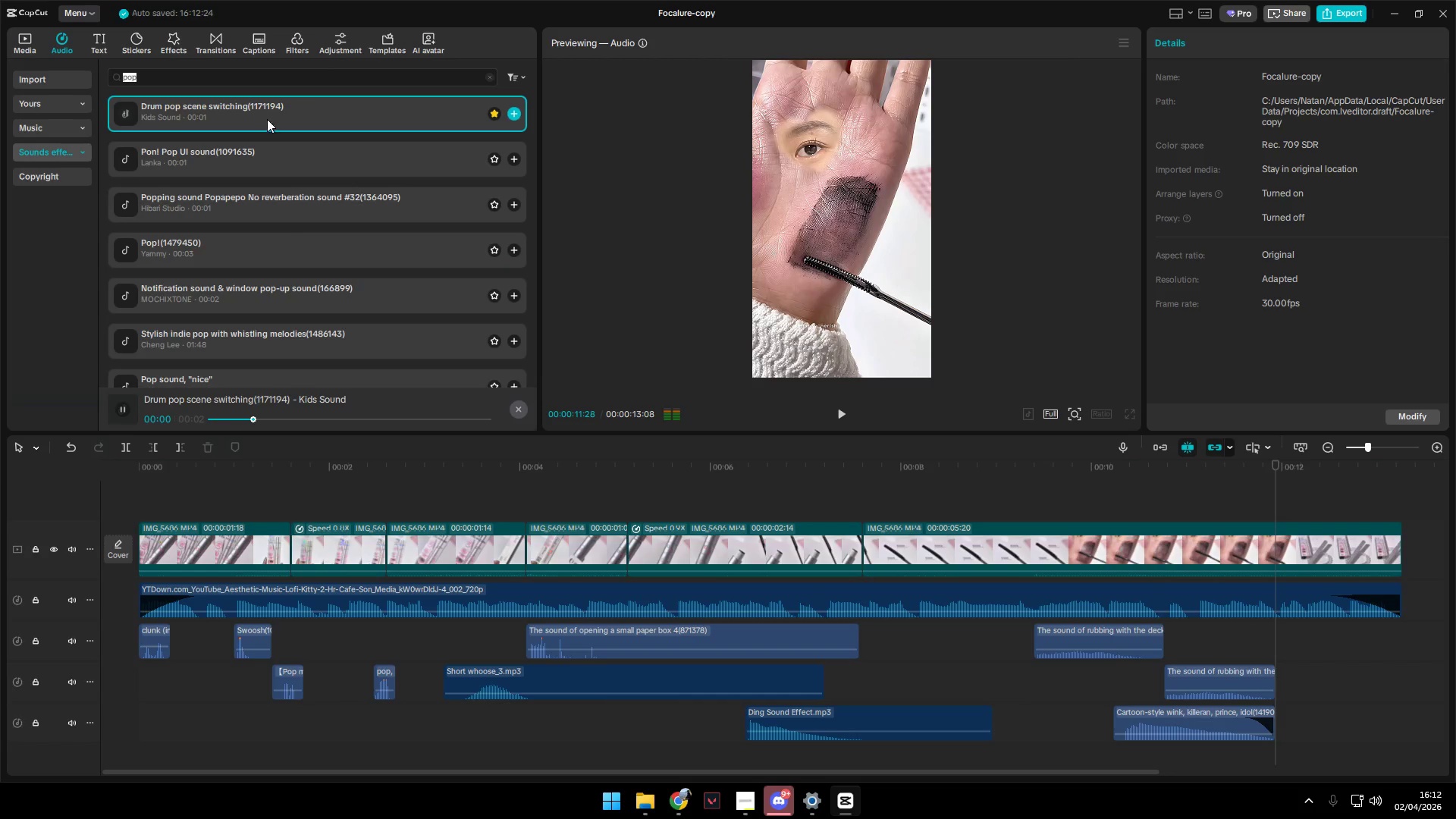 
scroll: coordinate [290, 244], scroll_direction: up, amount: 4.0
 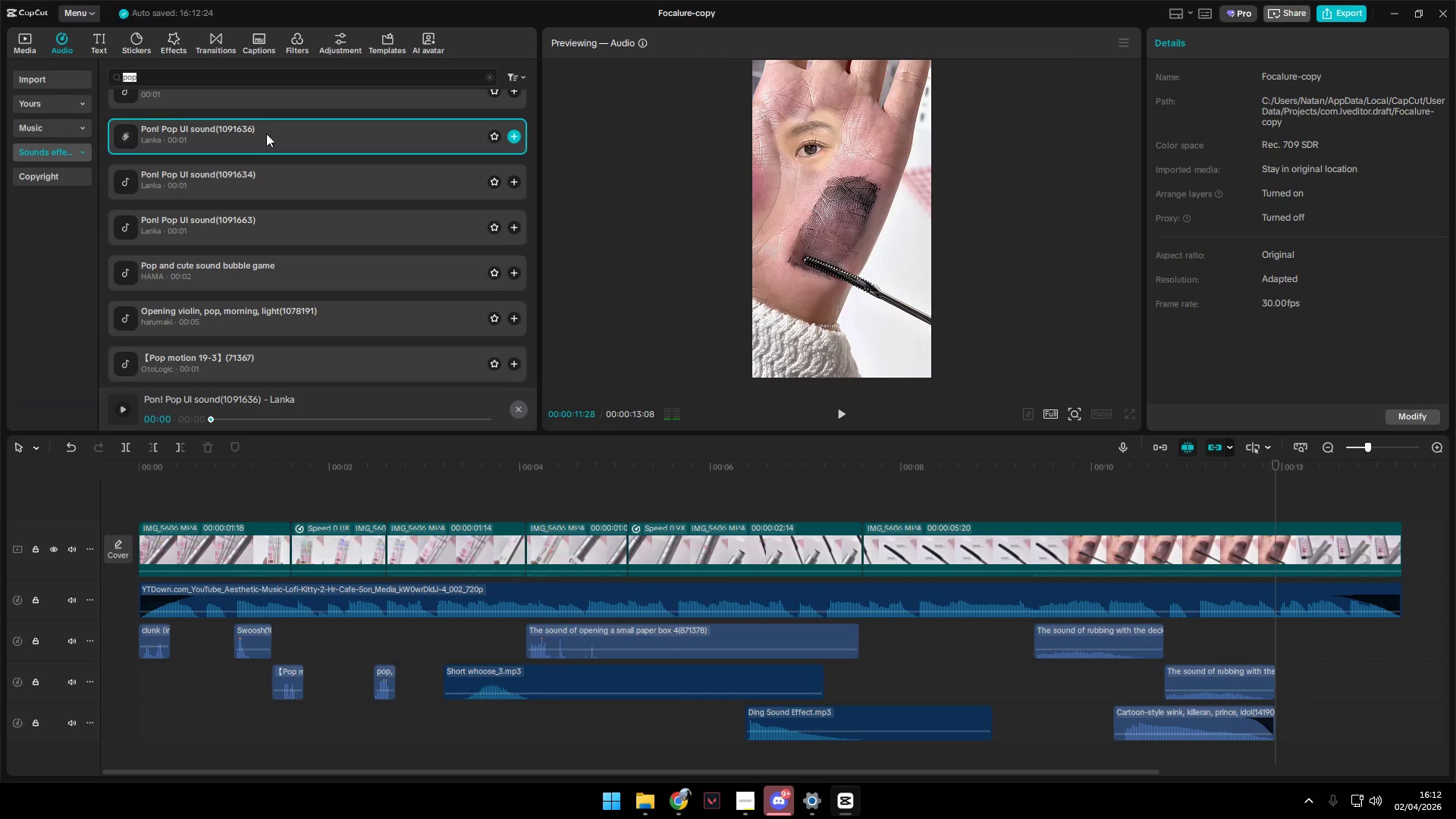 
left_click([262, 143])
 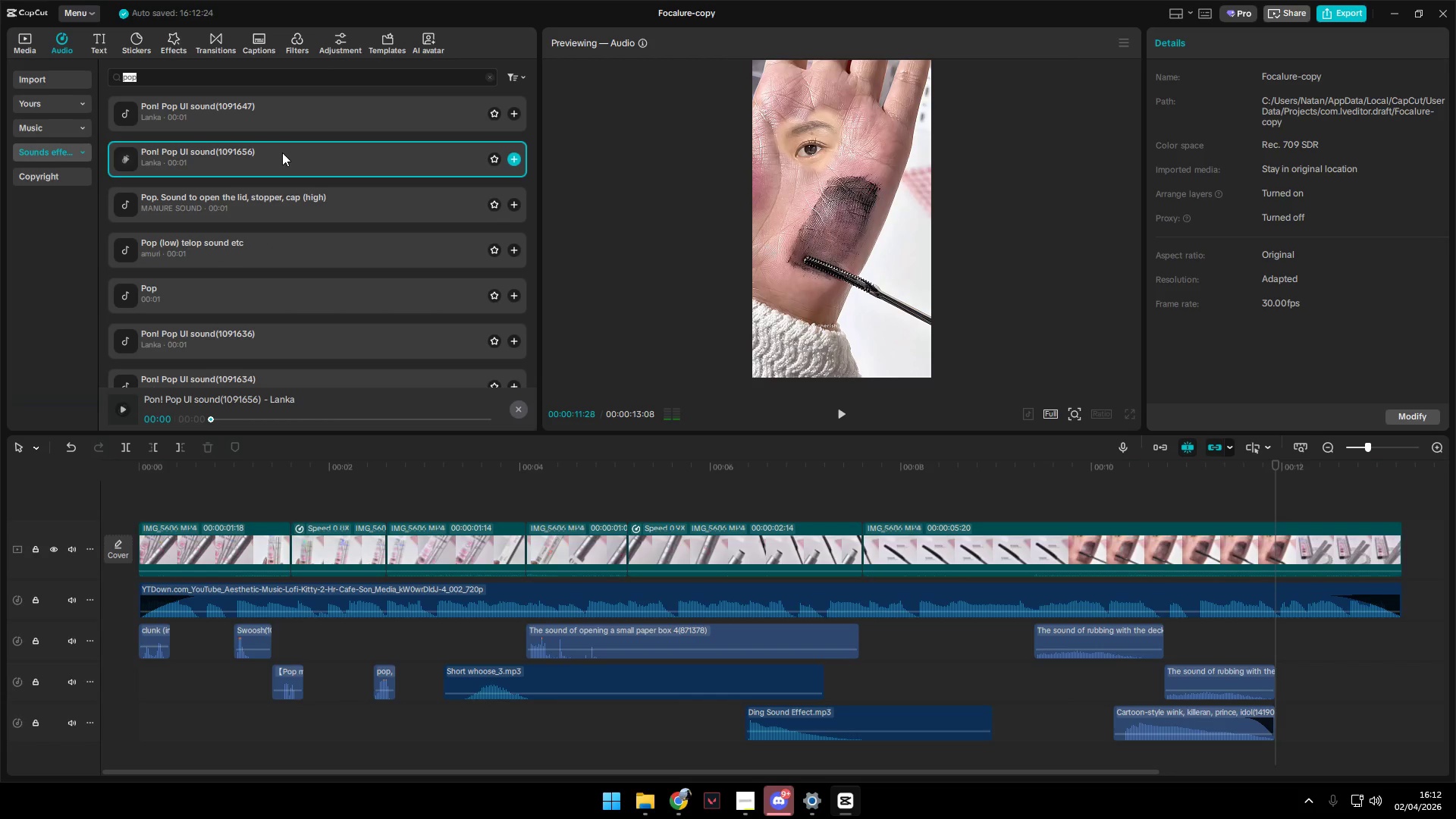 
scroll: coordinate [275, 265], scroll_direction: up, amount: 3.0
 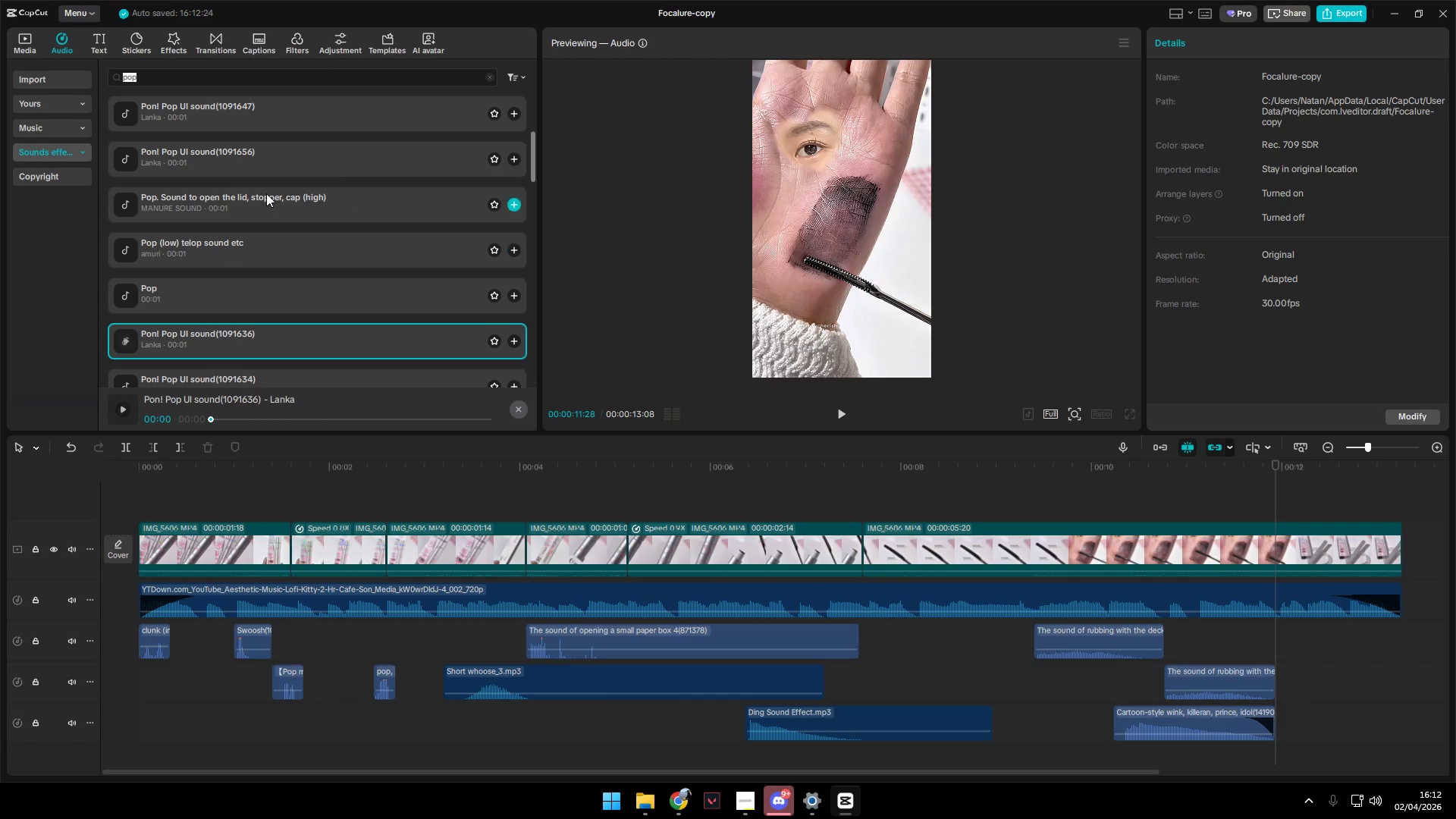 
left_click([271, 108])
 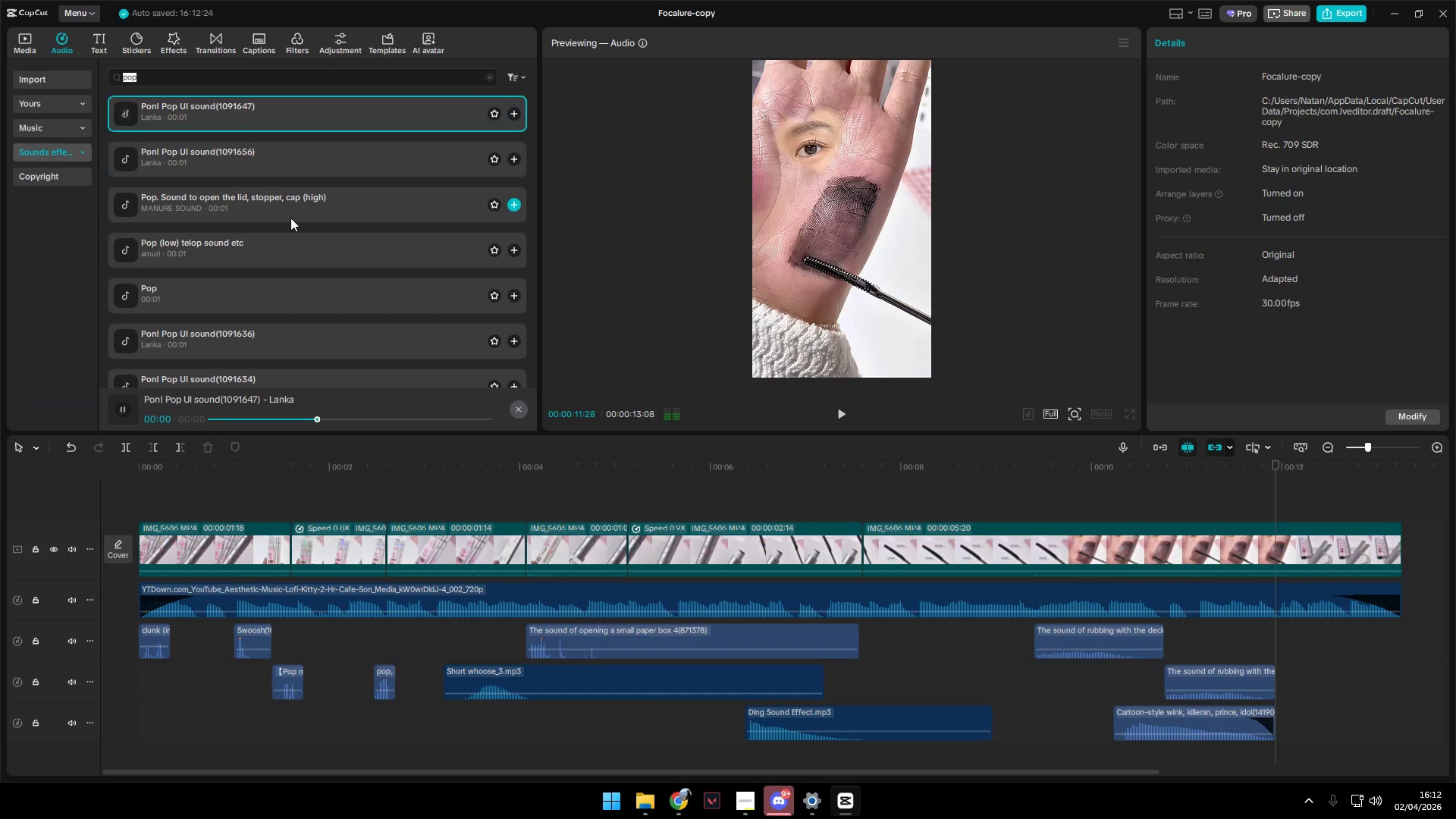 
left_click([290, 193])
 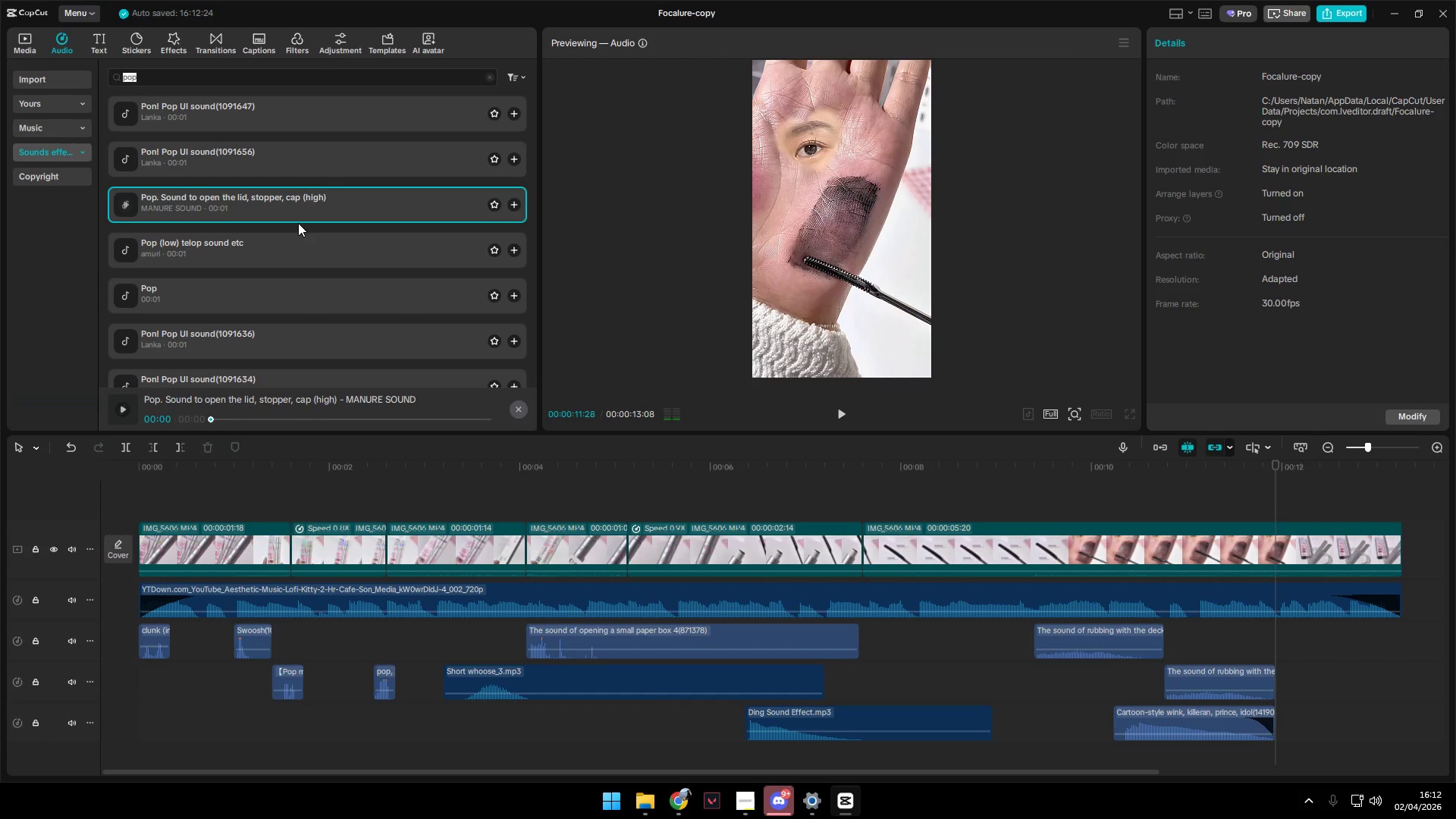 
left_click_drag(start_coordinate=[300, 209], to_coordinate=[1272, 730])
 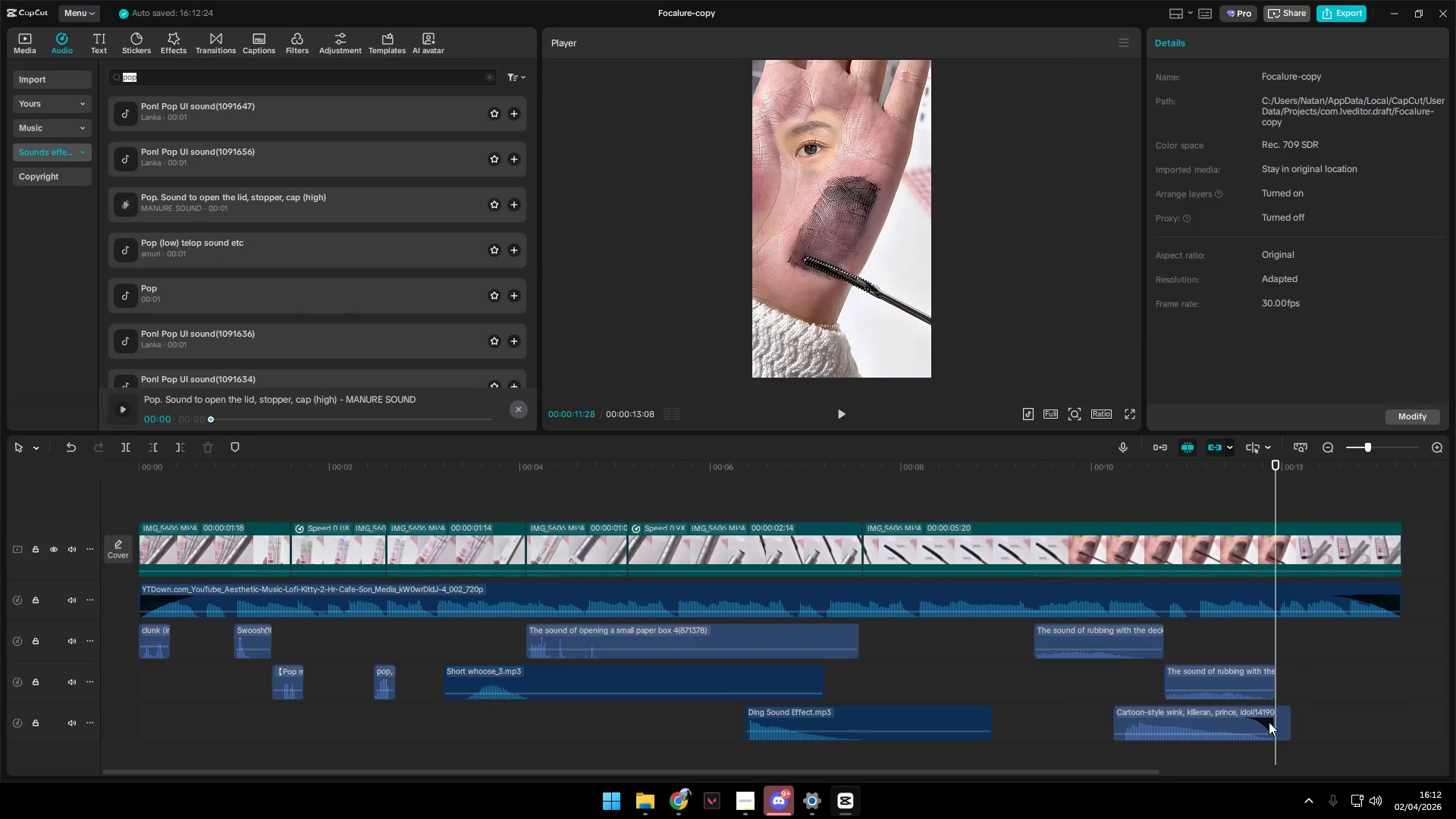 
hold_key(key=ControlLeft, duration=0.66)
 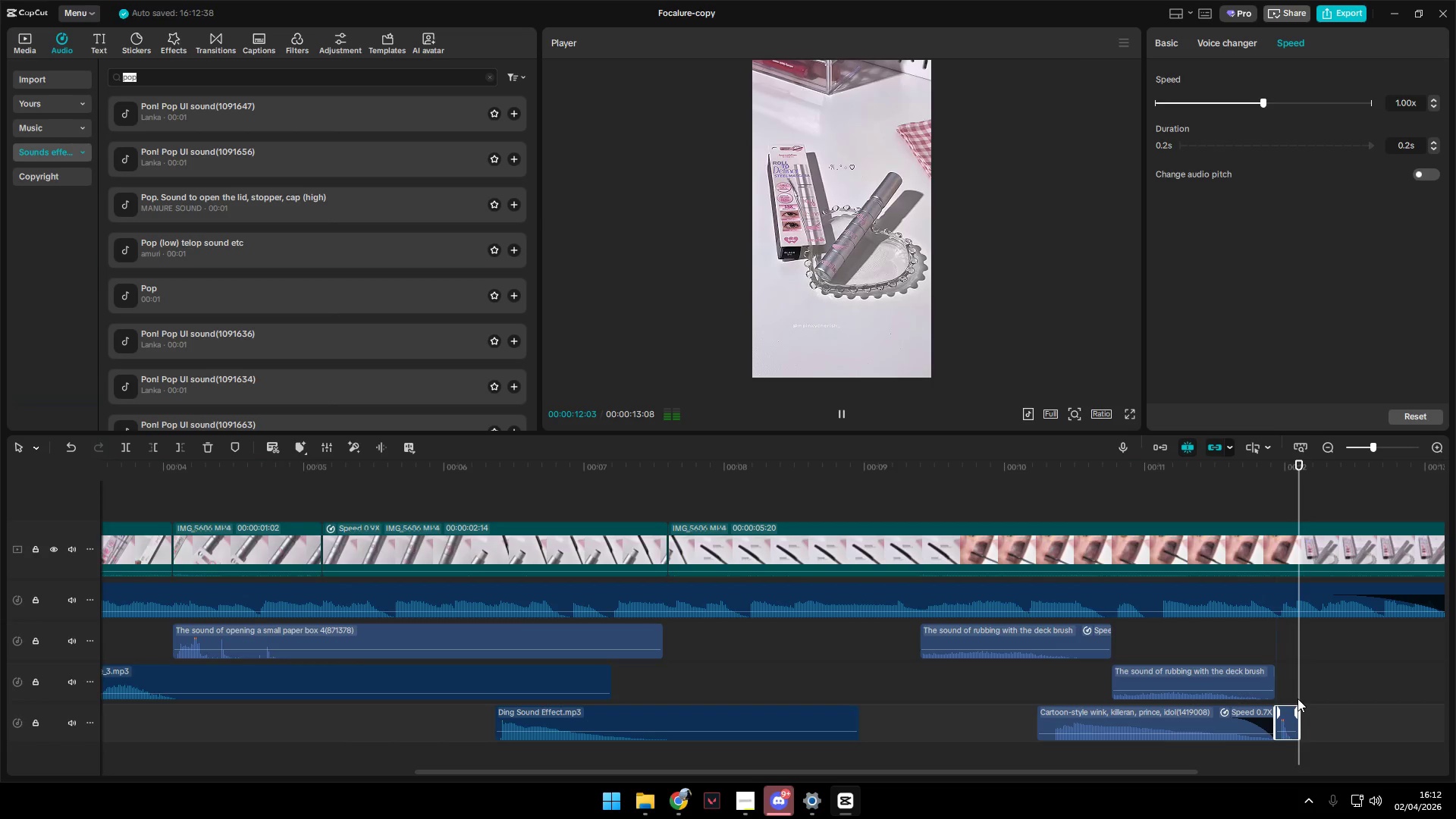 
key(Space)
 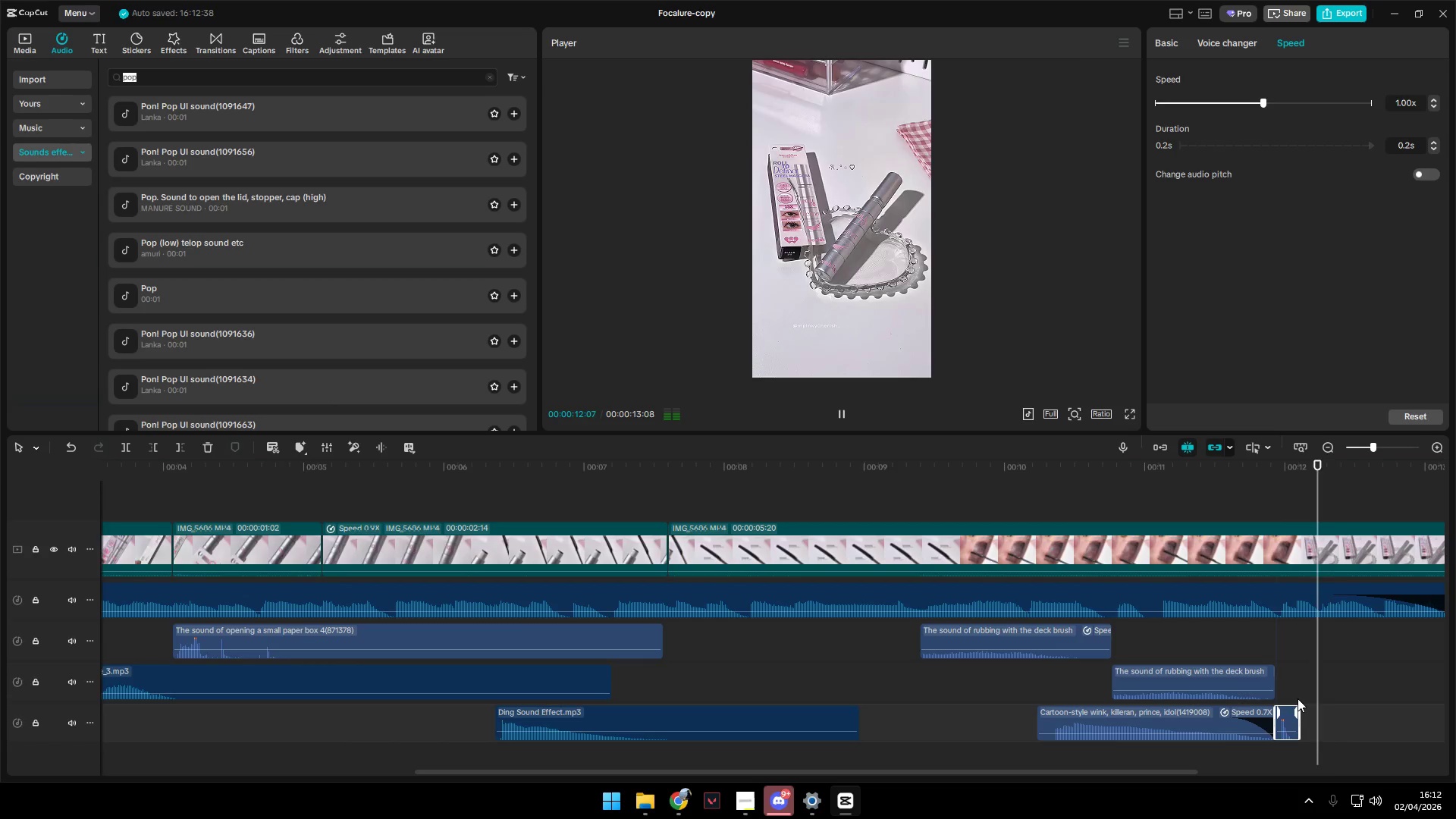 
scroll: coordinate [1293, 712], scroll_direction: up, amount: 11.0
 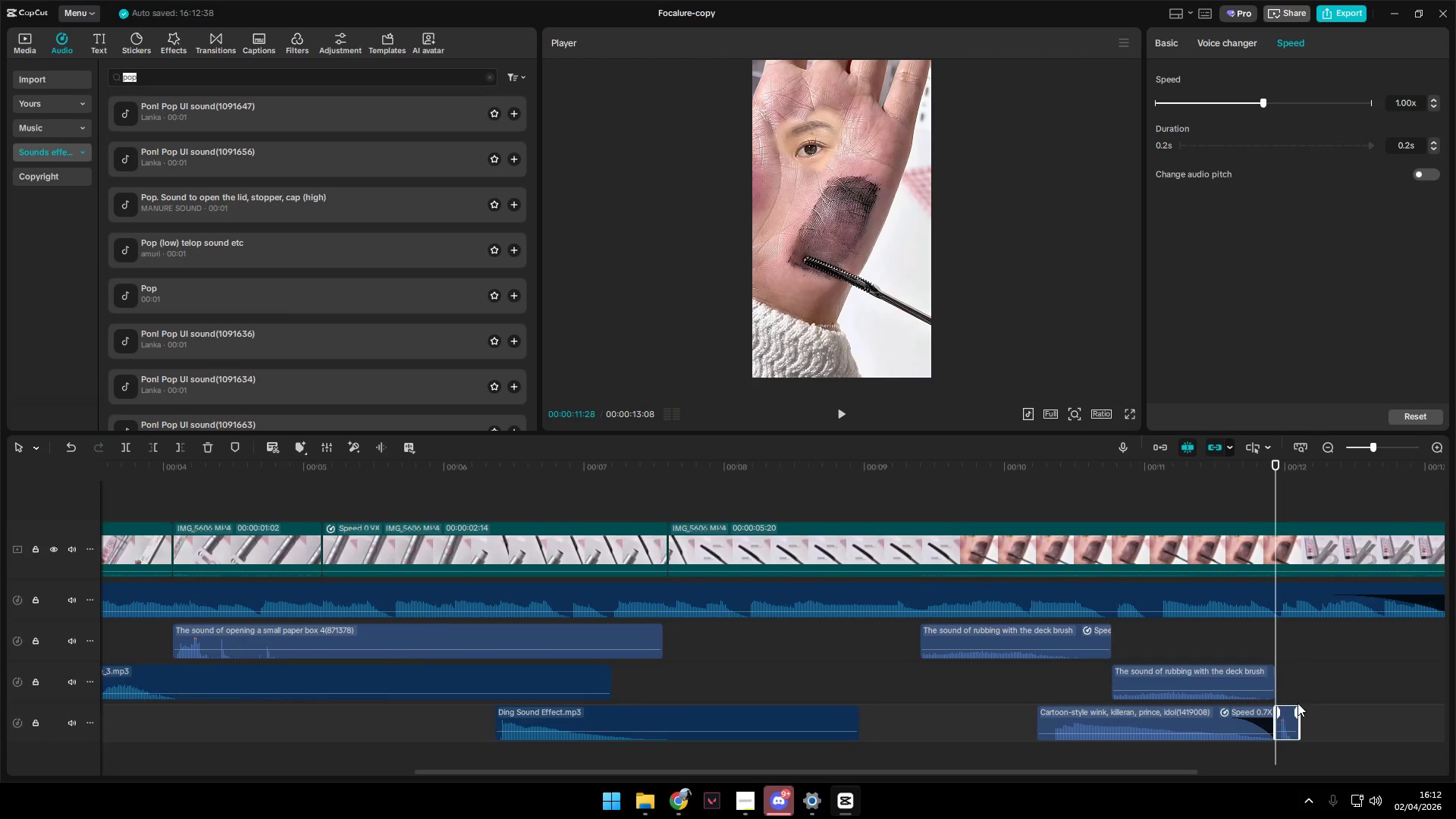 
key(Space)
 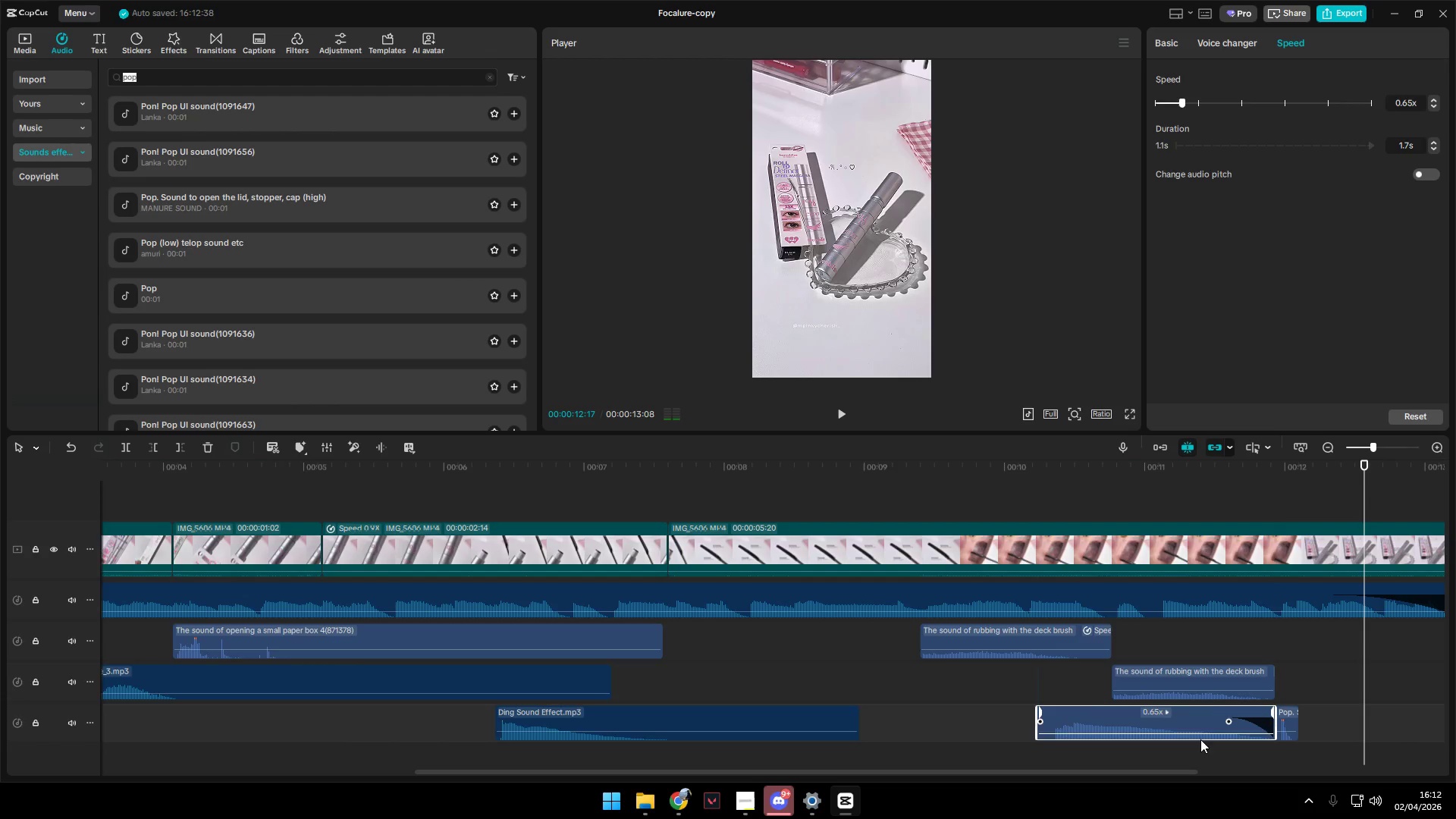 
key(Space)
 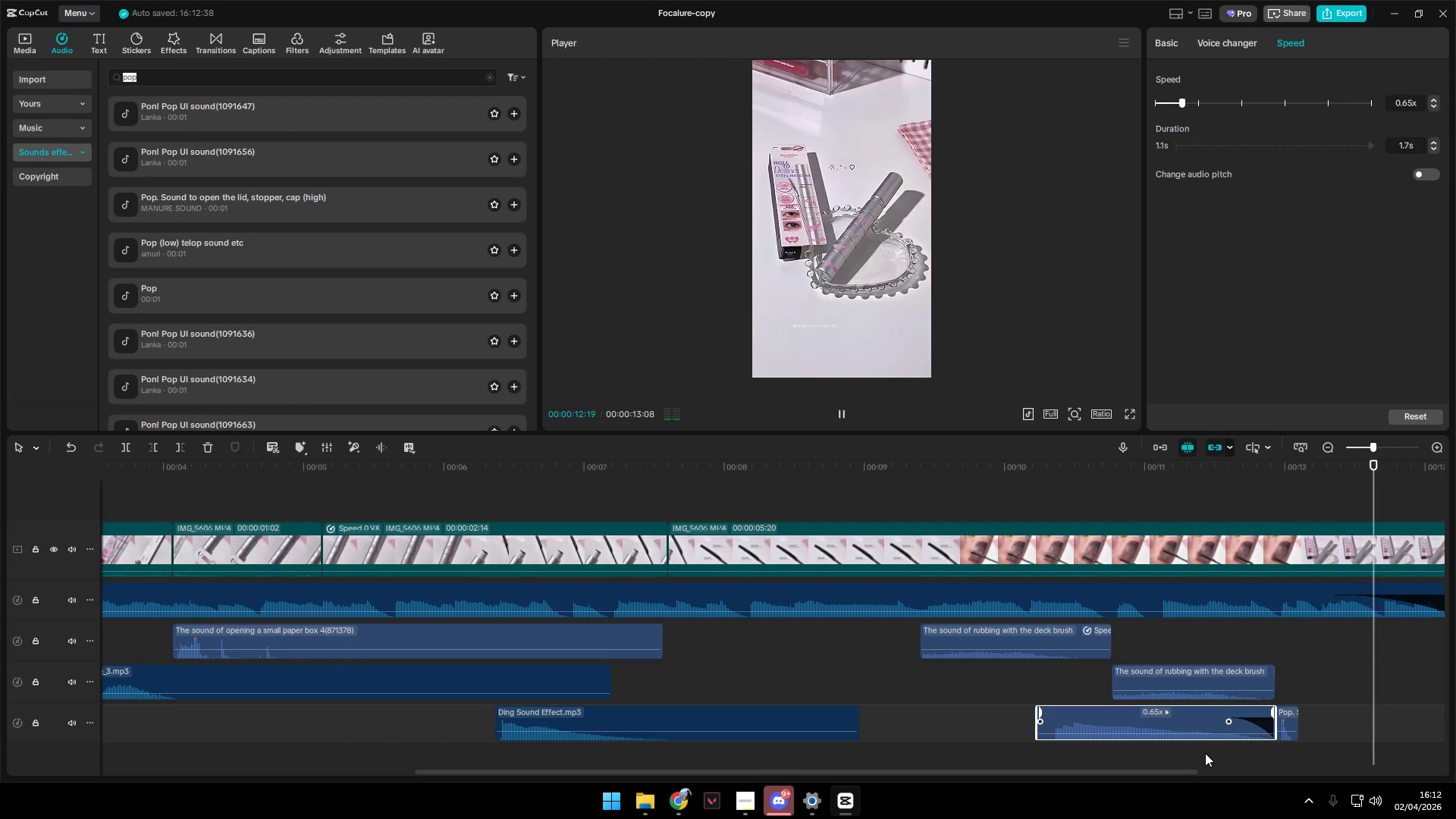 
left_click([1205, 753])
 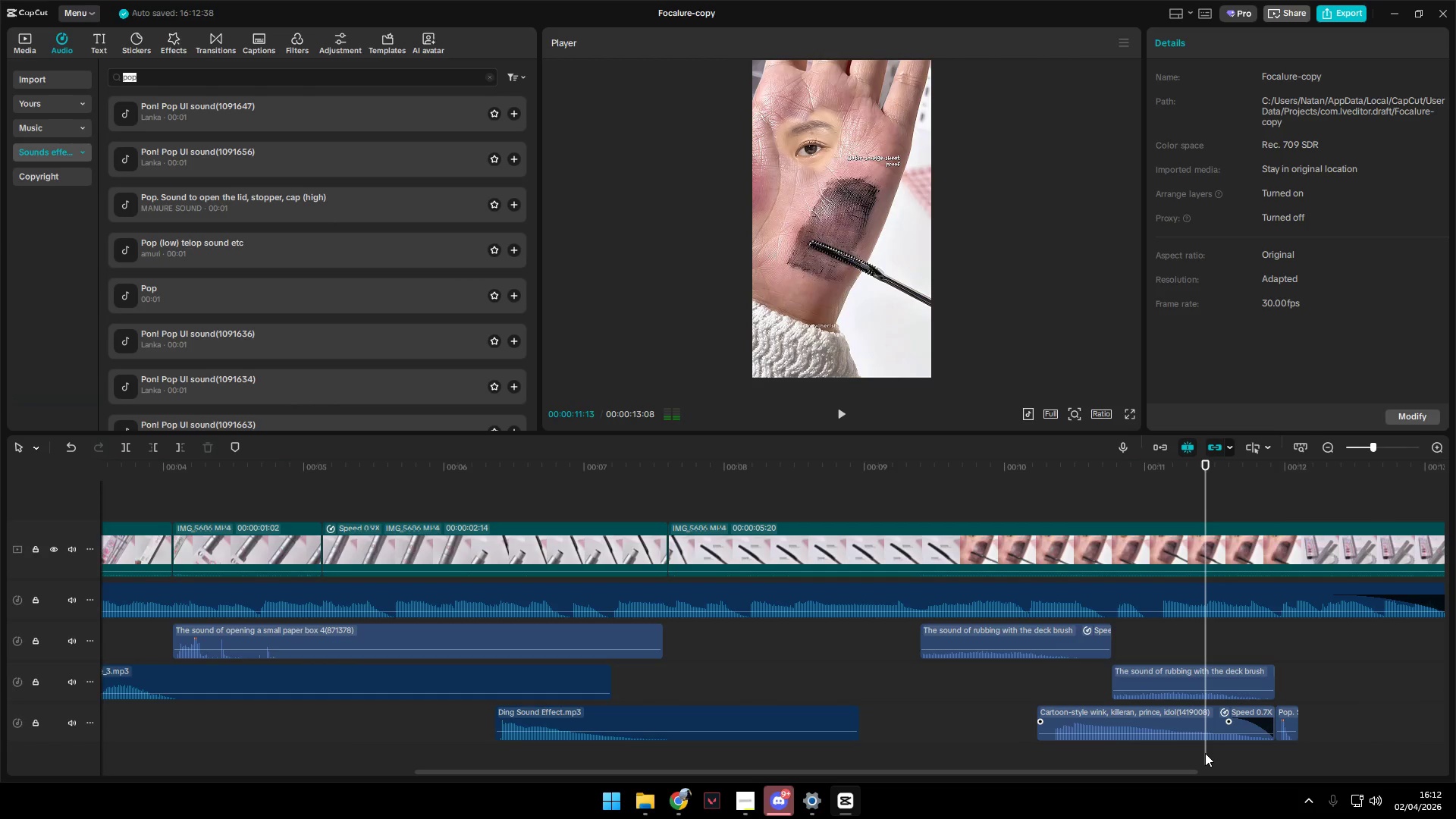 
key(Space)
 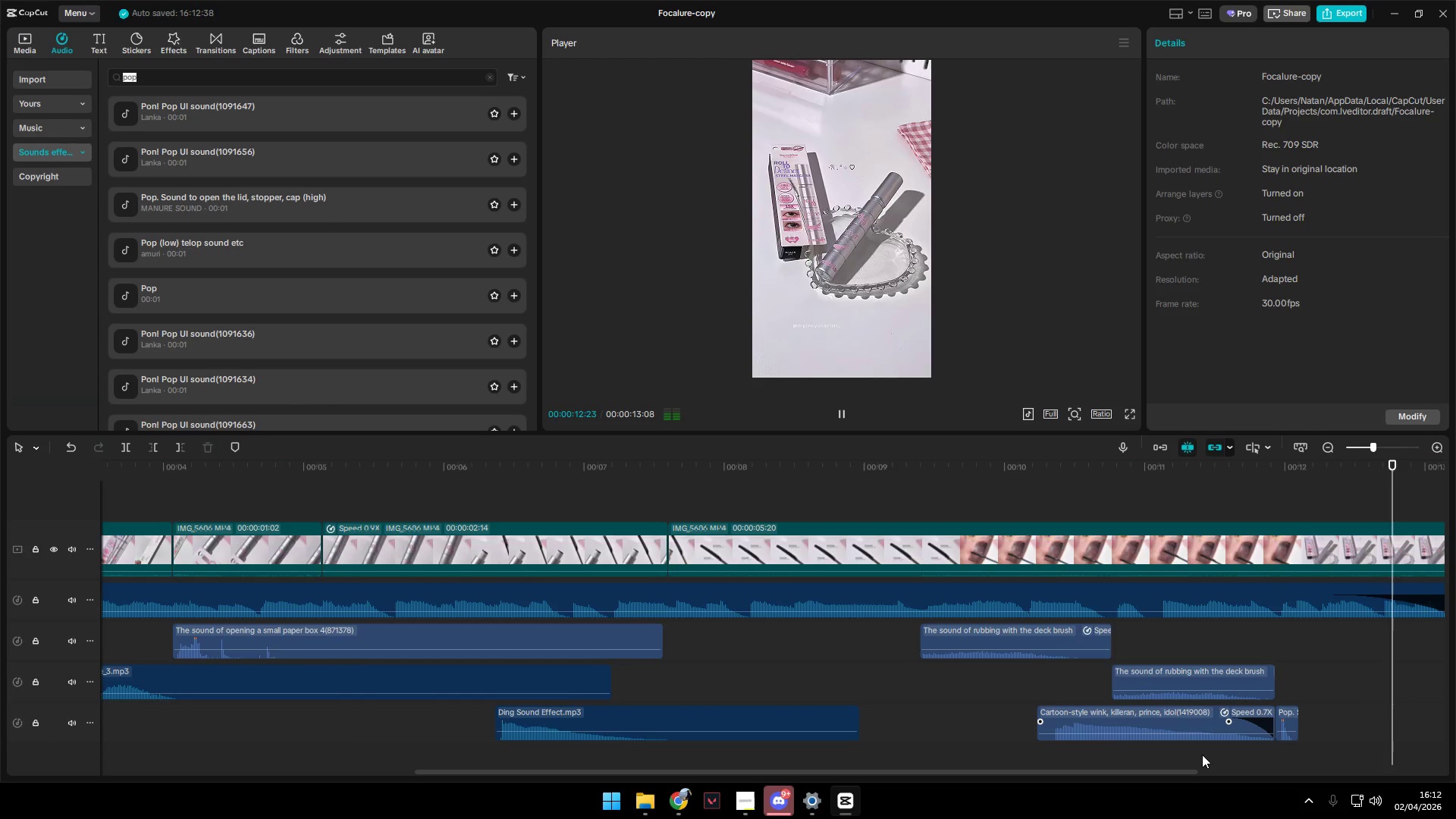 
hold_key(key=ControlLeft, duration=1.5)
 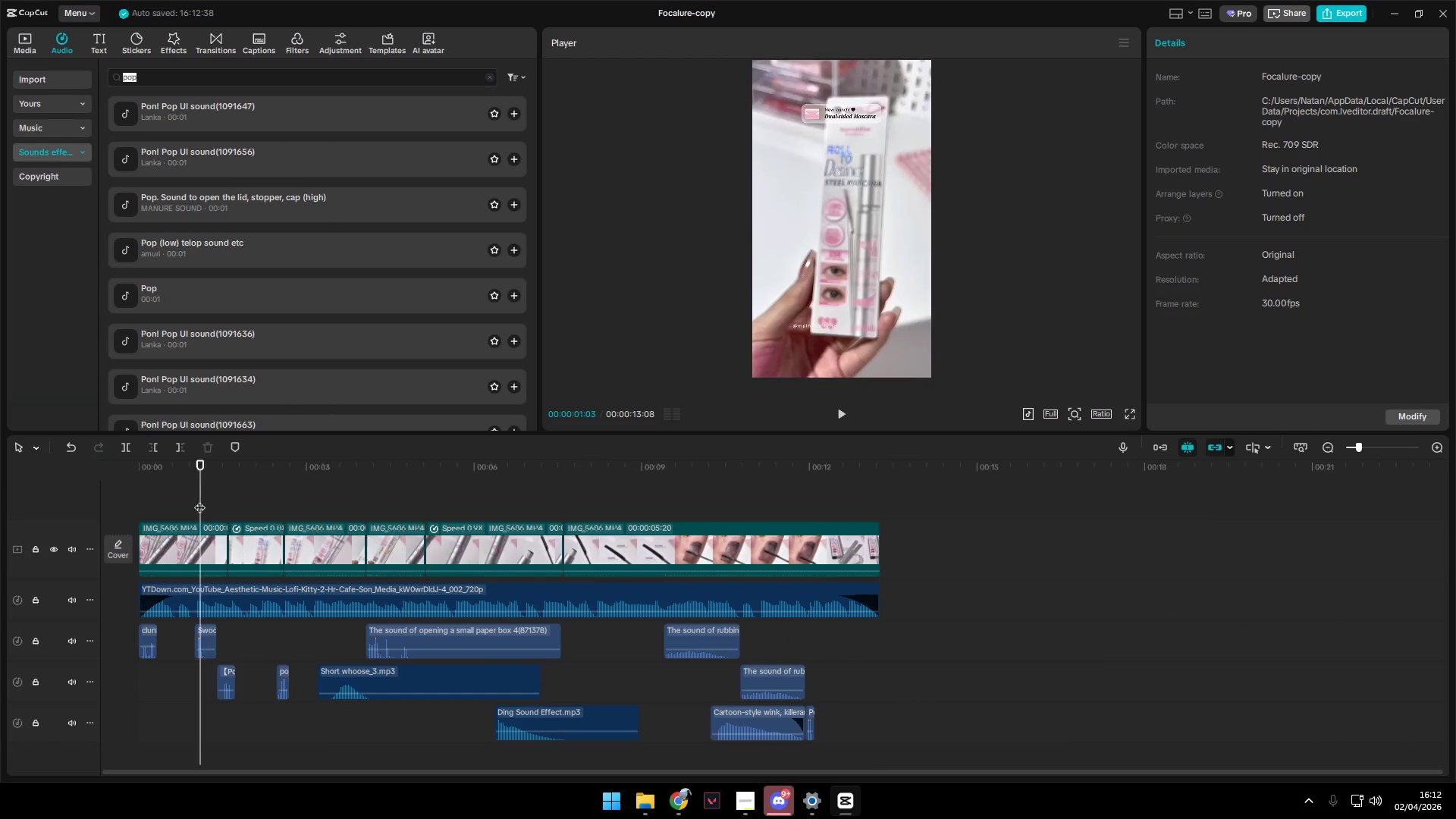 
key(Control+ControlLeft)
 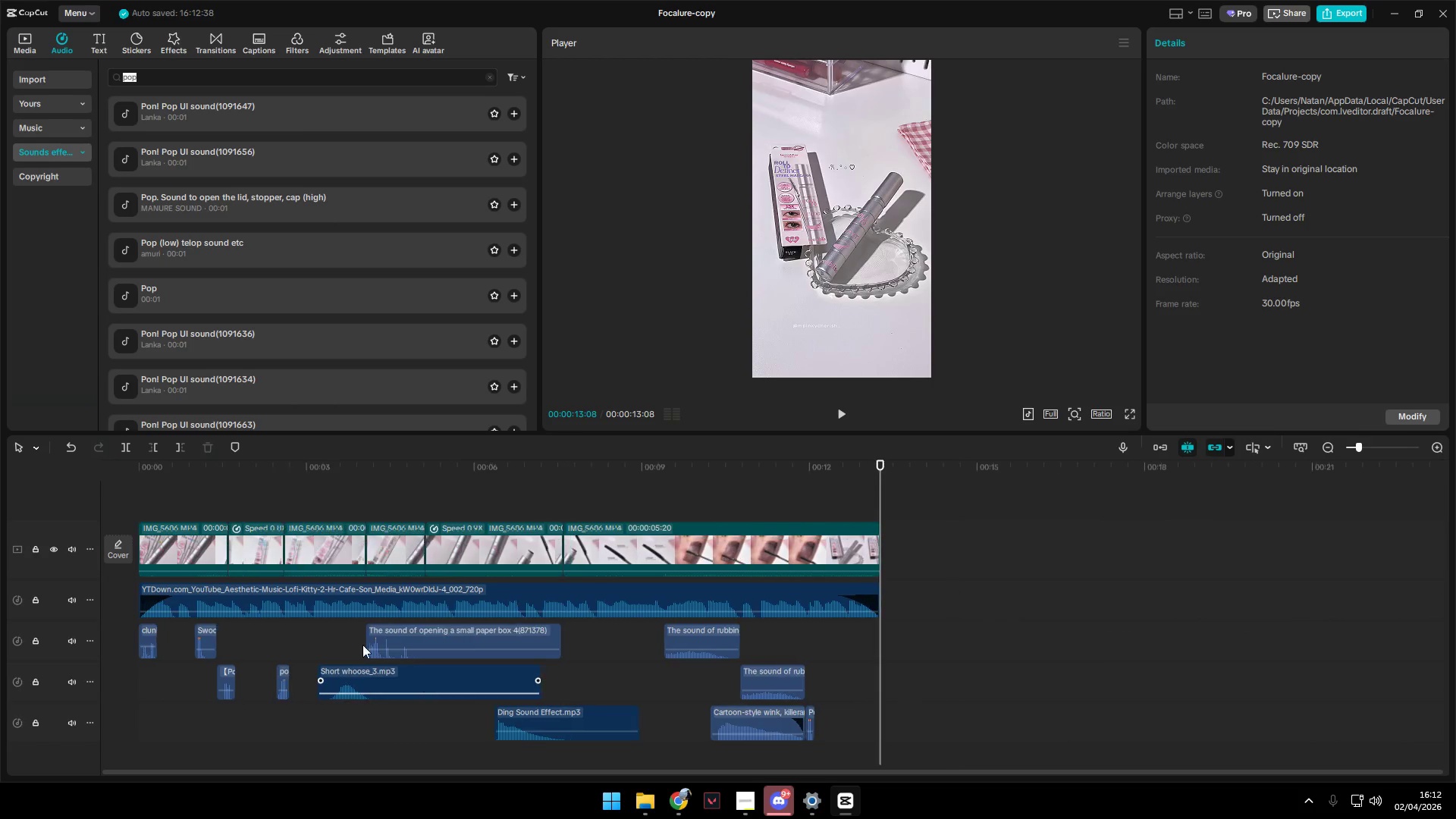 
key(Control+ControlLeft)
 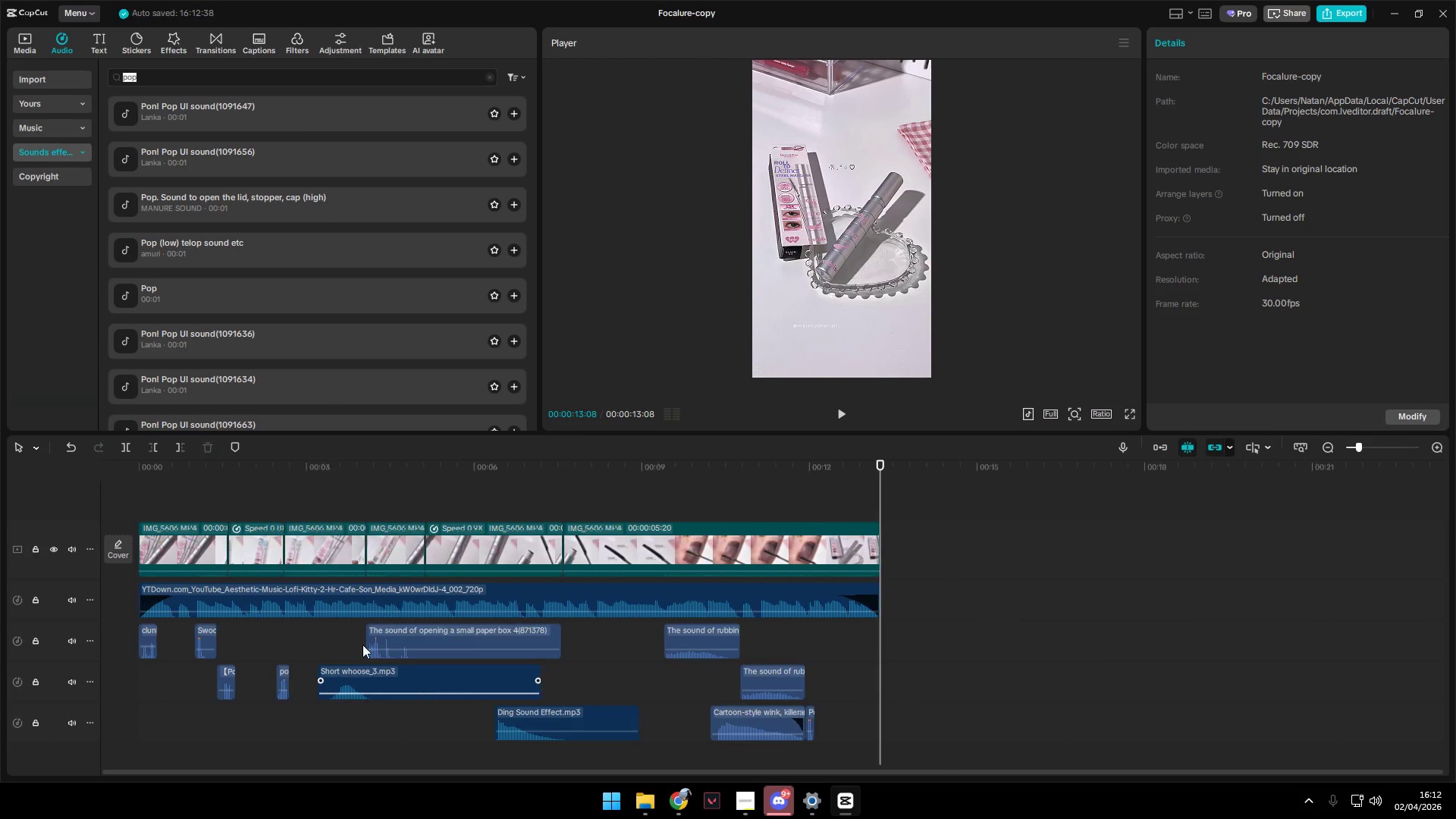 
key(Control+ControlLeft)
 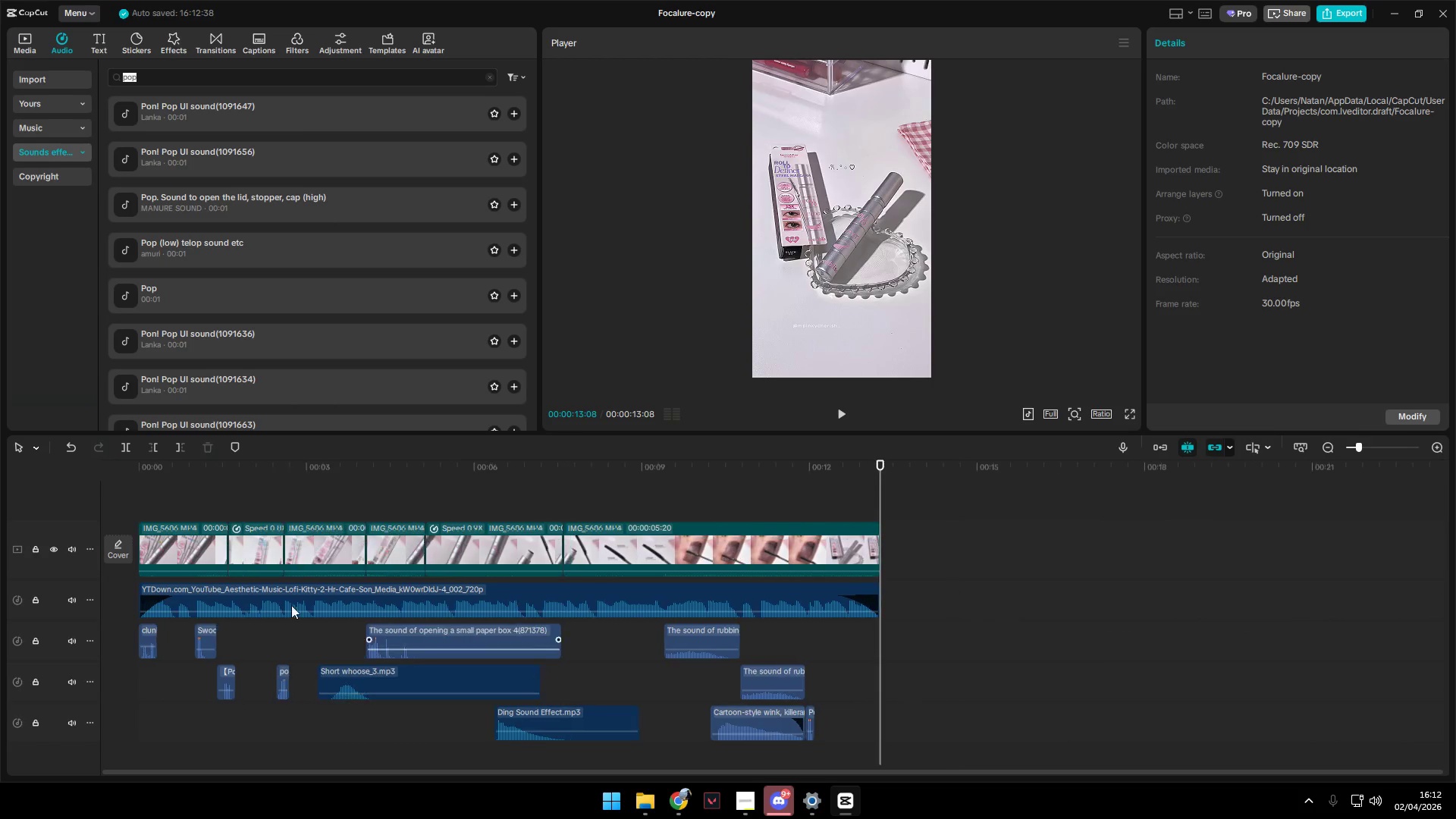 
key(Control+ControlLeft)
 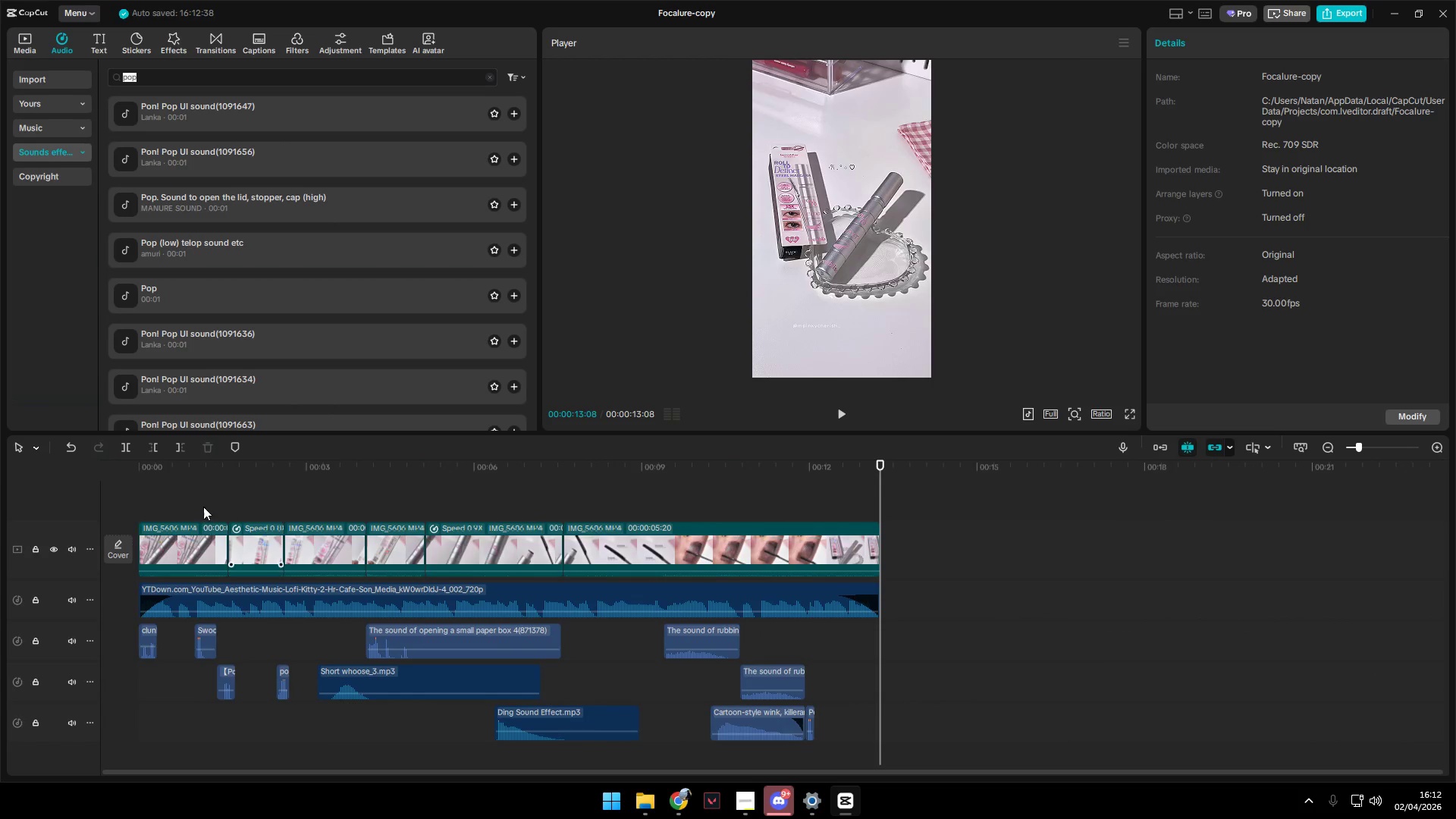 
left_click([199, 500])
 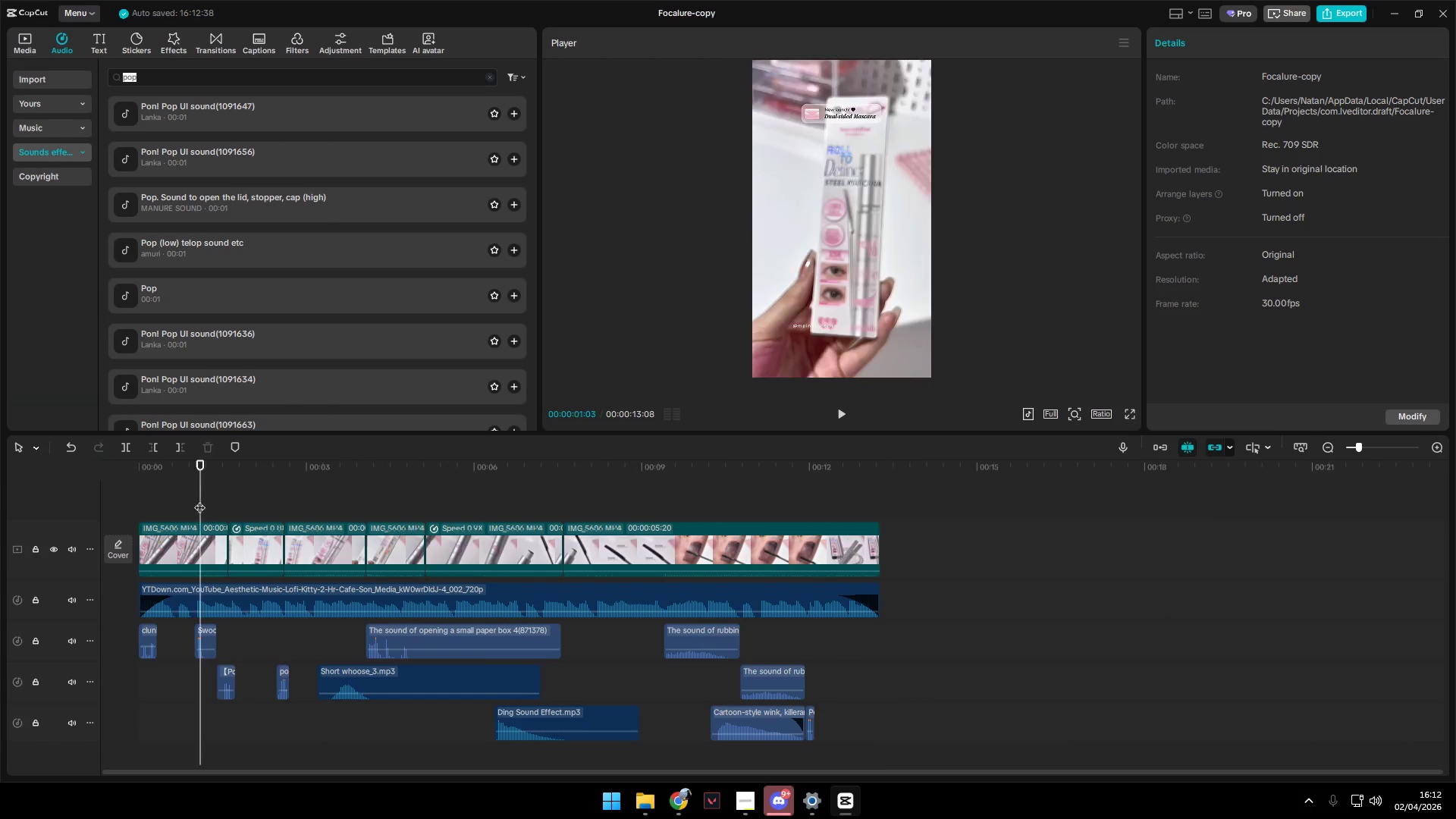 
scroll: coordinate [488, 692], scroll_direction: down, amount: 26.0
 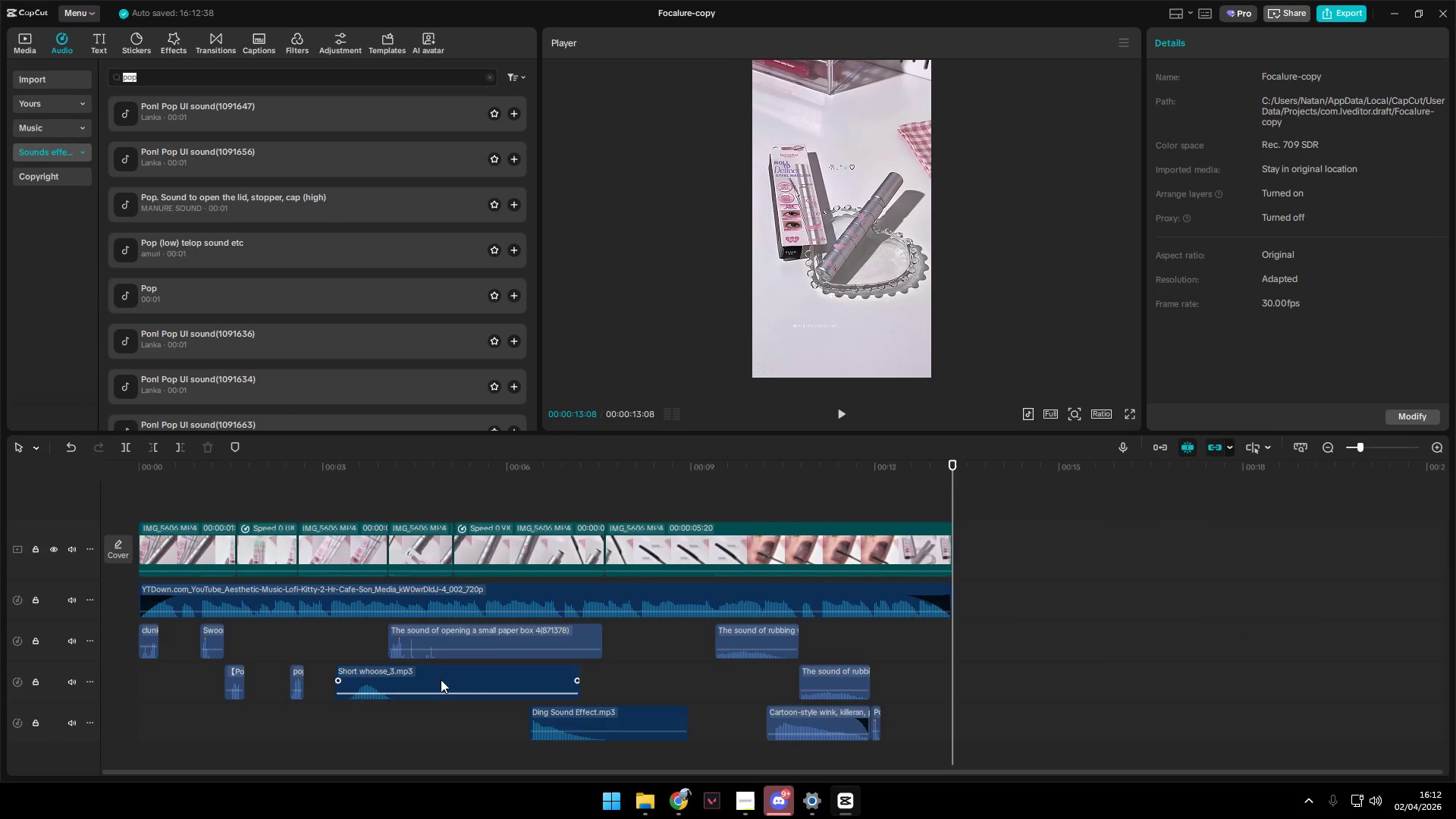 
left_click_drag(start_coordinate=[199, 500], to_coordinate=[5, 499])
 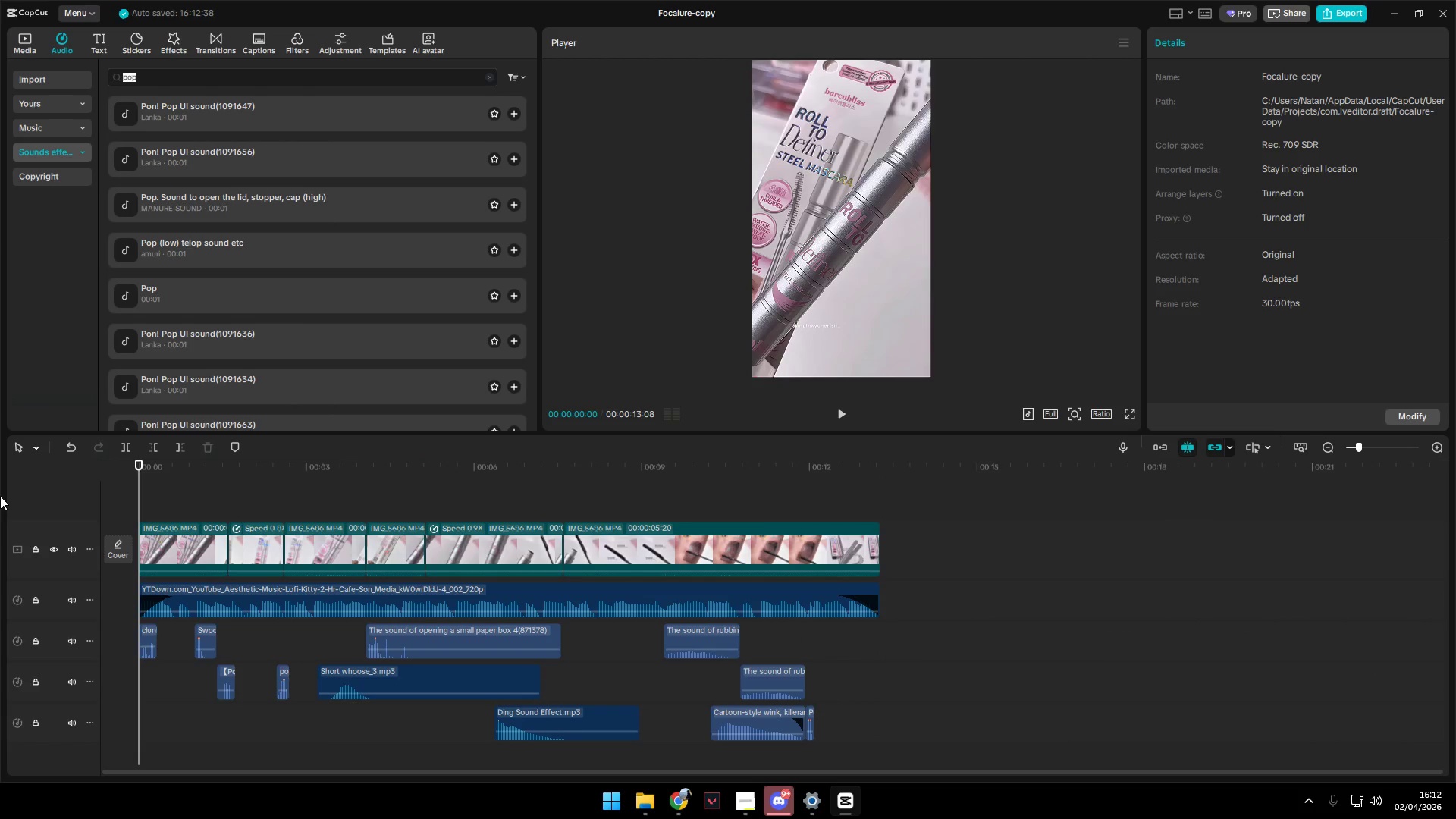 
key(Space)
 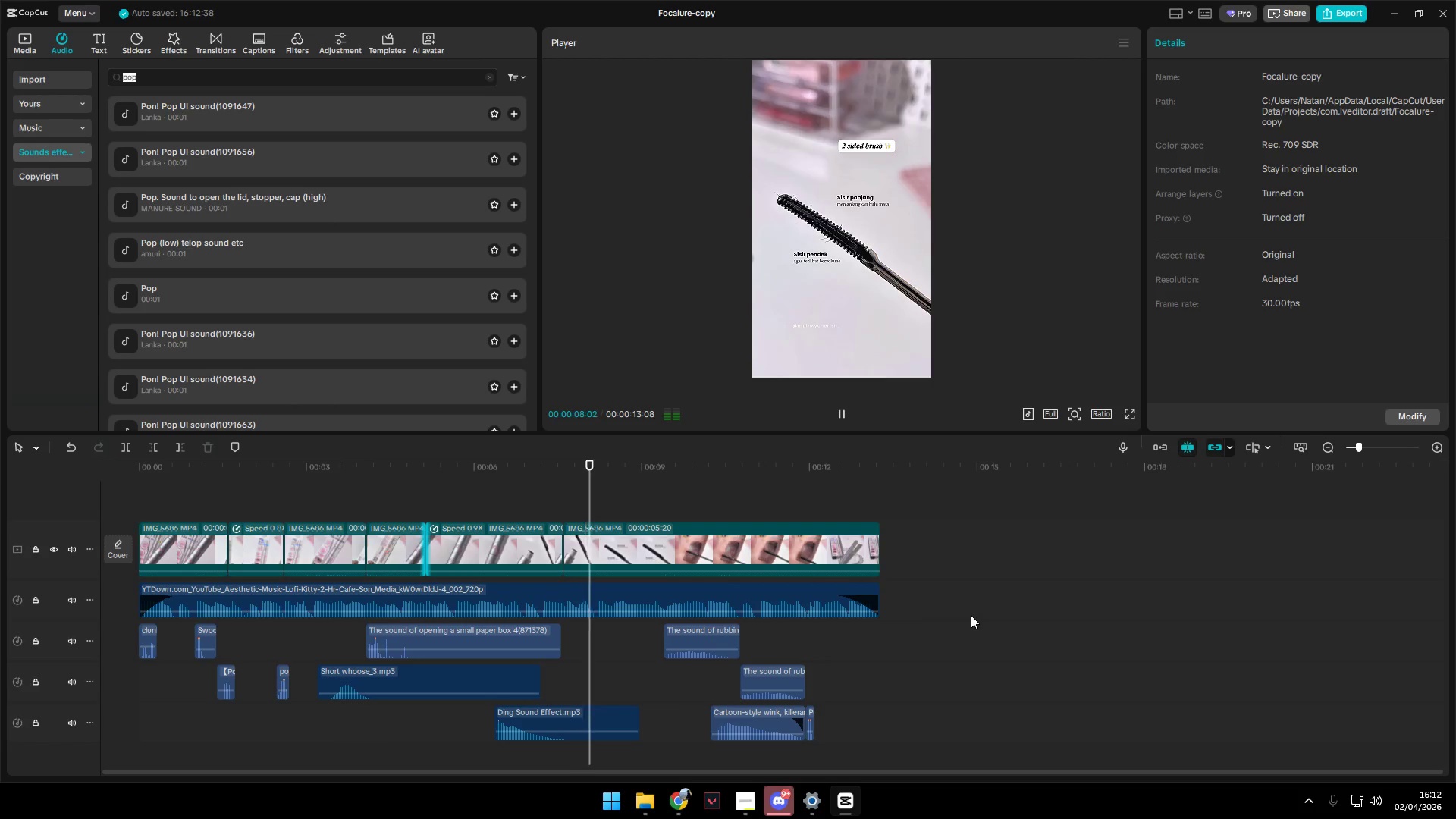 
wait(13.16)
 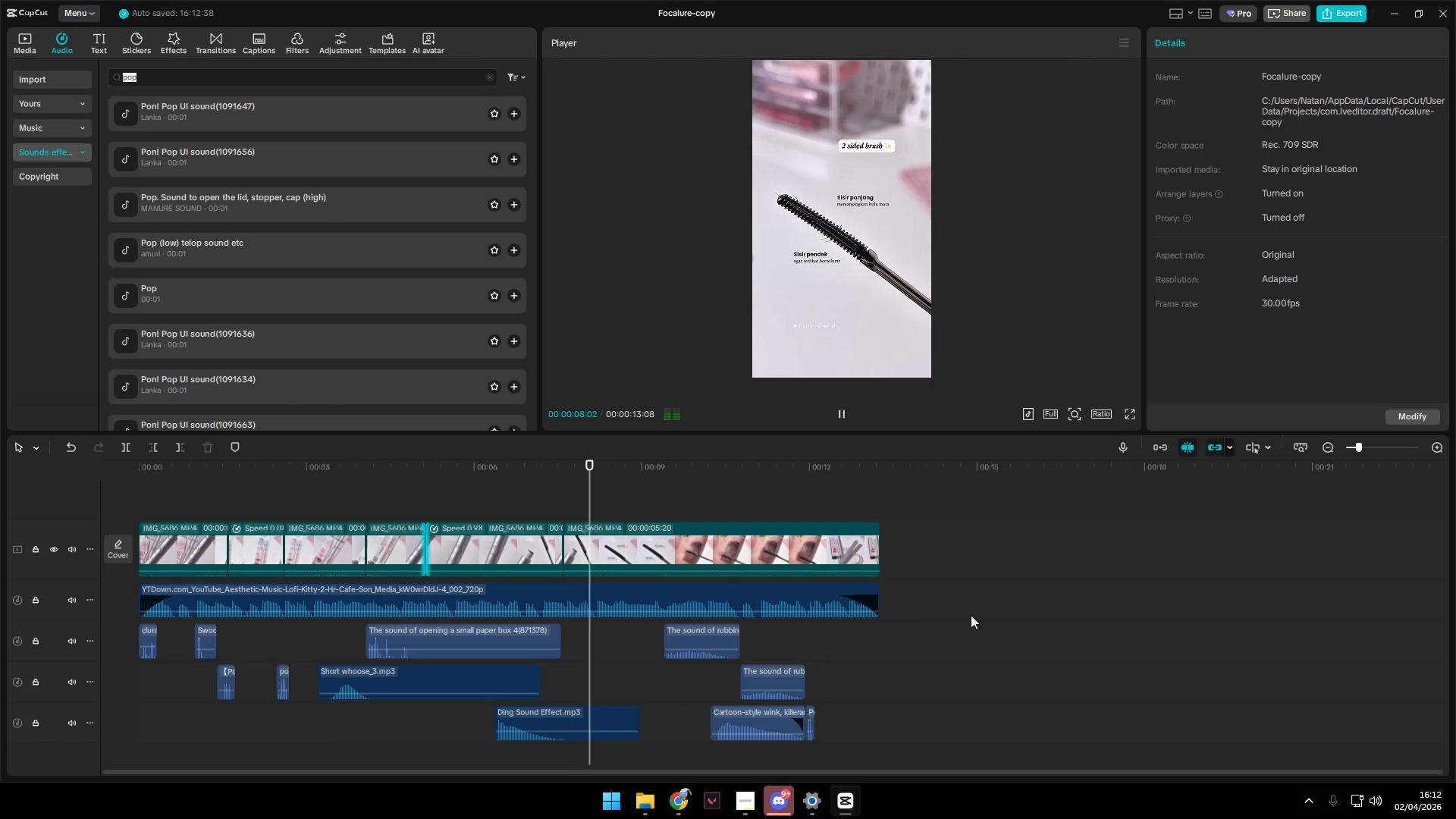 
mouse_move([632, 610])
 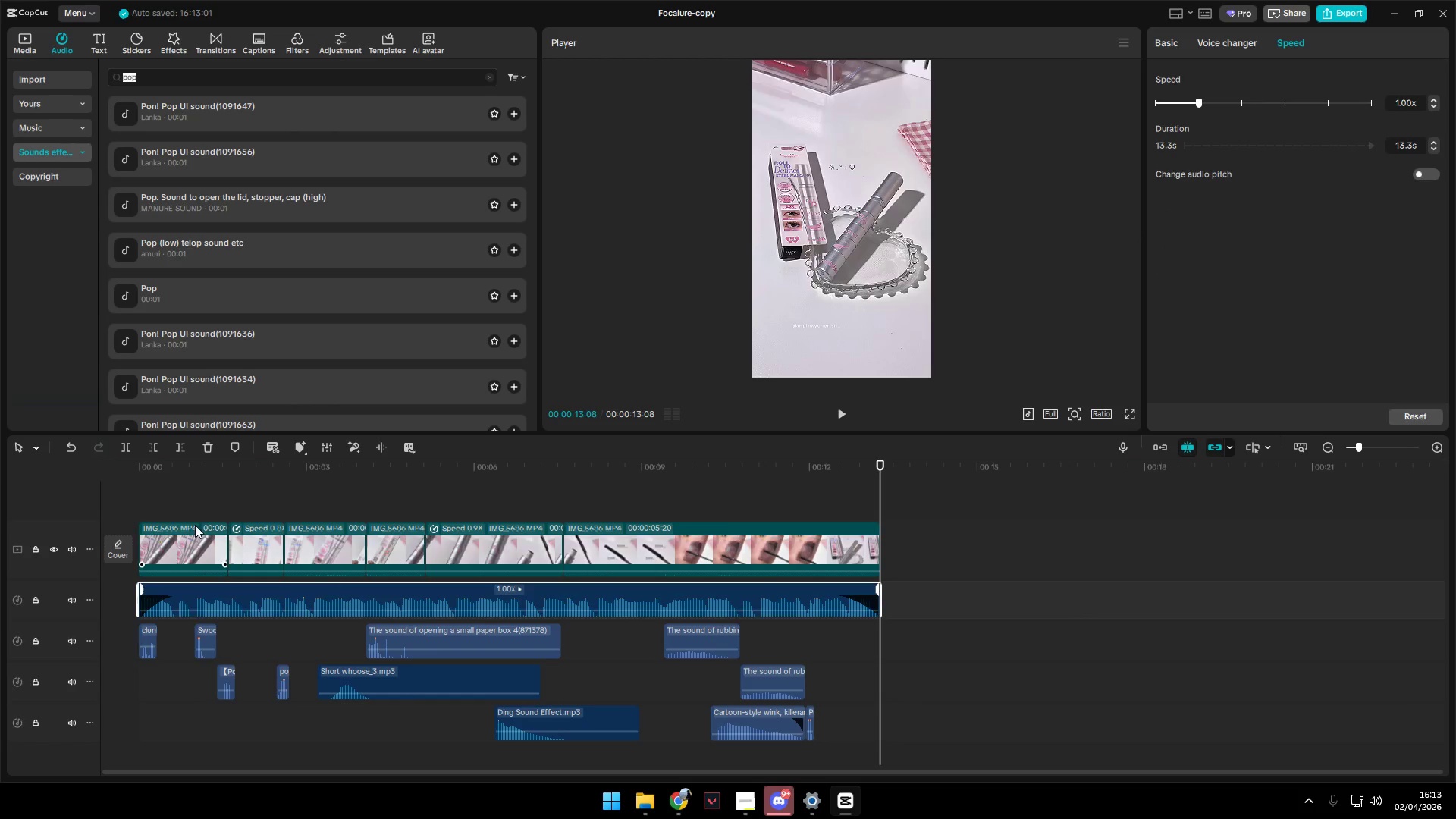 
left_click([180, 511])
 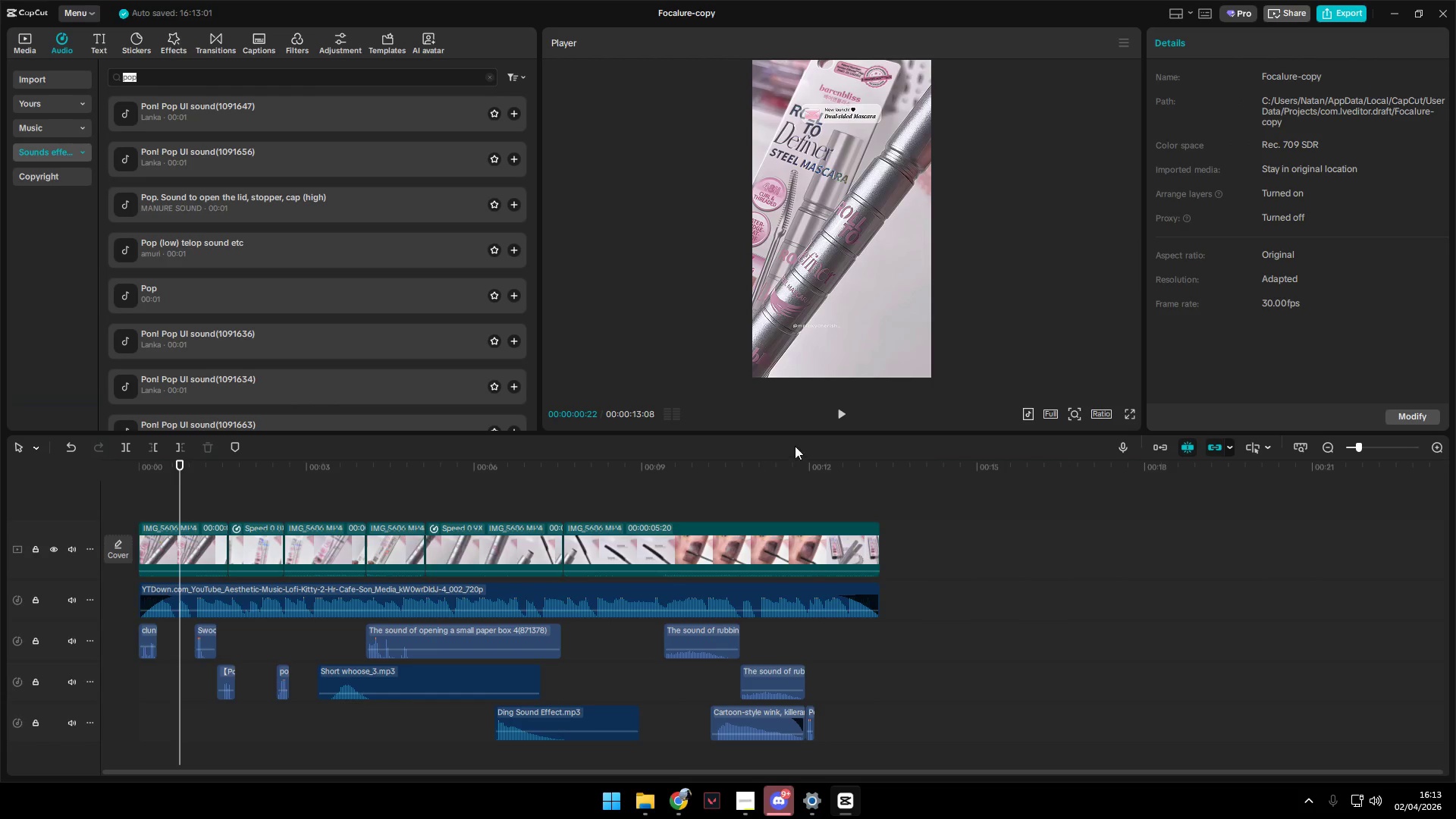 
left_click([839, 410])
 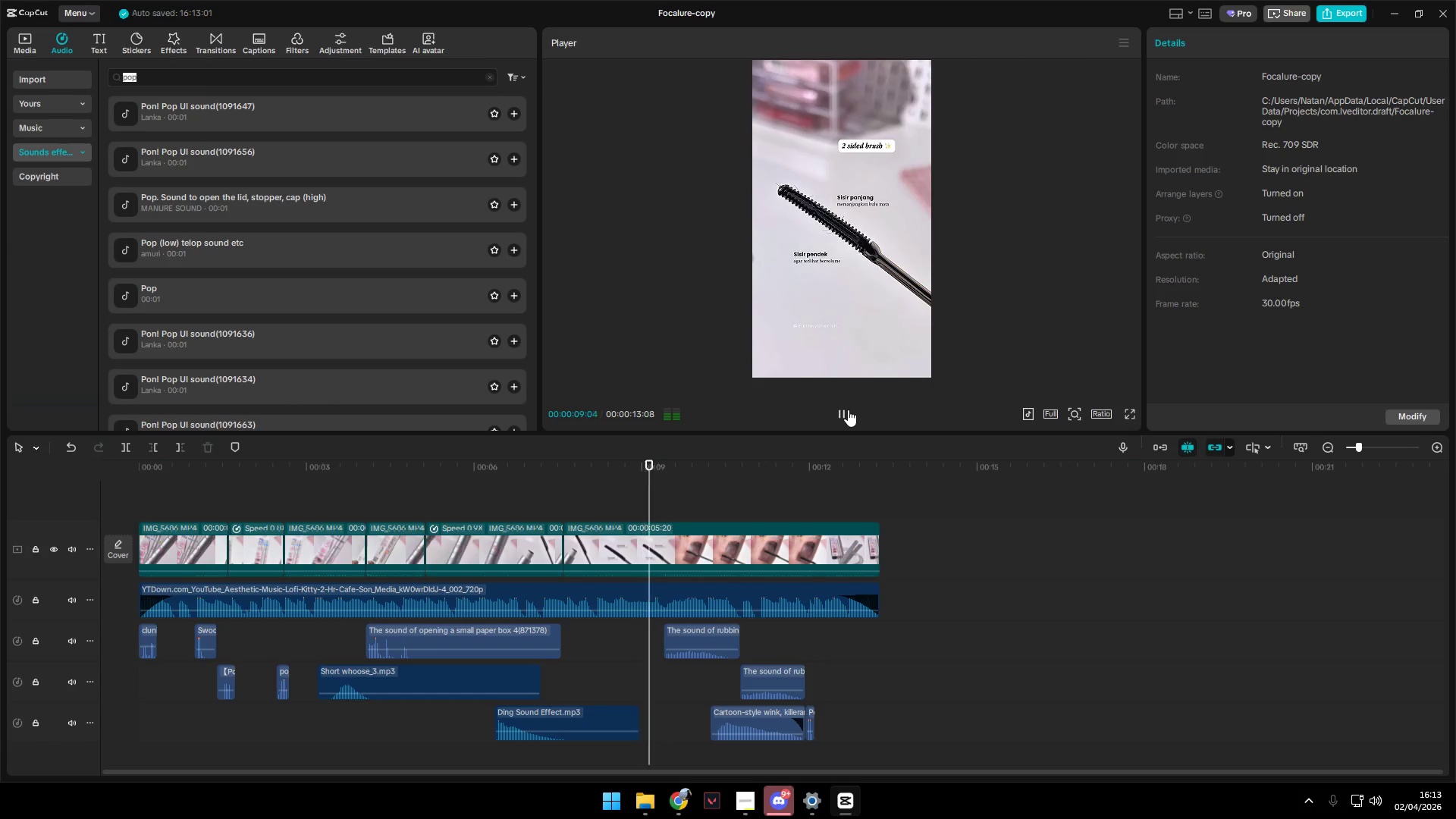 
wait(13.58)
 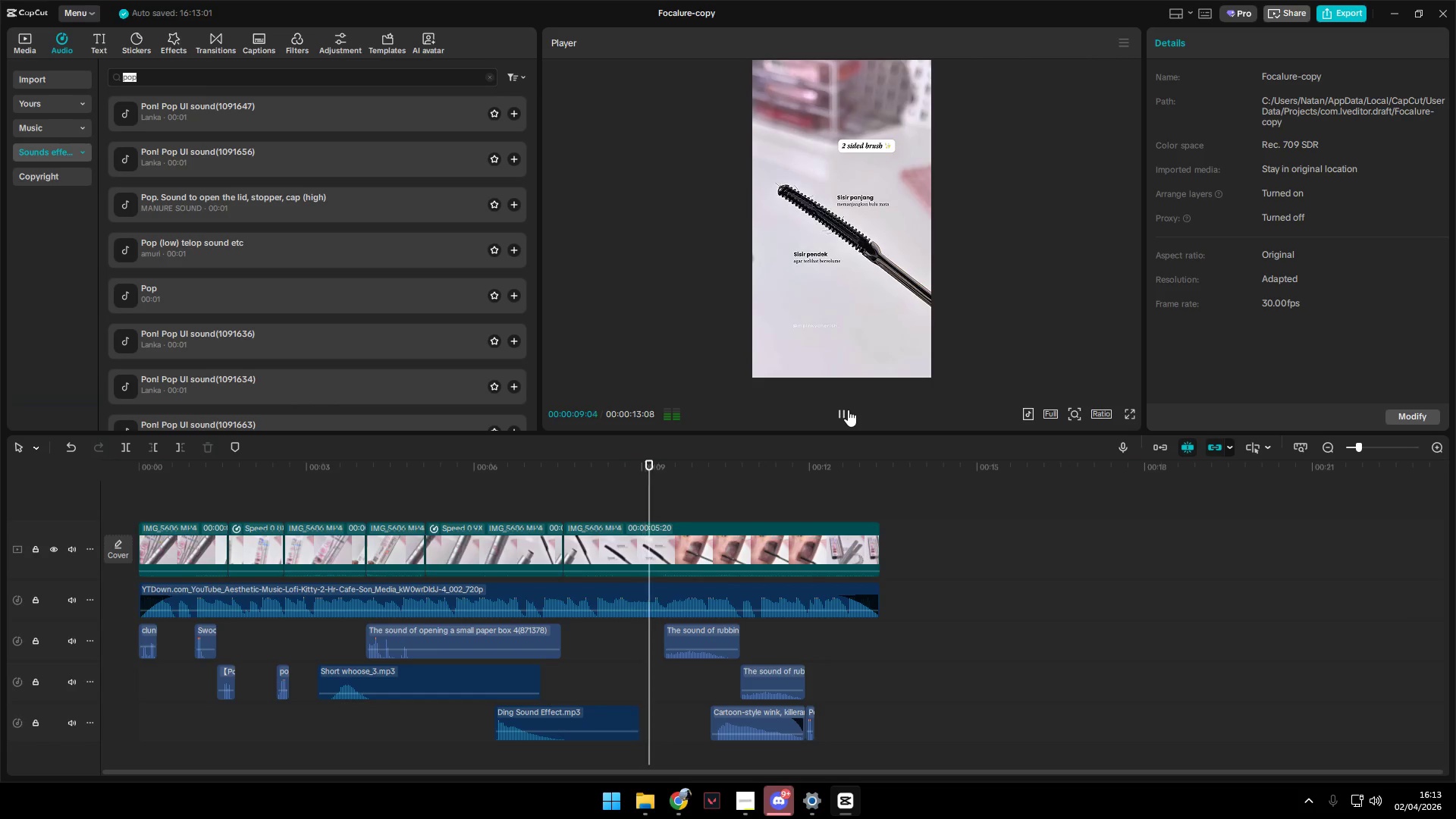 
left_click([1343, 11])
 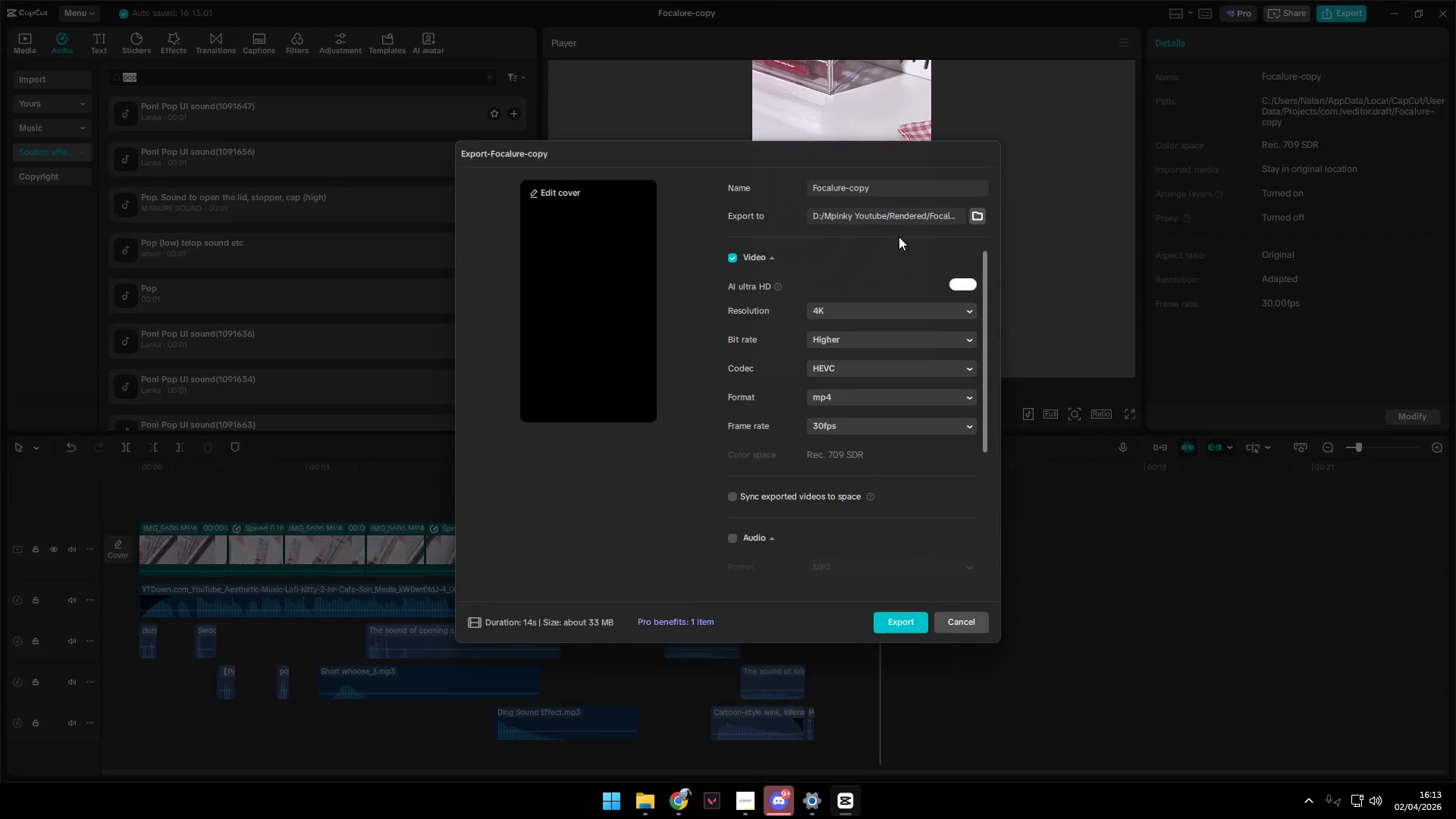 
left_click_drag(start_coordinate=[908, 194], to_coordinate=[764, 183])
 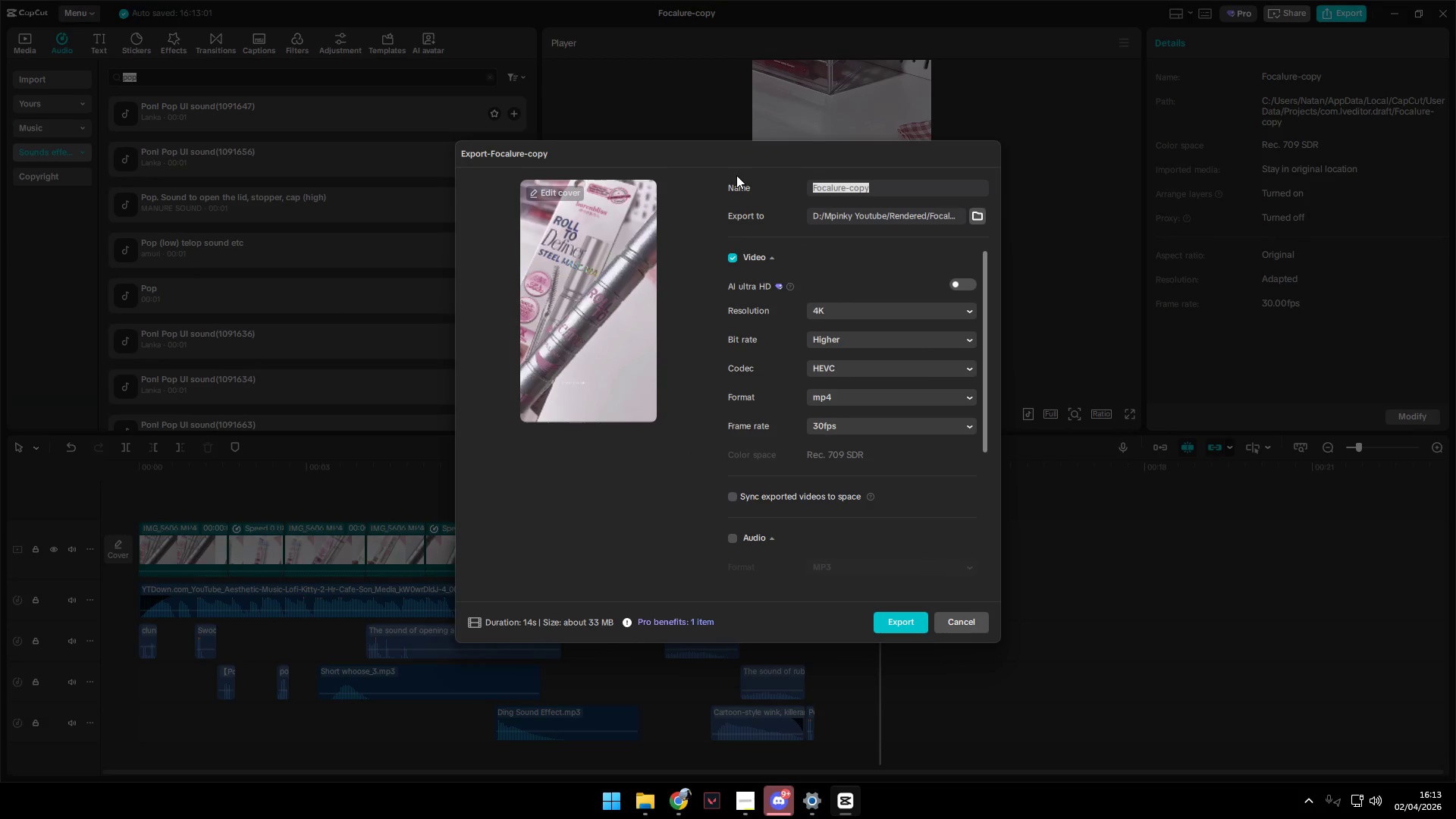 
type(Dazzle me metal eyelash 4k)
 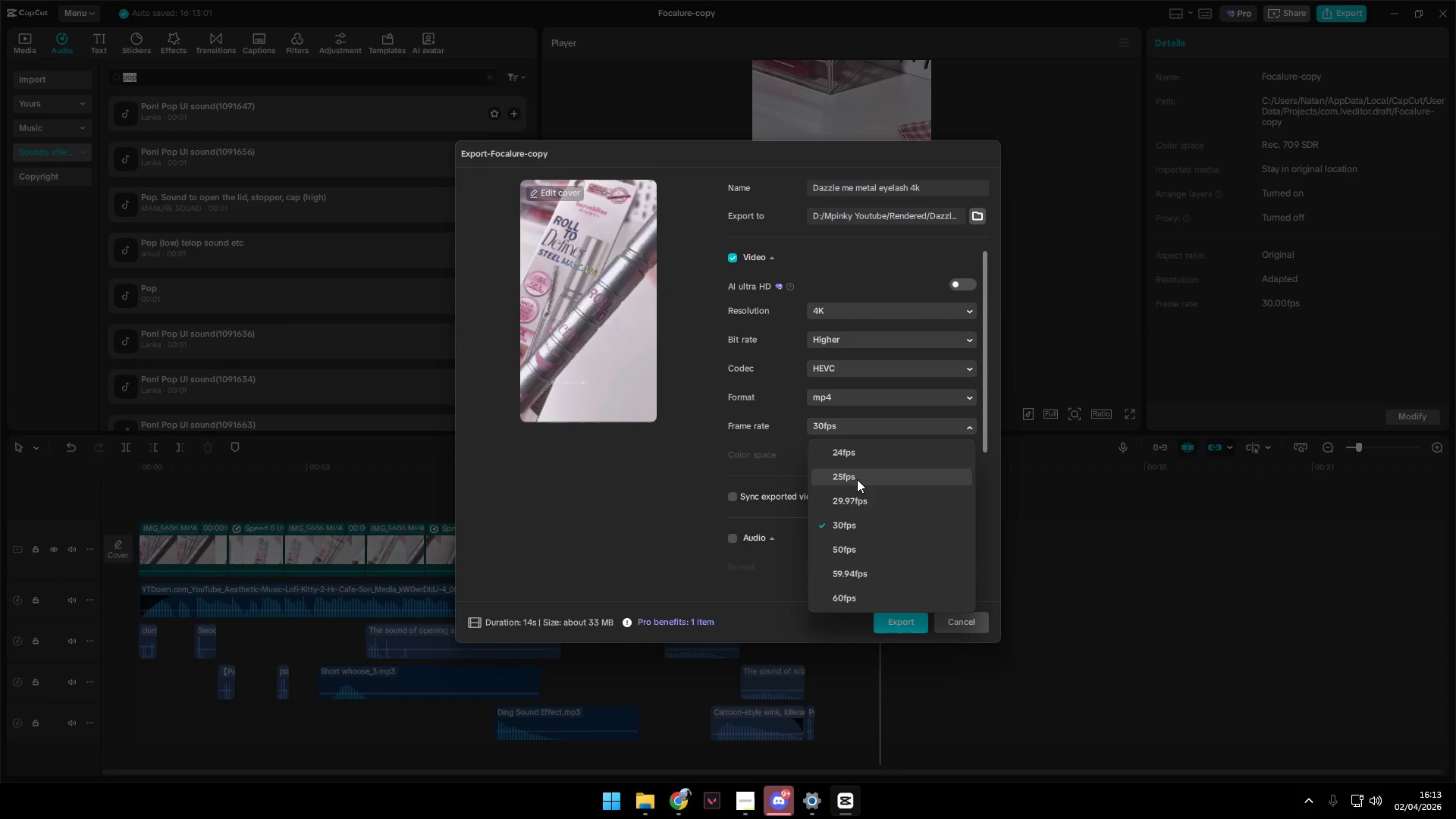 
left_click([847, 594])
 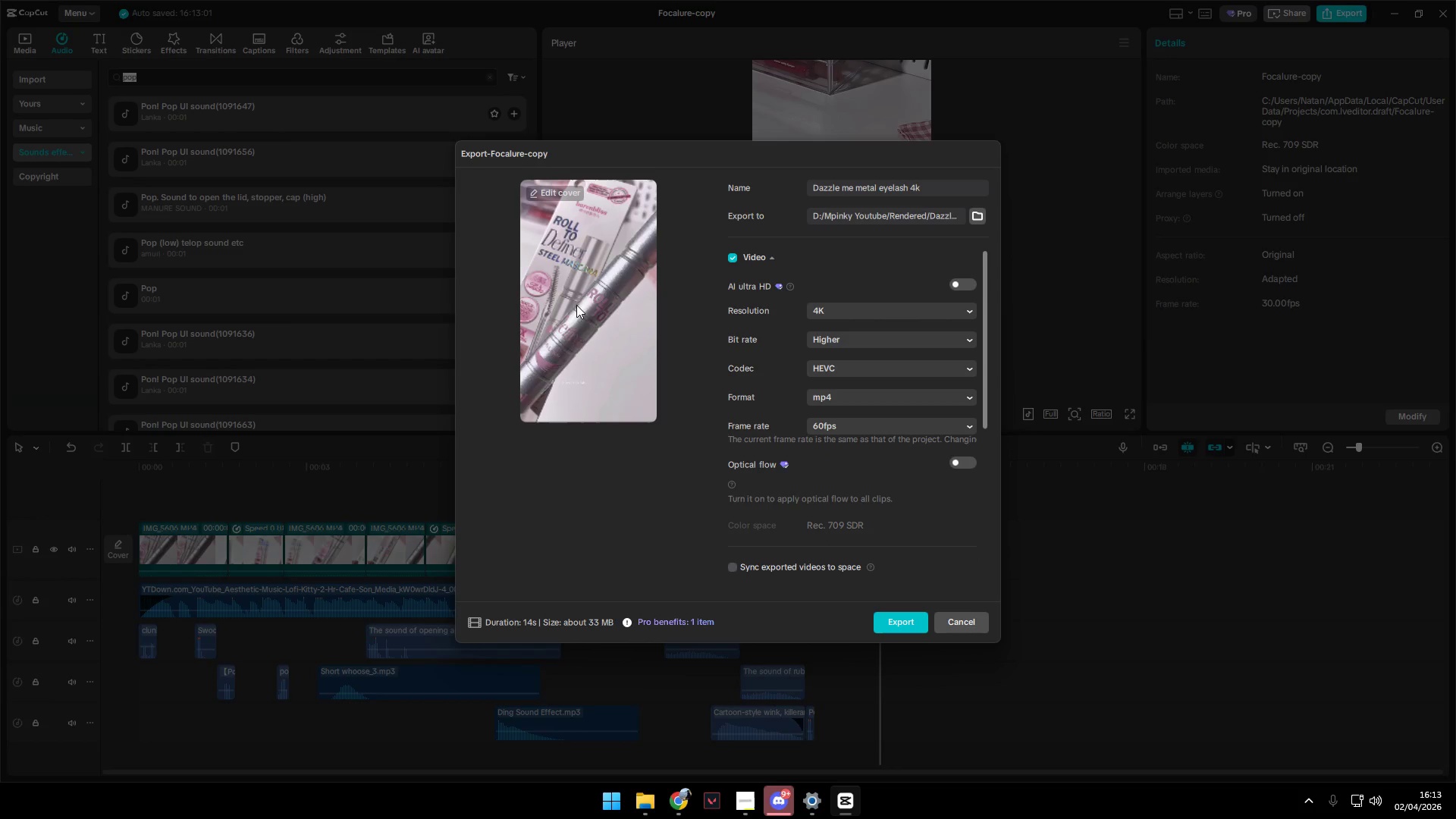 
left_click([563, 192])
 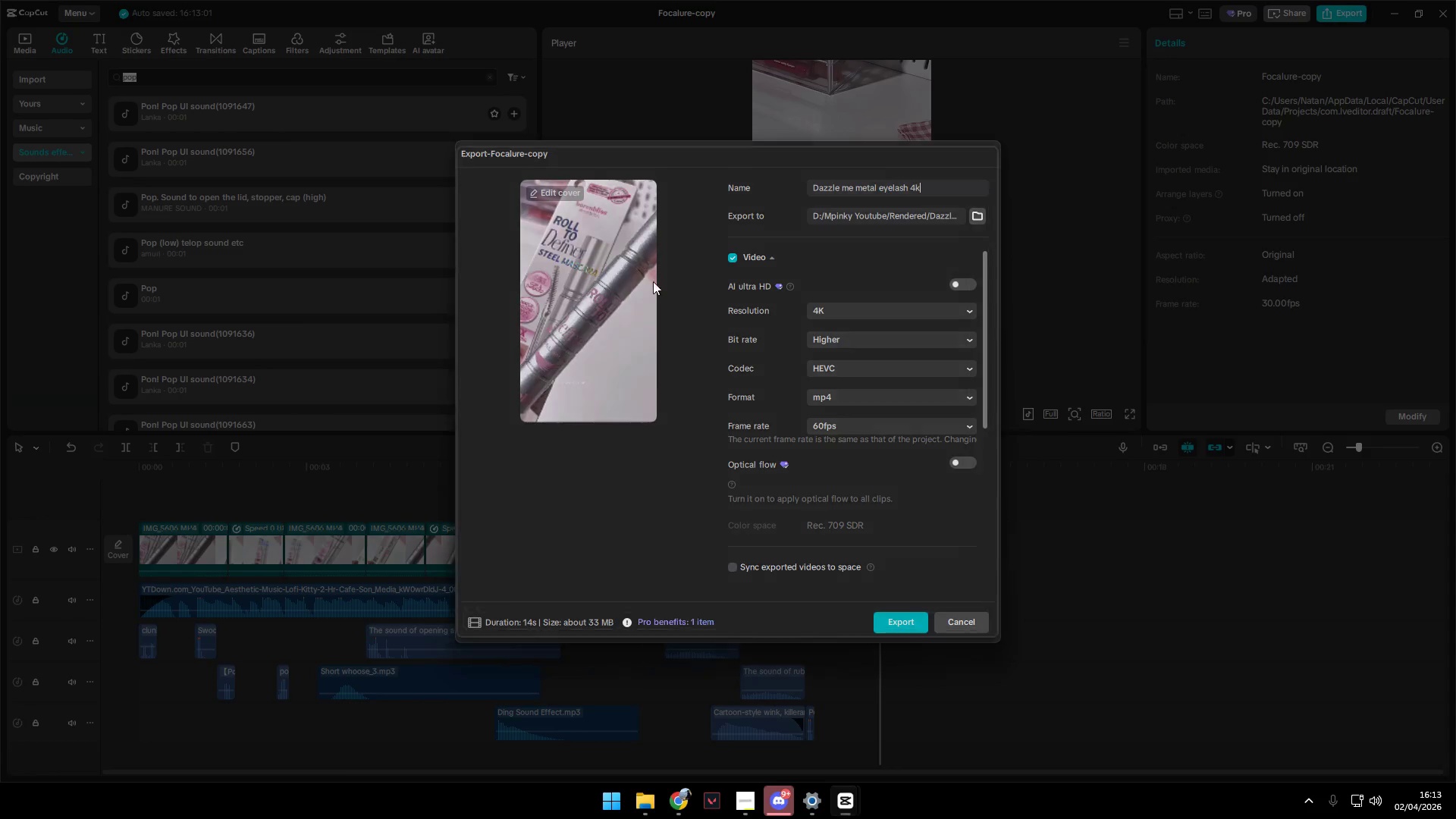 
mouse_move([728, 428])
 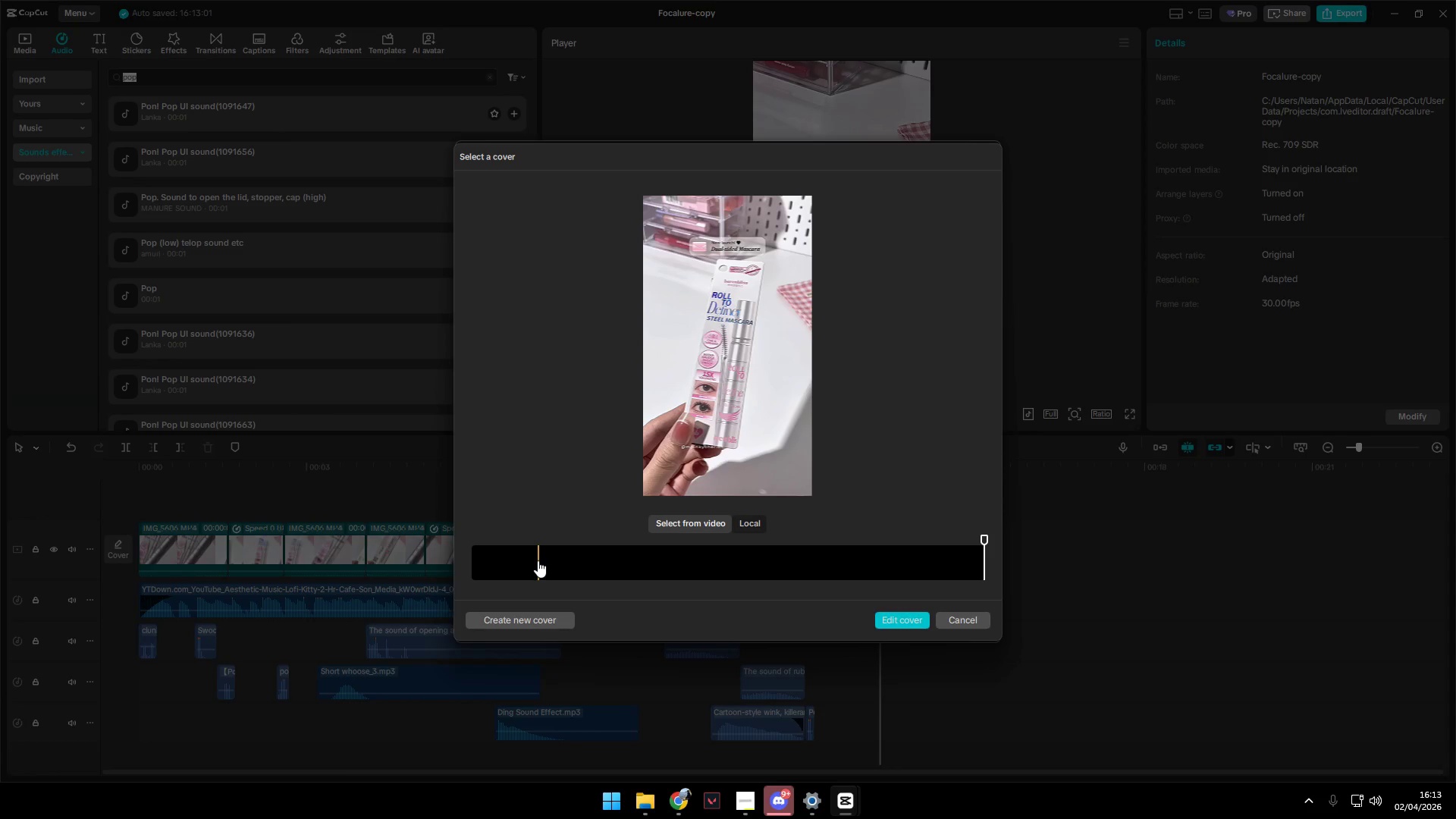 
wait(11.33)
 